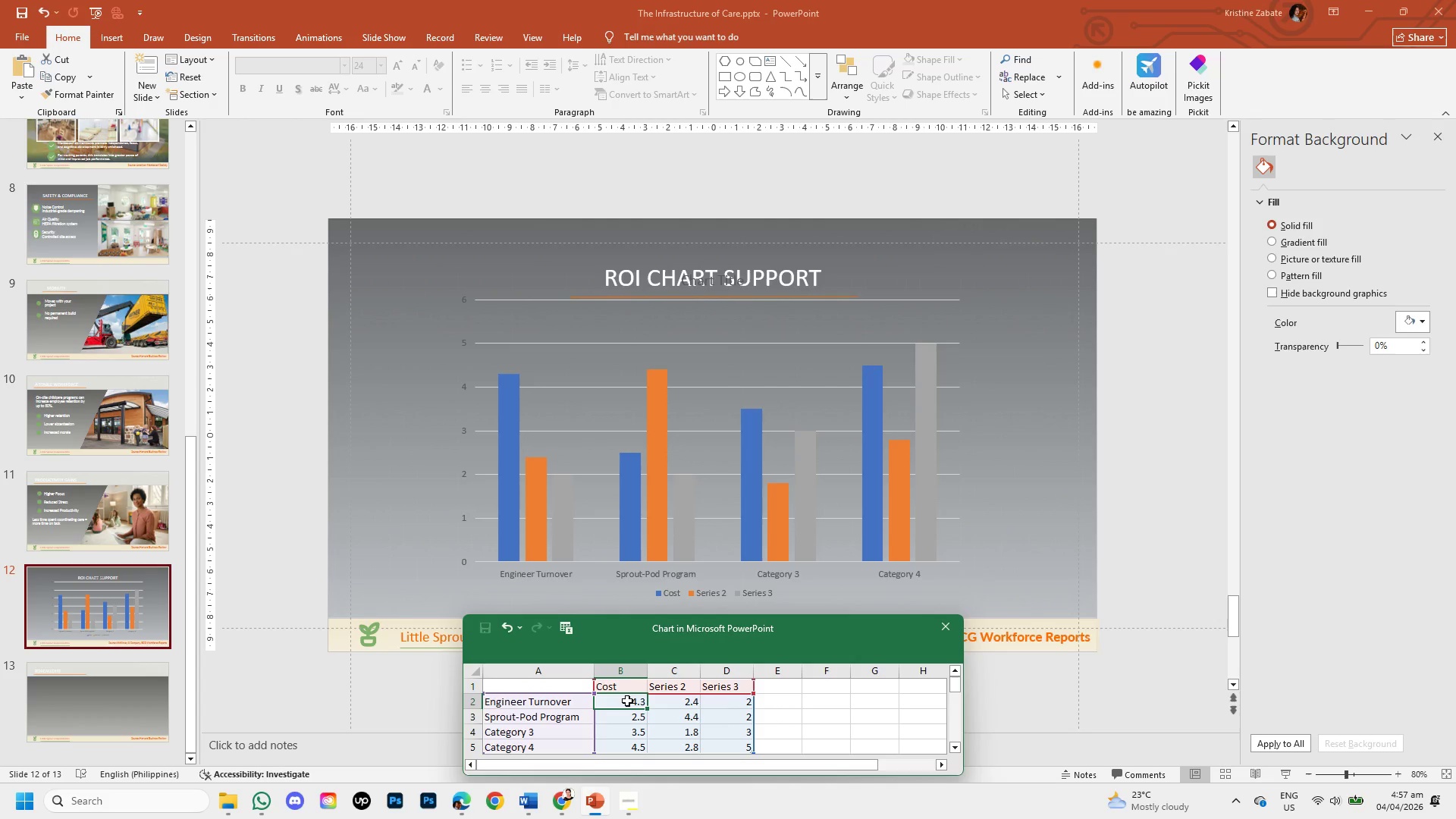 
left_click([627, 701])
 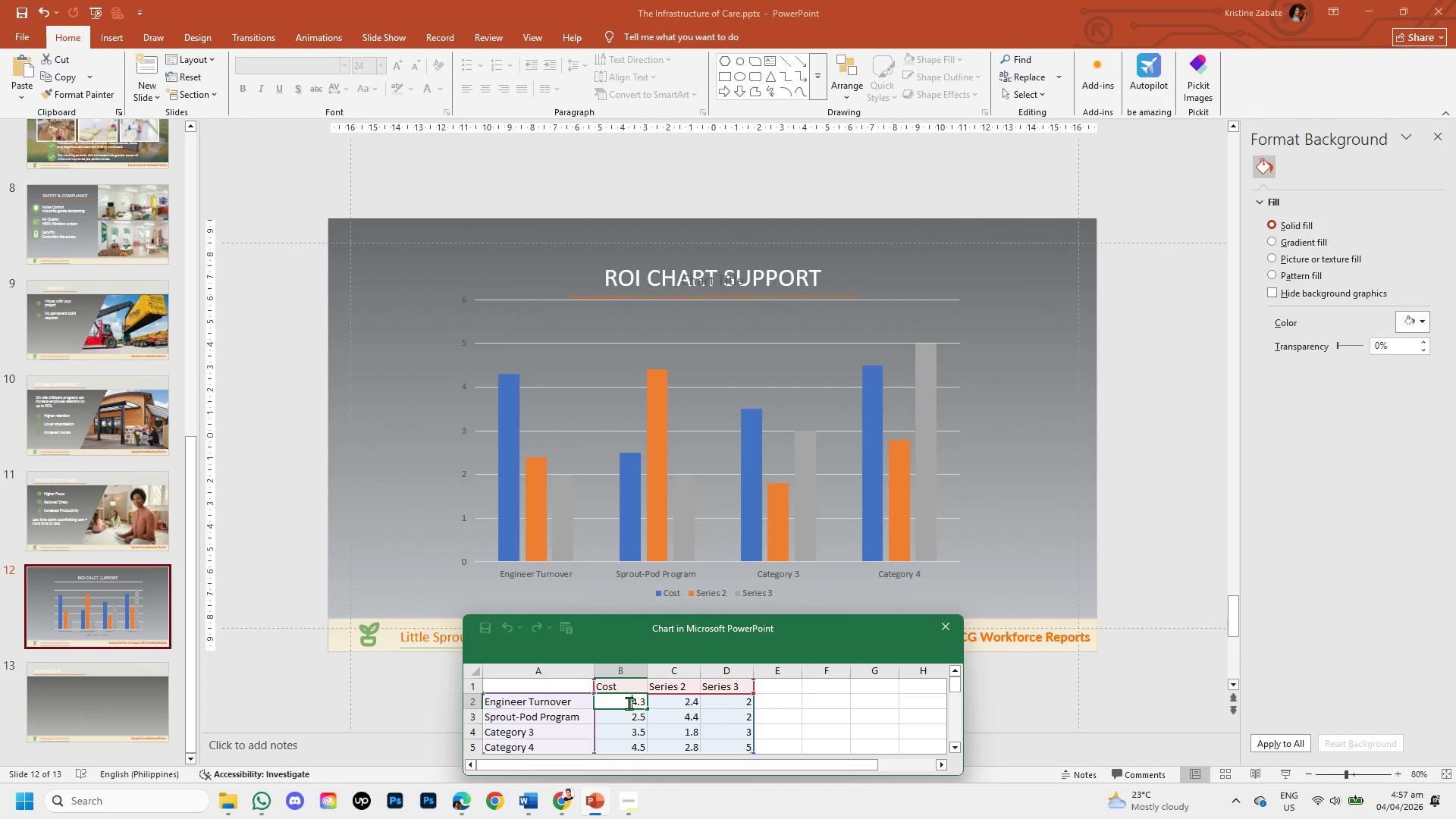 
left_click_drag(start_coordinate=[629, 703], to_coordinate=[650, 703])
 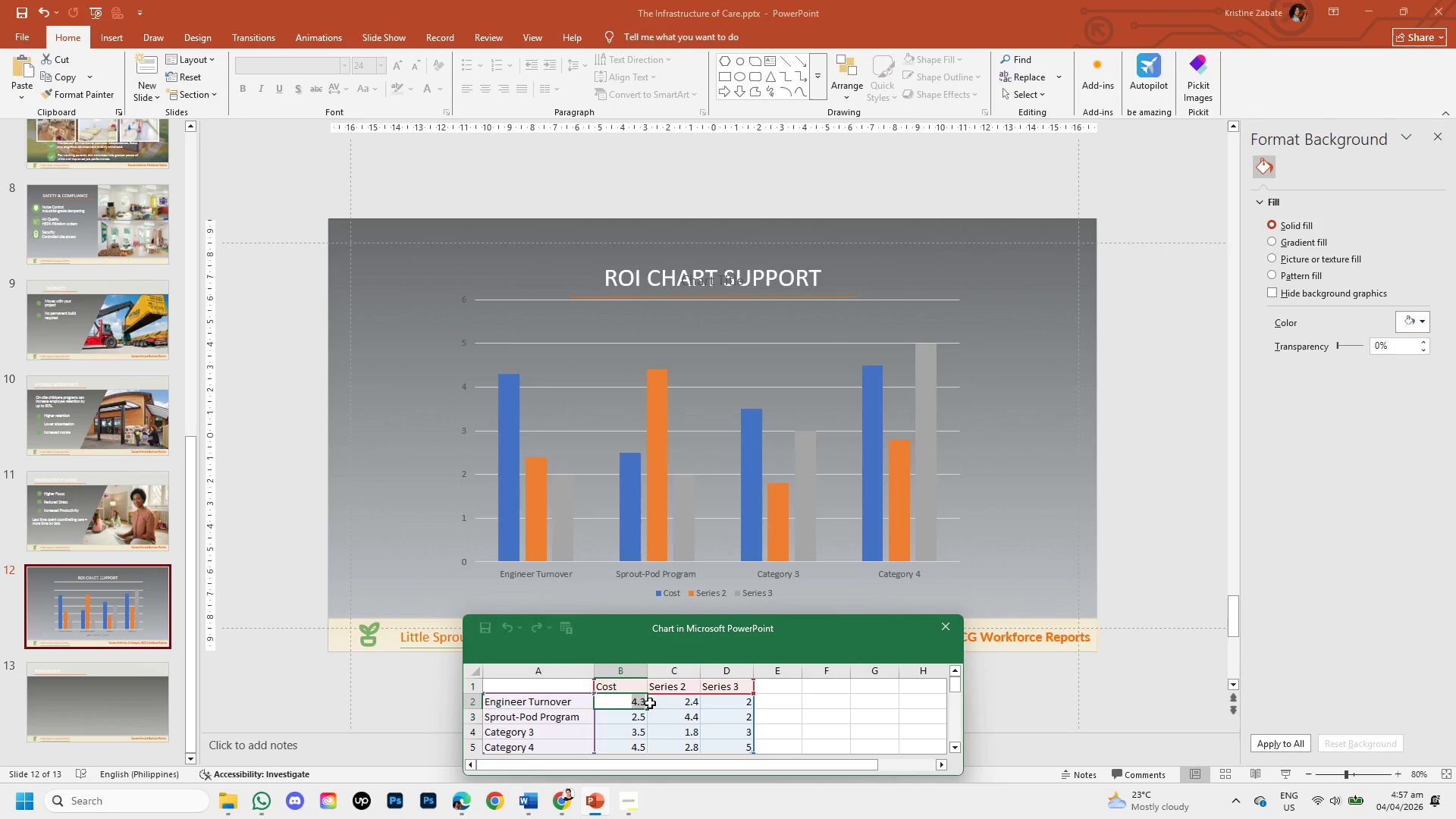 
key(Backspace)
type(120.)
key(Backspace)
type(,)
 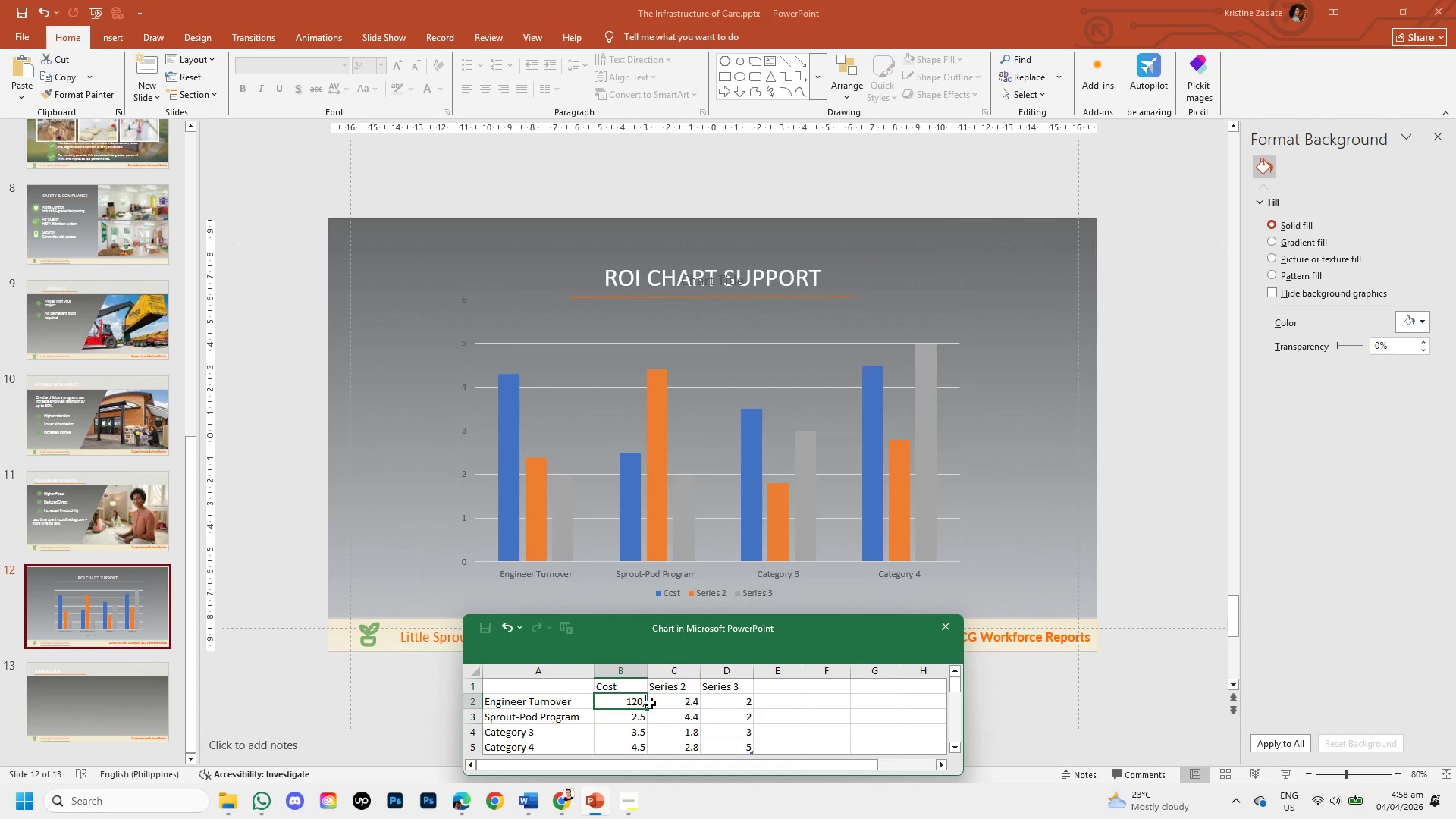 
key(Numpad0)
 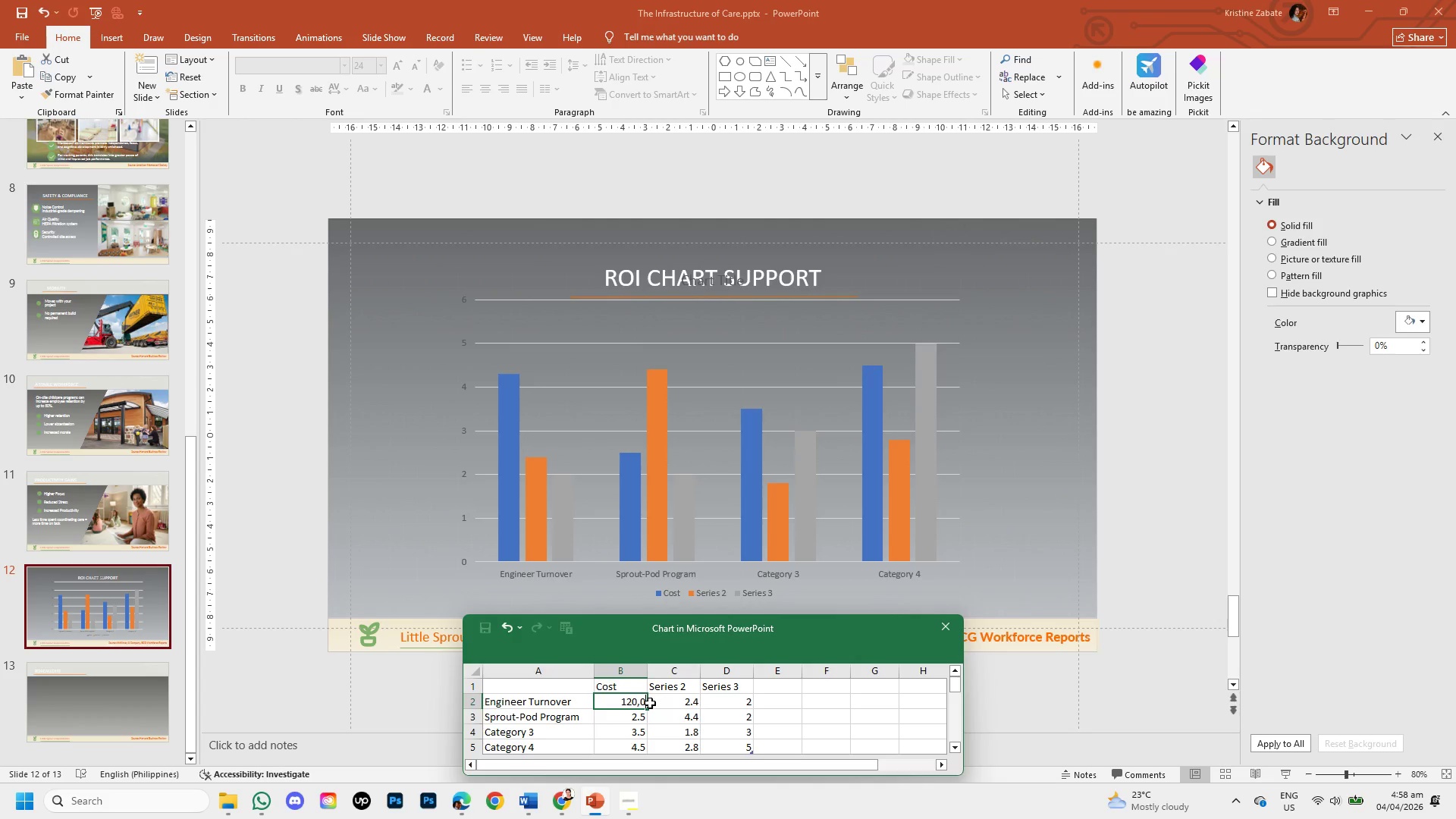 
key(Numpad0)
 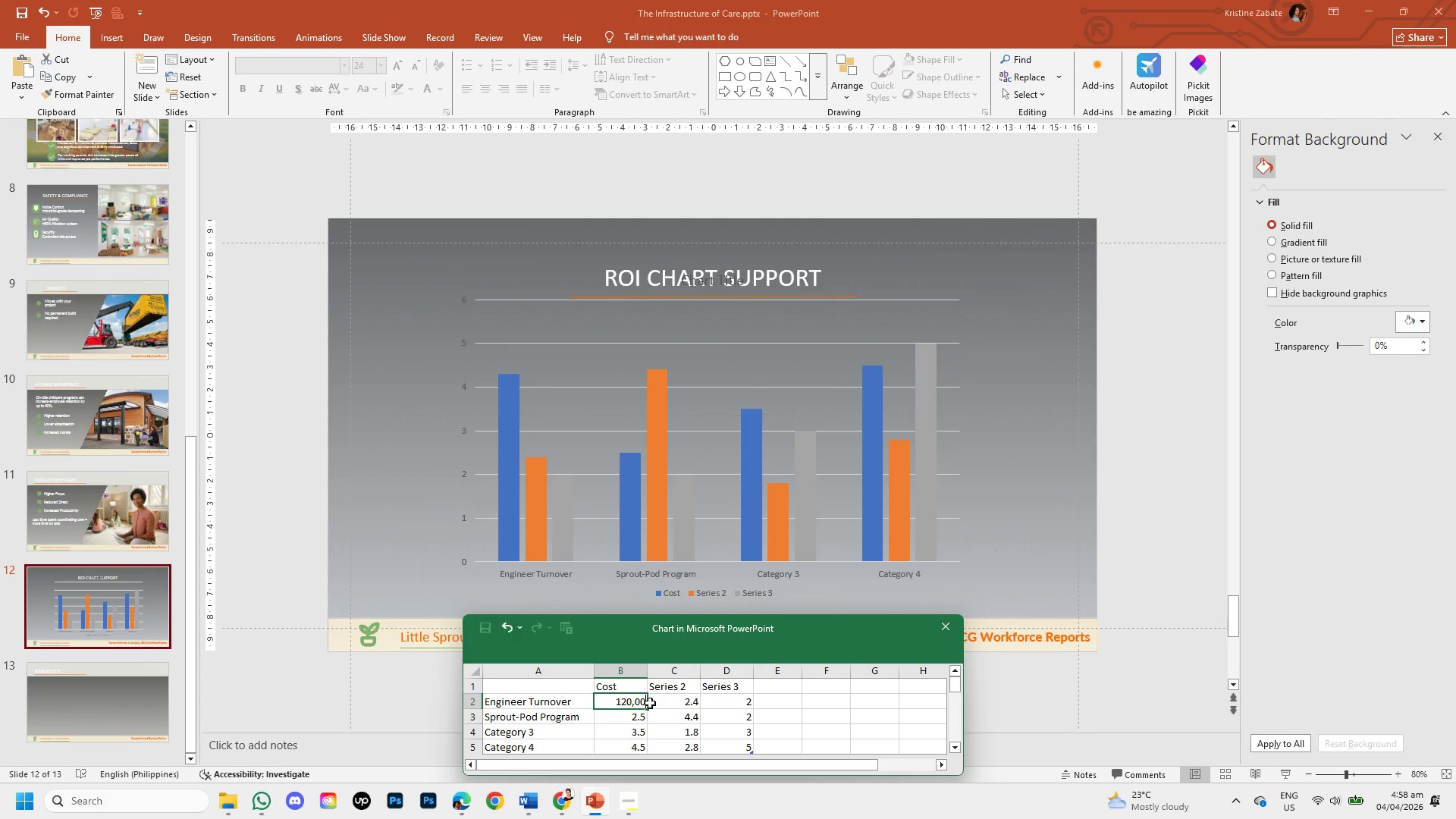 
key(Numpad0)
 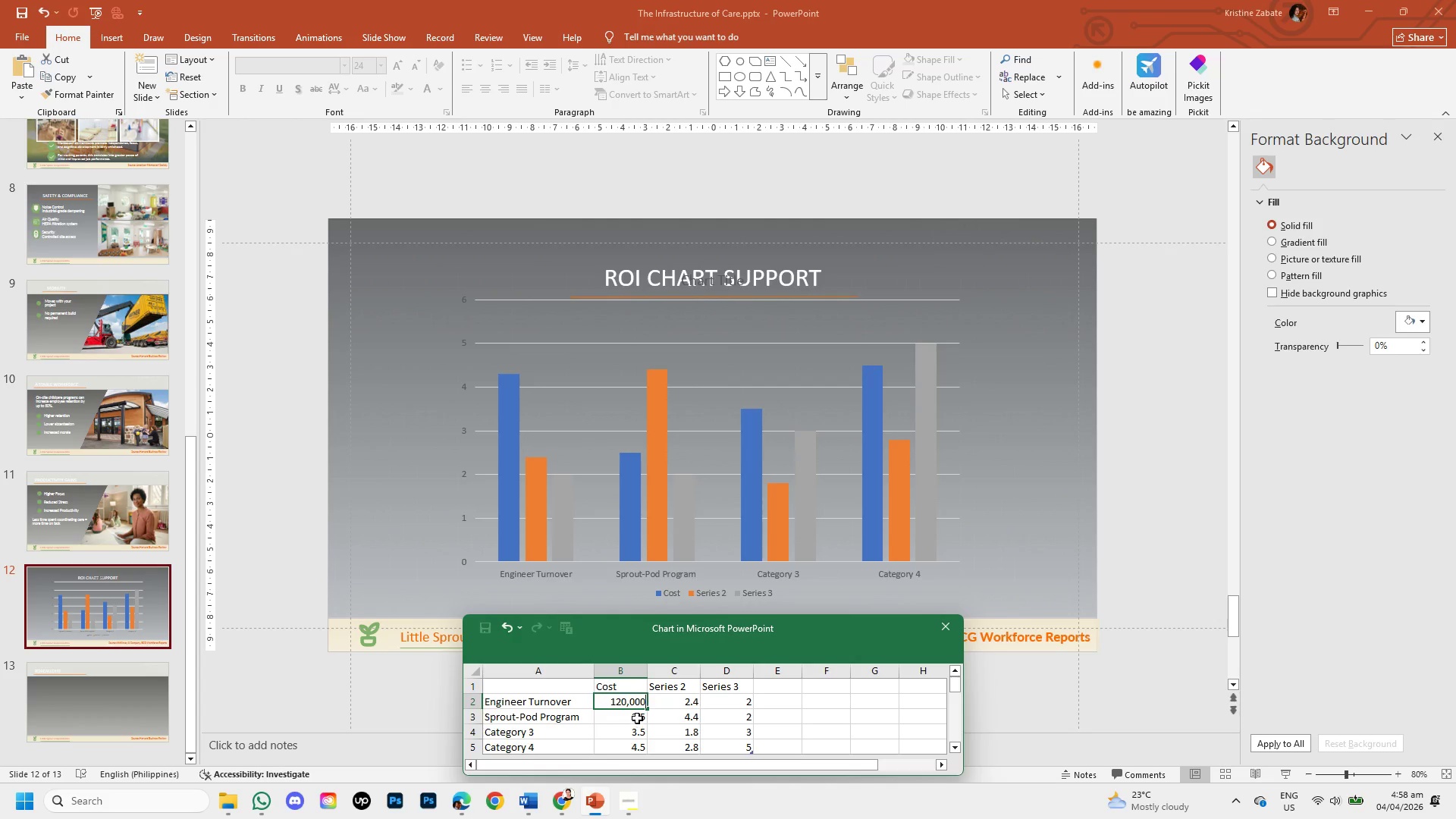 
double_click([637, 718])
 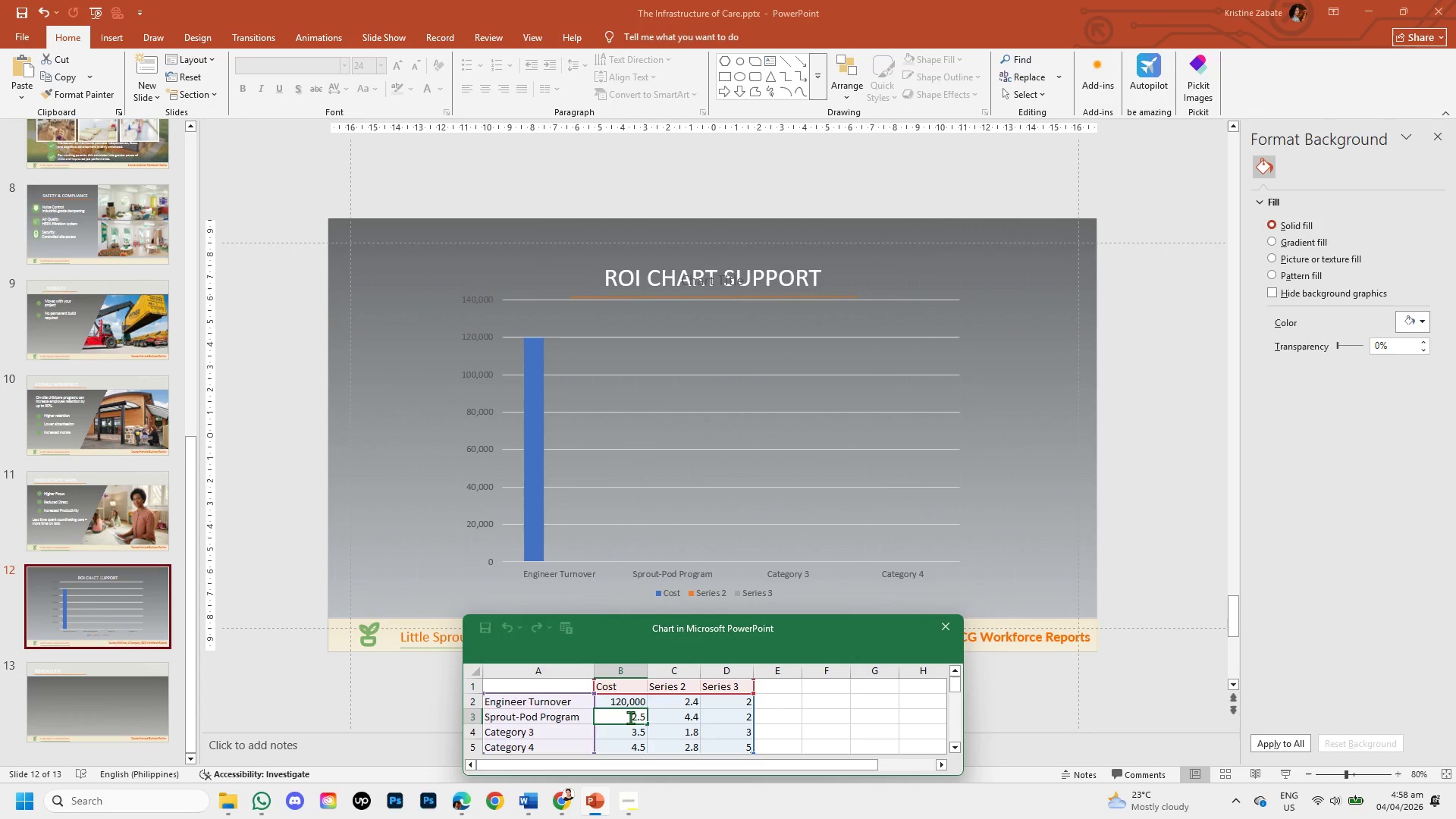 
left_click_drag(start_coordinate=[626, 717], to_coordinate=[648, 718])
 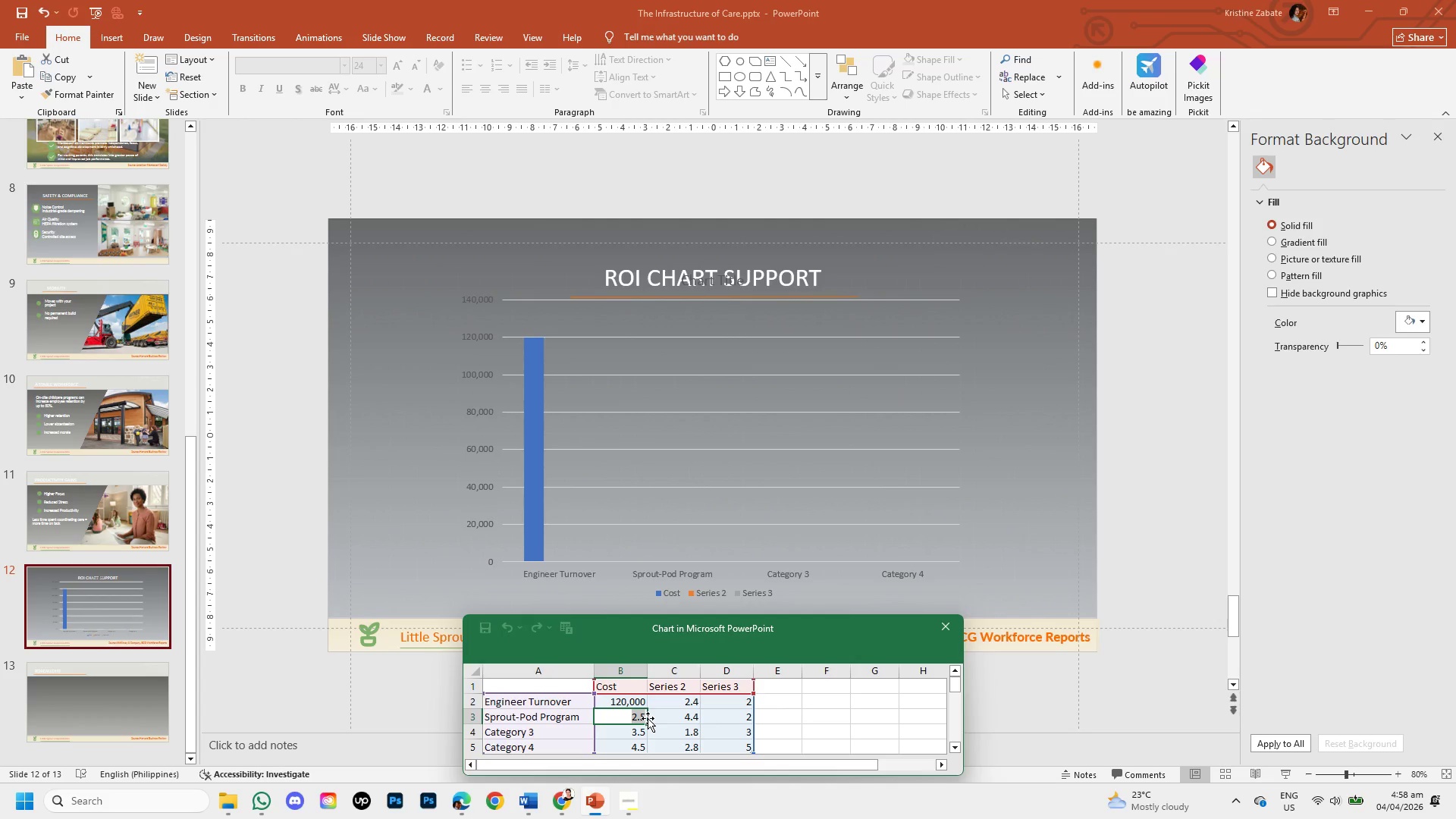 
key(Backspace)
 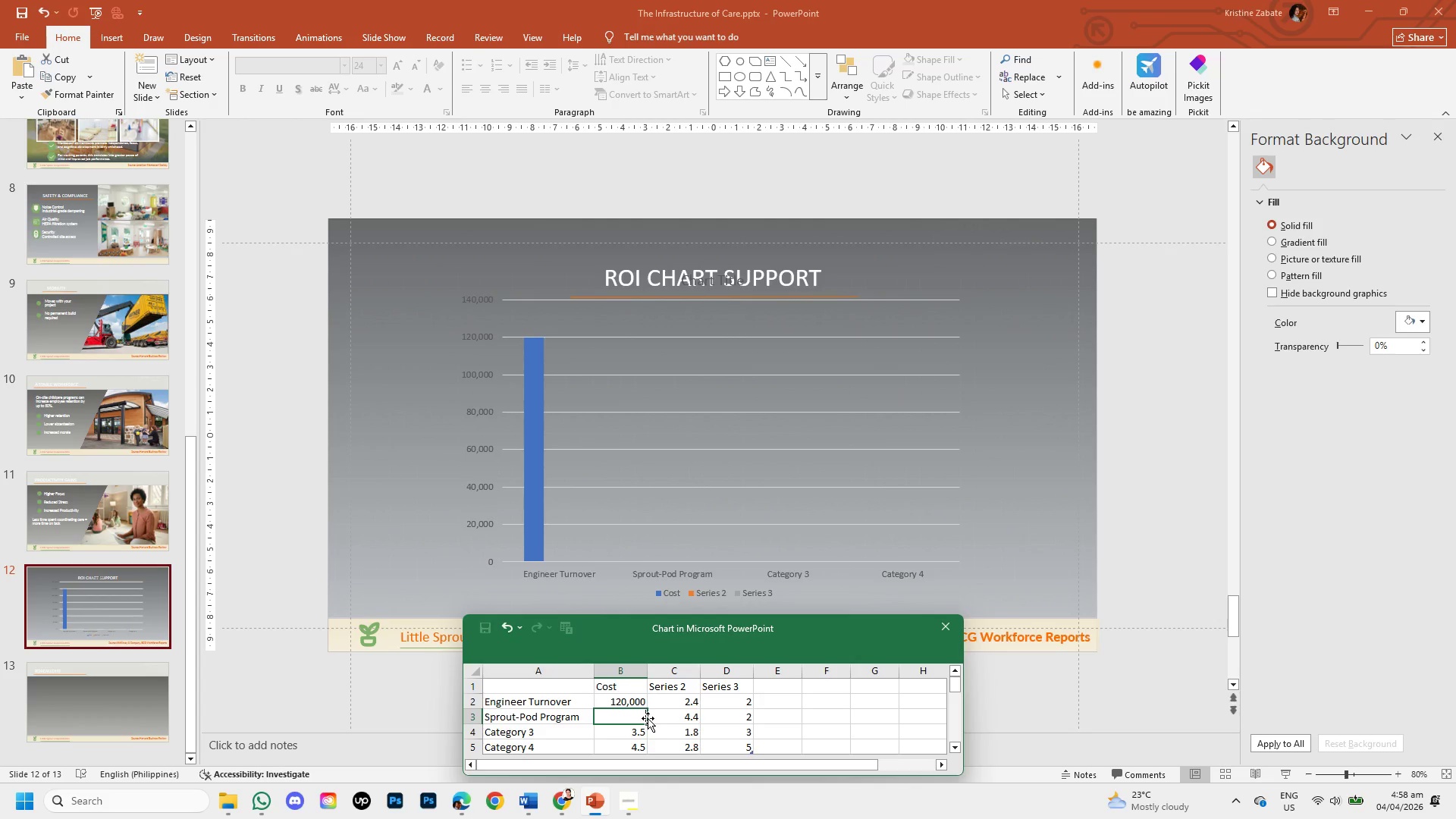 
key(Numpad4)
 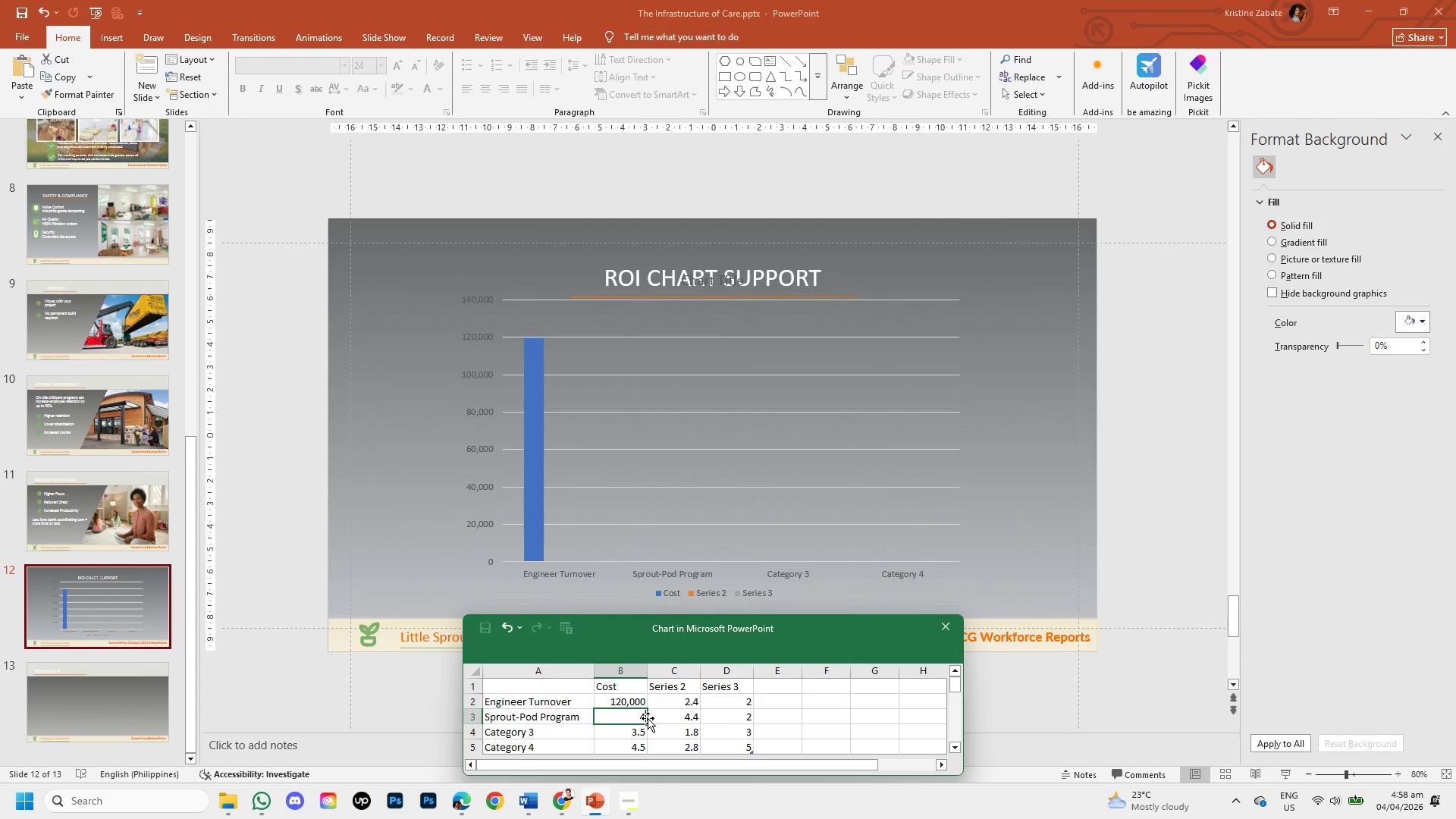 
key(Numpad5)
 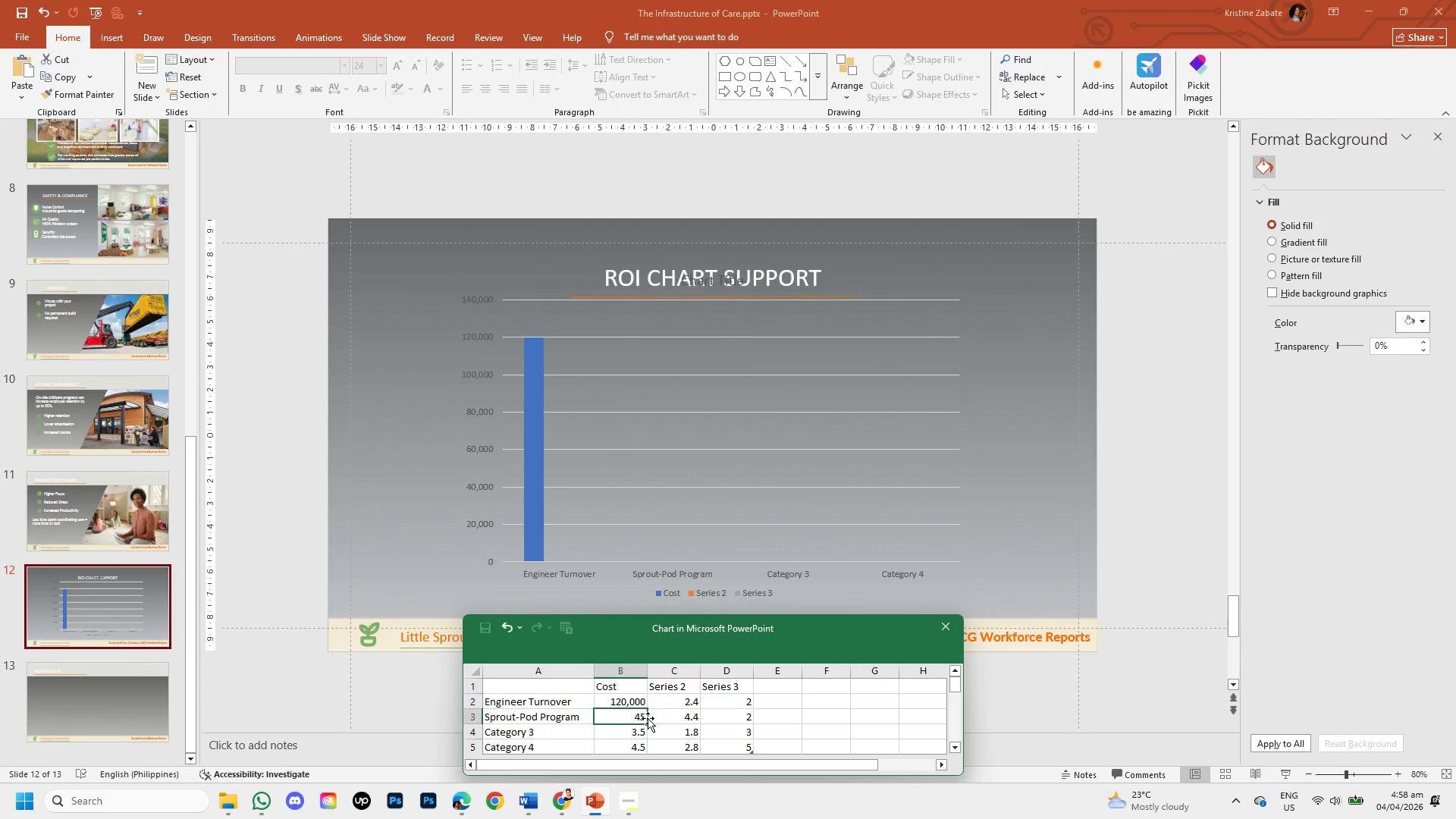 
key(Comma)
 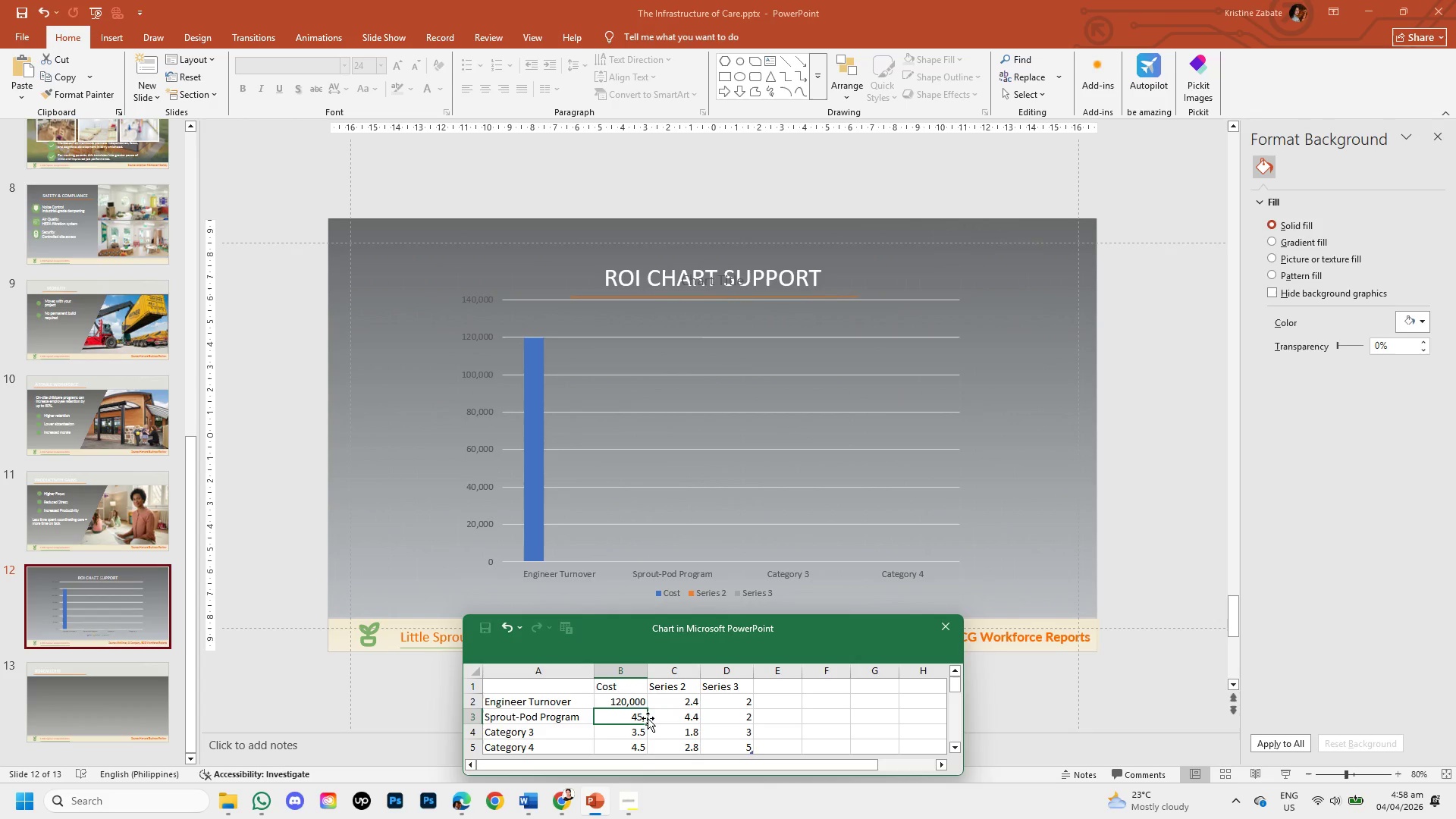 
key(Numpad0)
 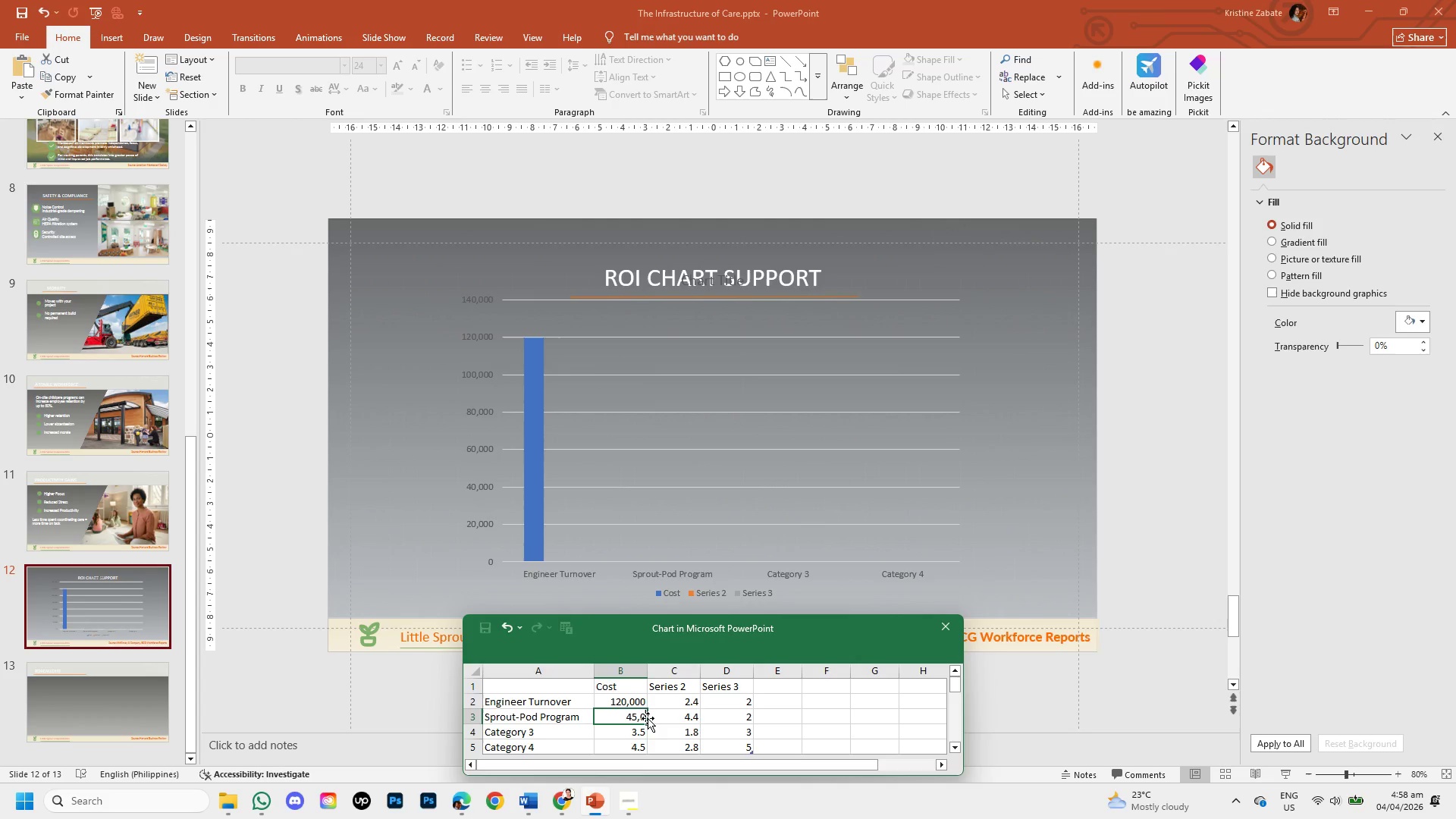 
key(Numpad0)
 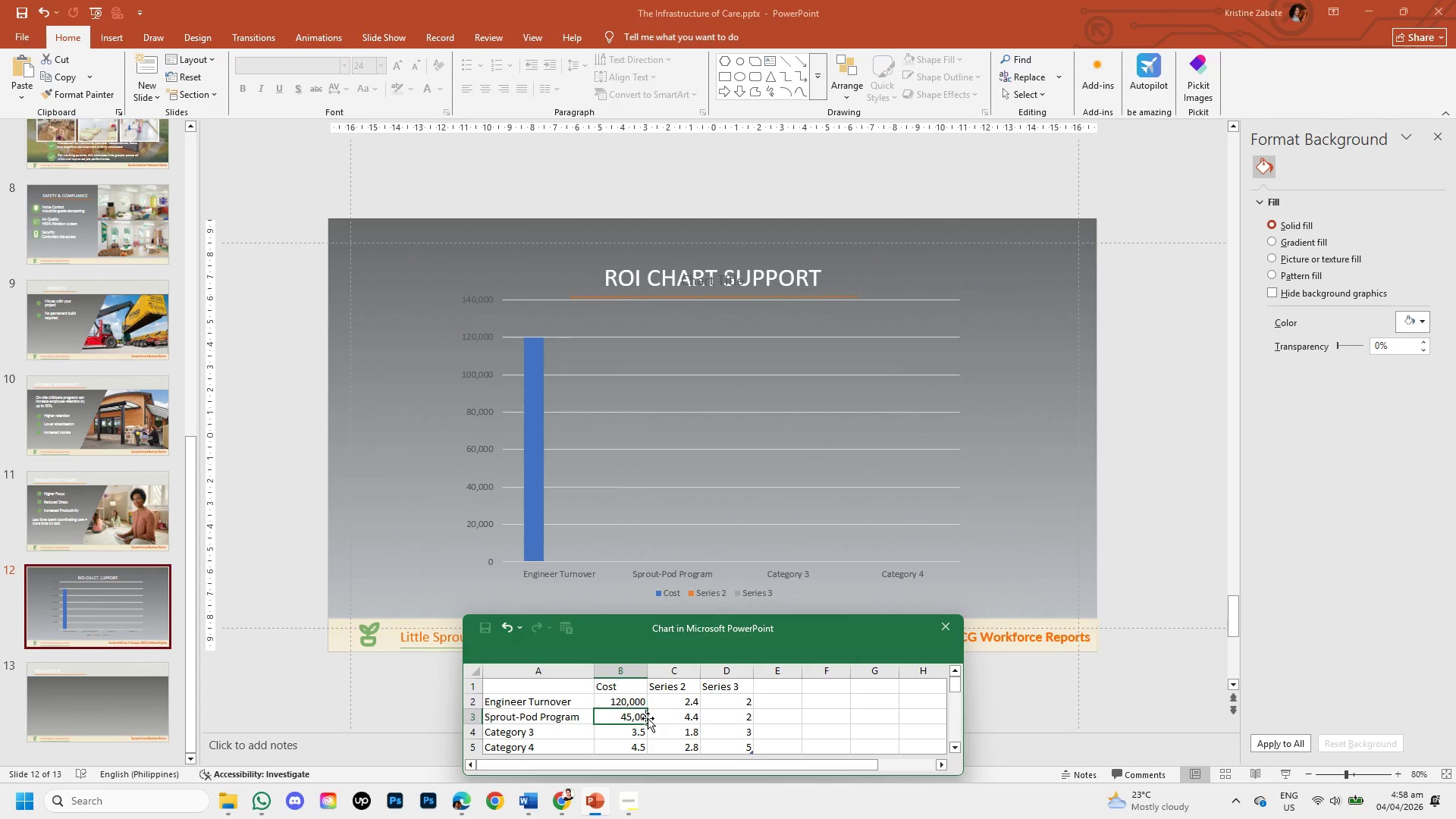 
key(Numpad0)
 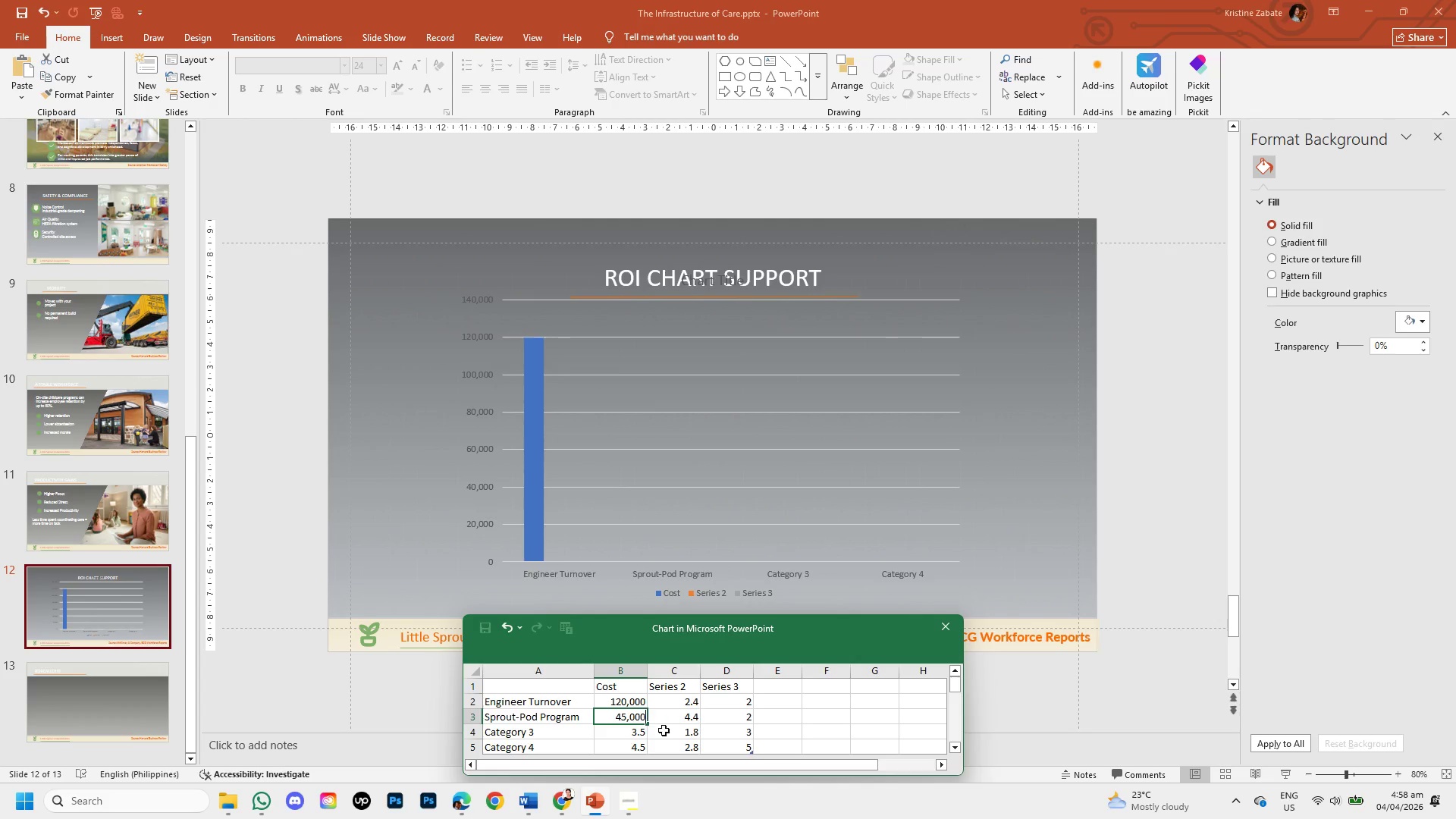 
left_click([667, 736])
 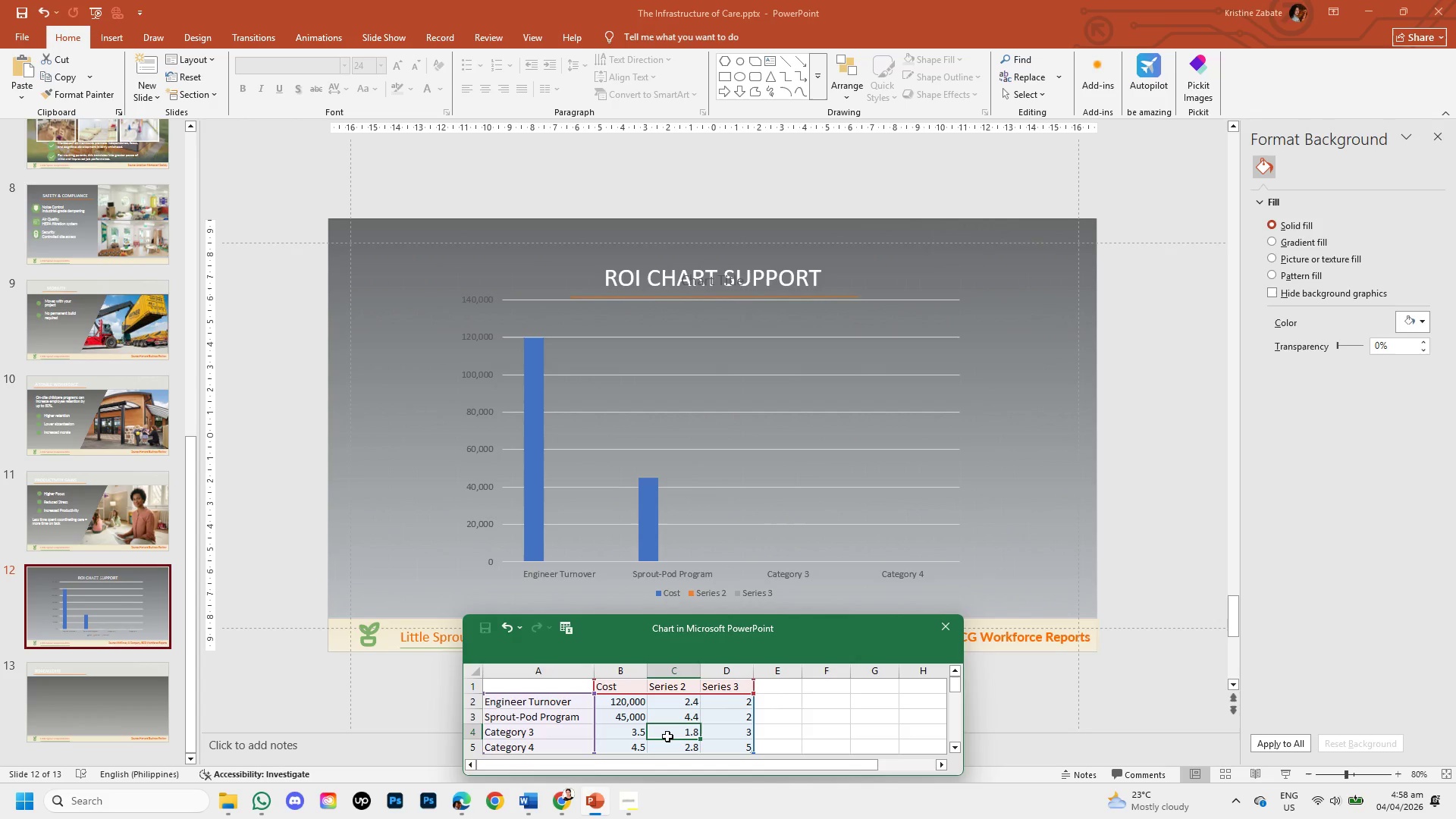 
wait(14.94)
 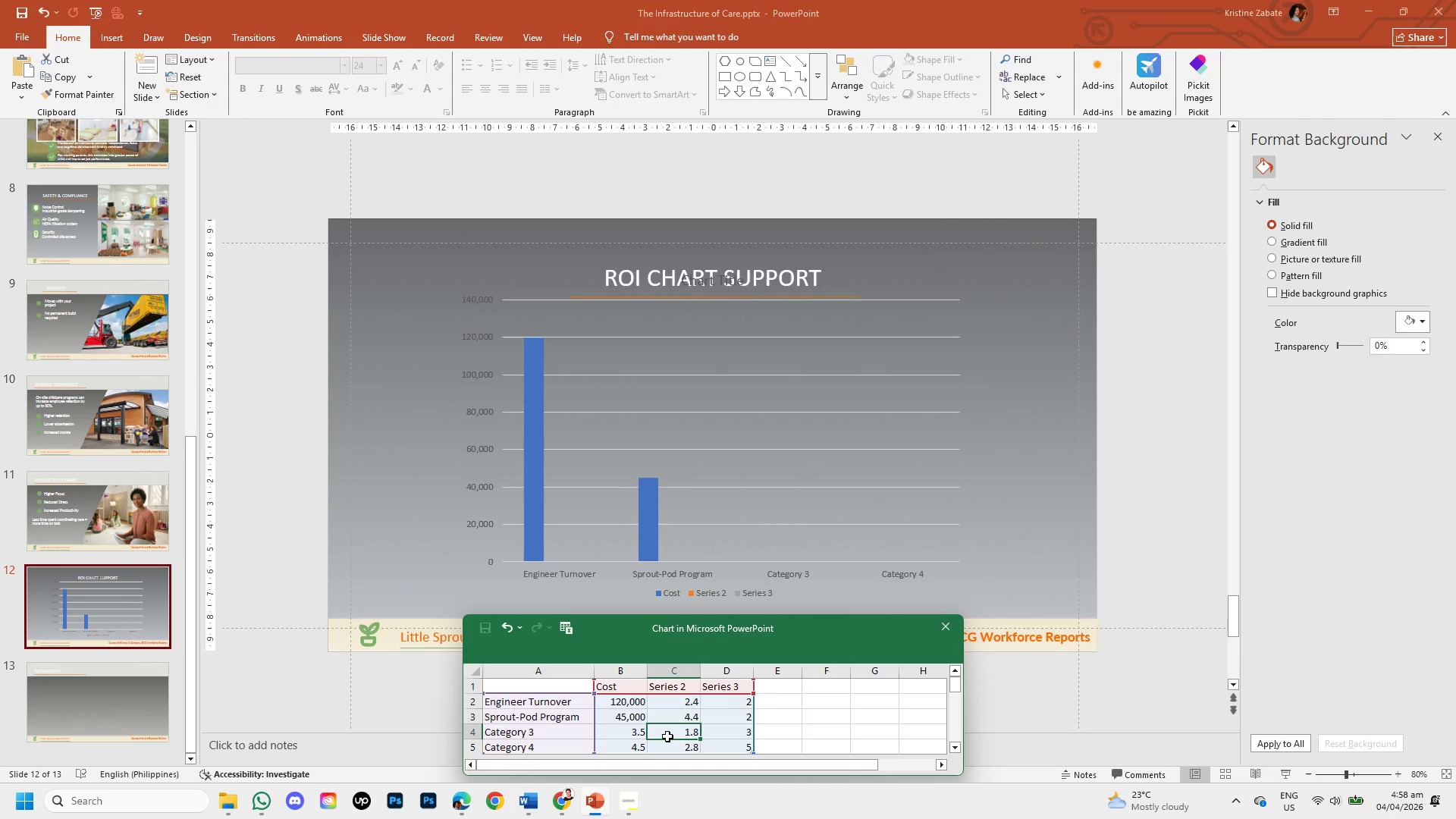 
left_click_drag(start_coordinate=[658, 687], to_coordinate=[733, 746])
 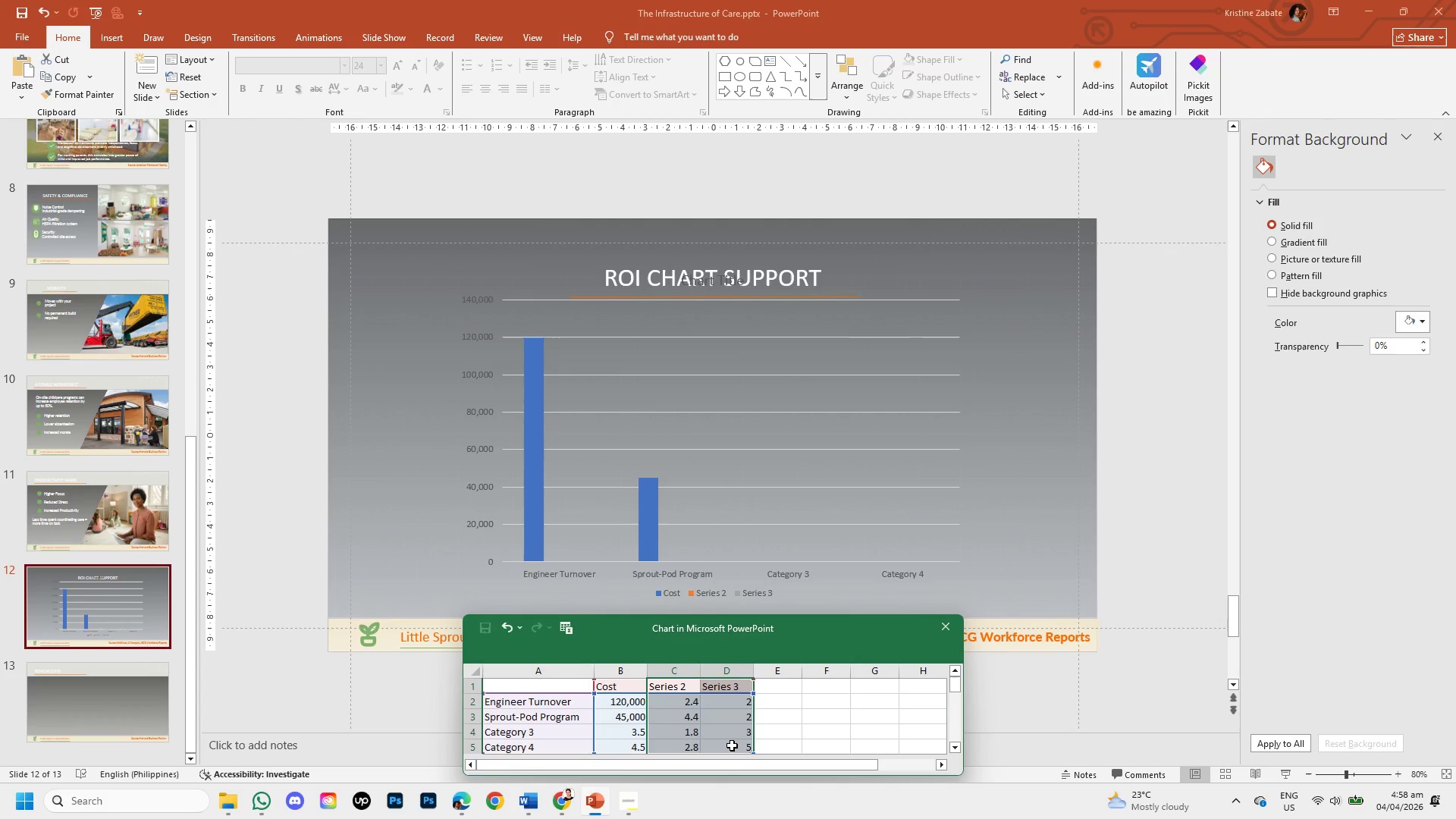 
right_click([732, 745])
 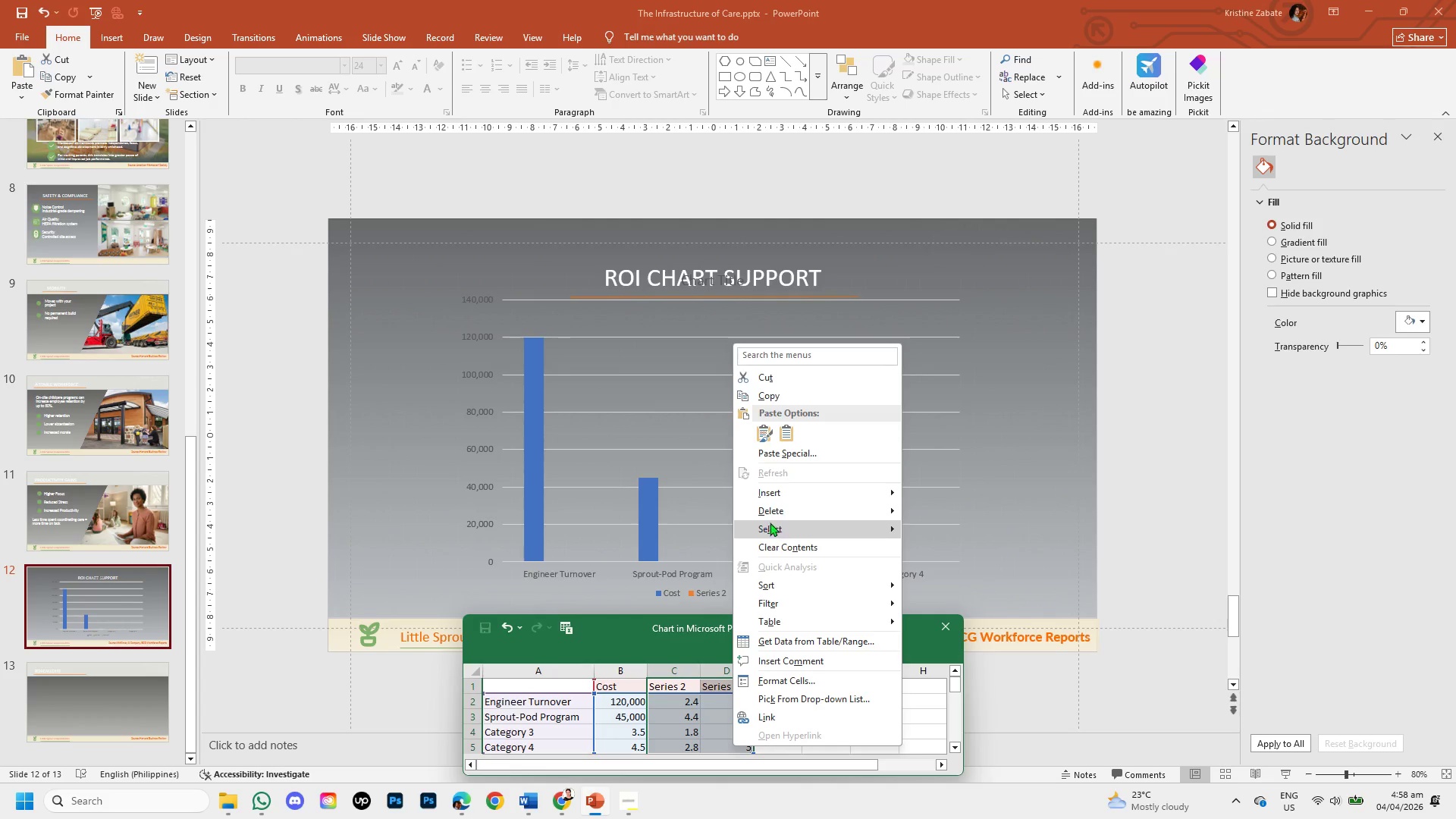 
left_click([773, 510])
 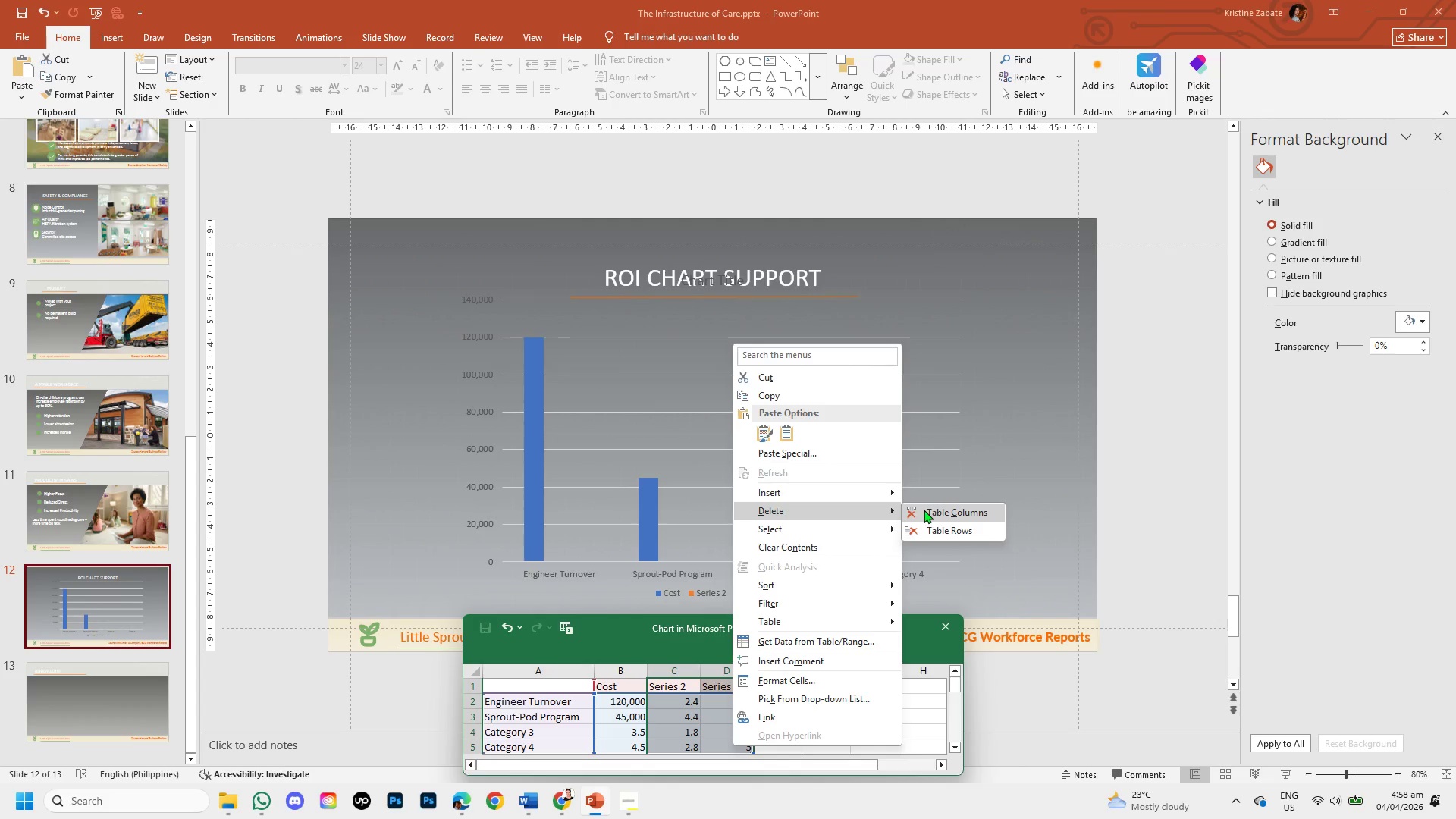 
left_click([924, 509])
 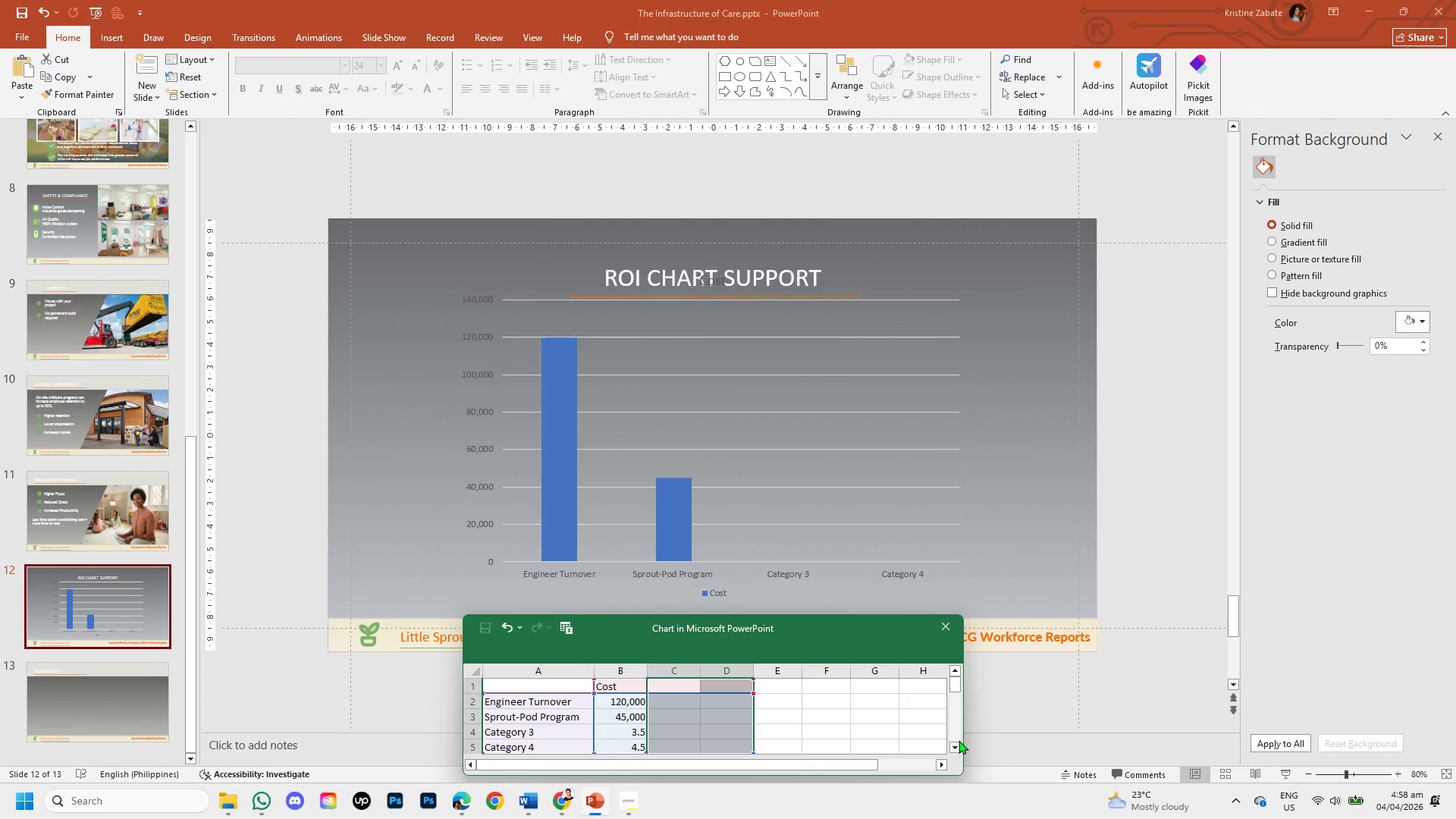 
double_click([956, 745])
 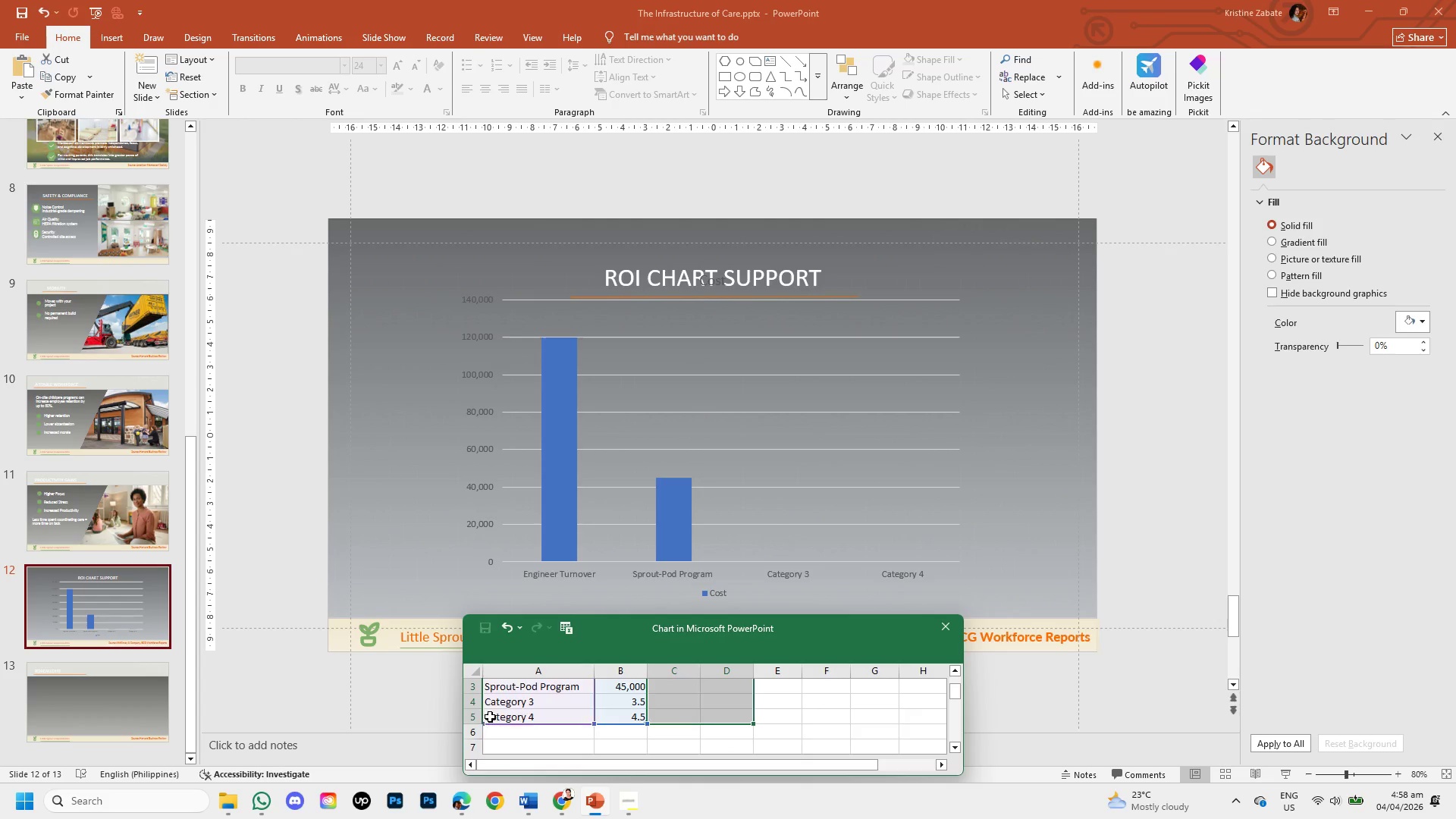 
left_click([498, 718])
 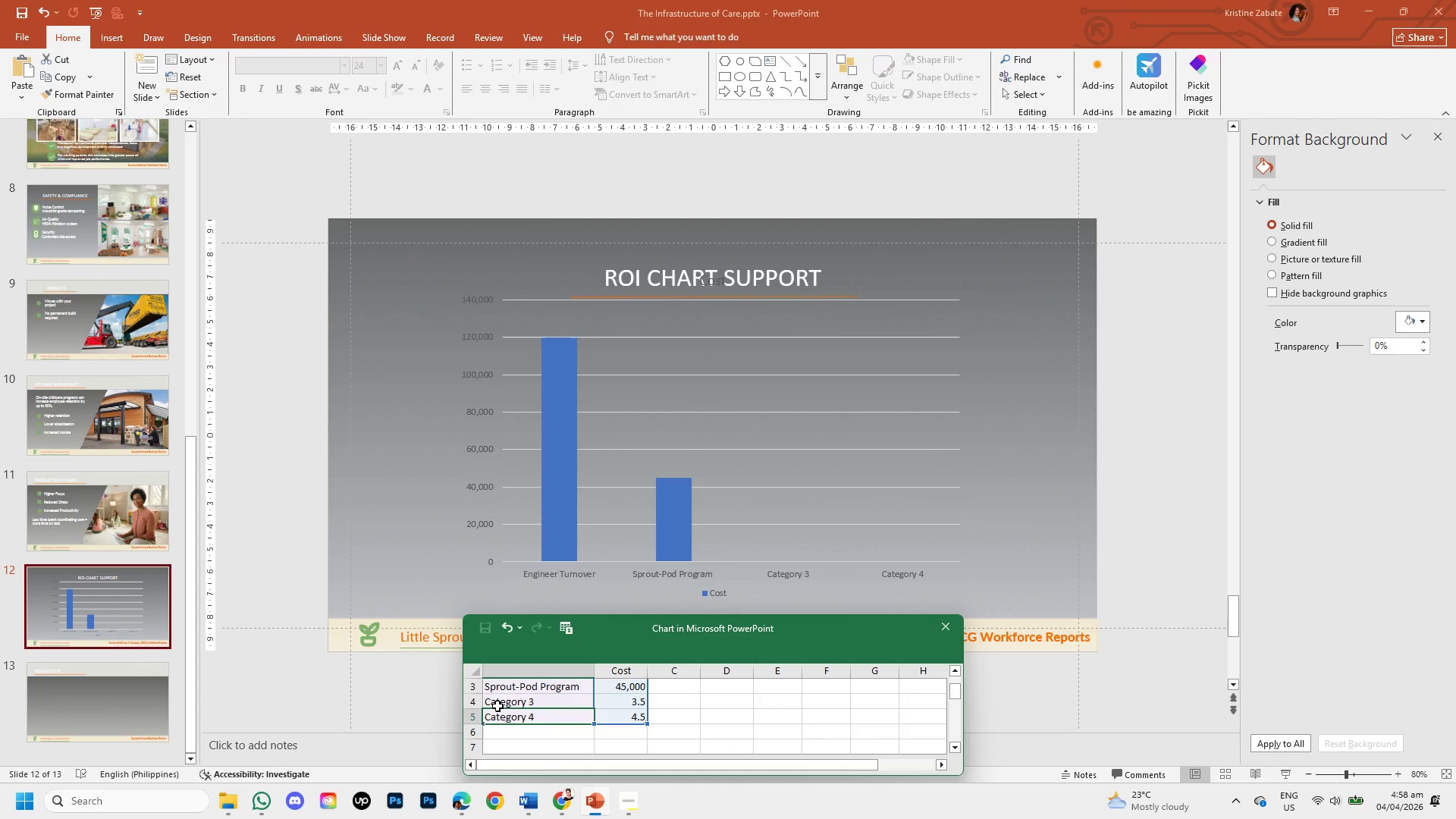 
left_click([496, 704])
 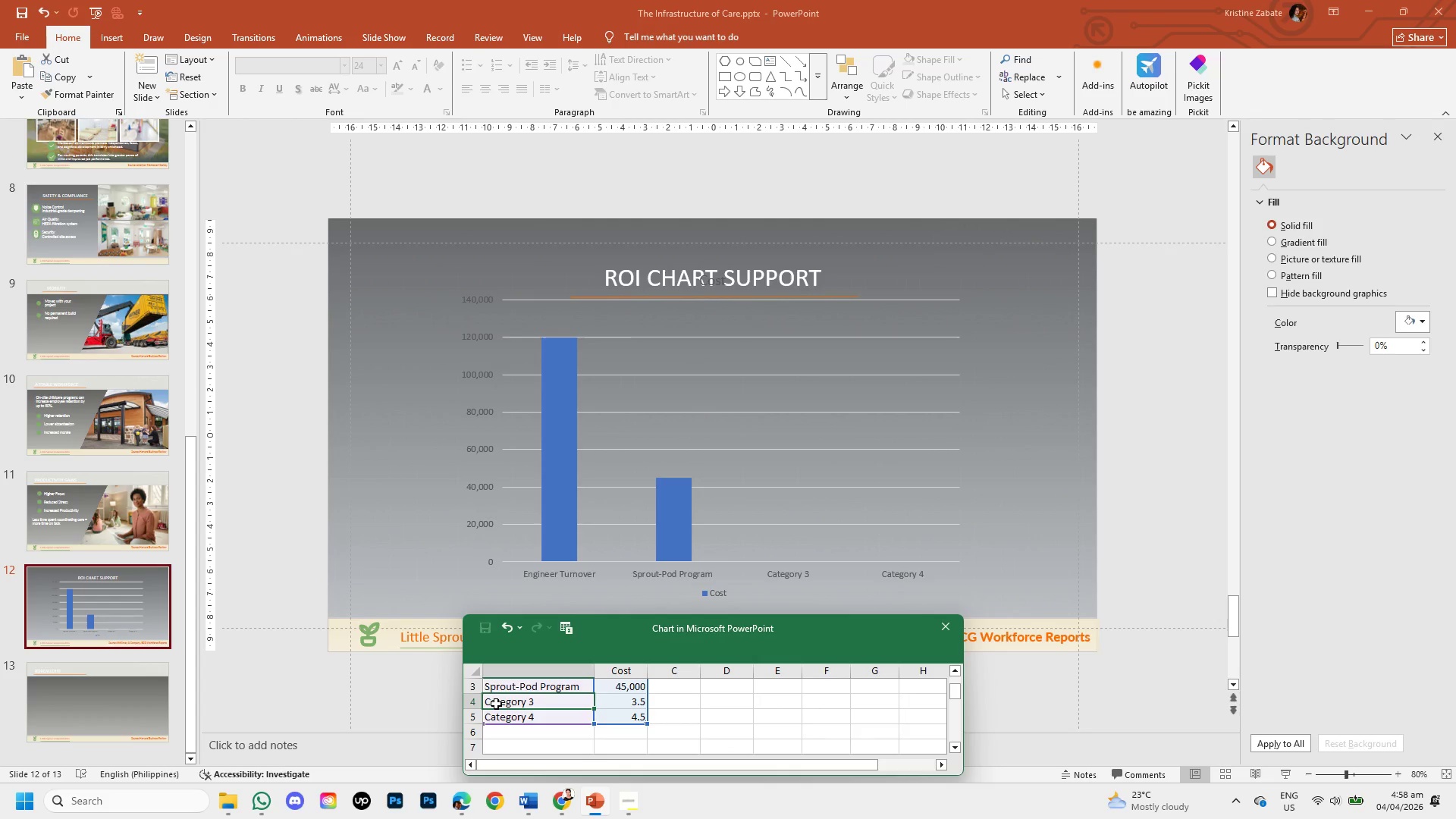 
left_click_drag(start_coordinate=[496, 704], to_coordinate=[648, 717])
 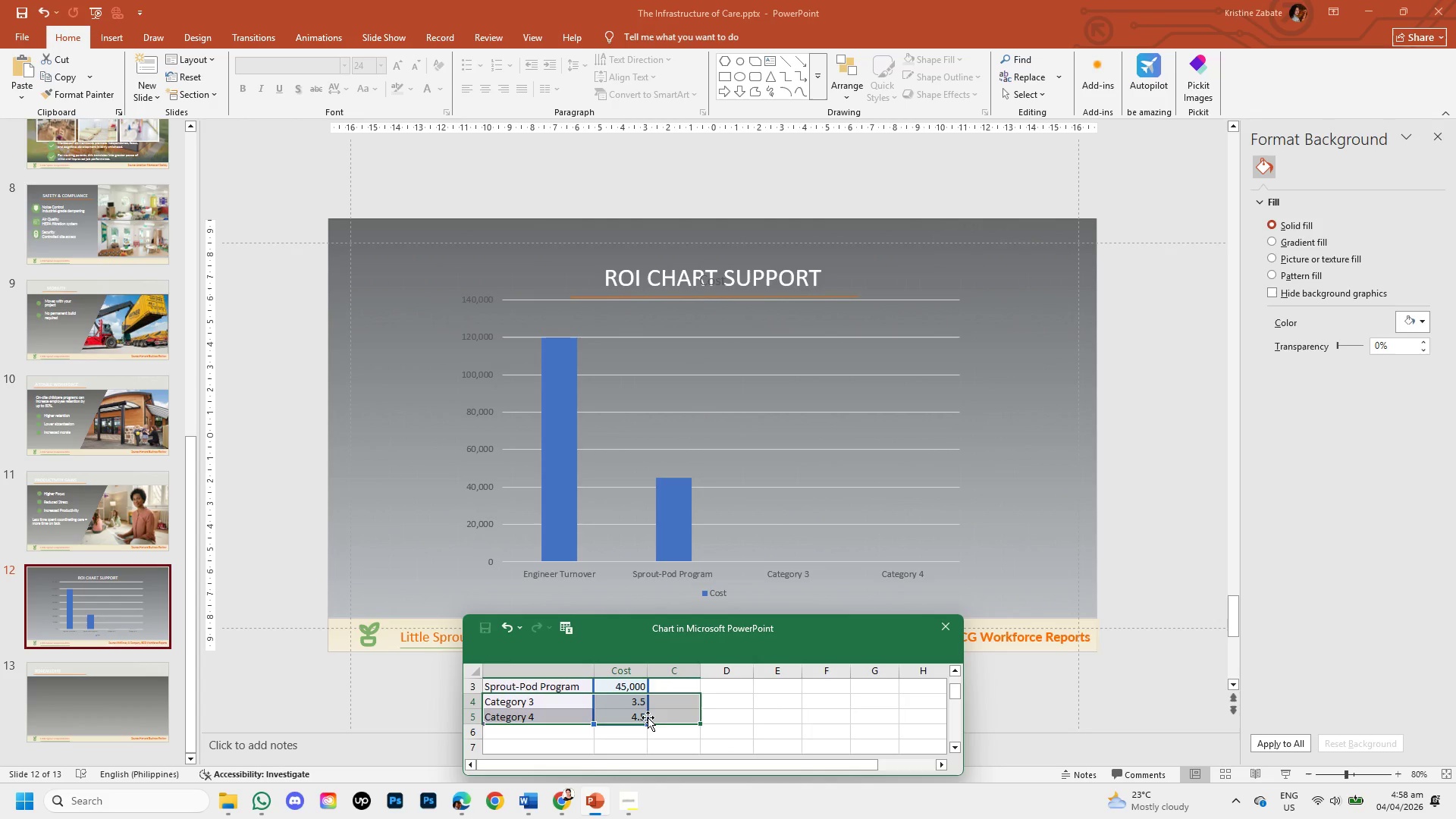 
right_click([648, 717])
 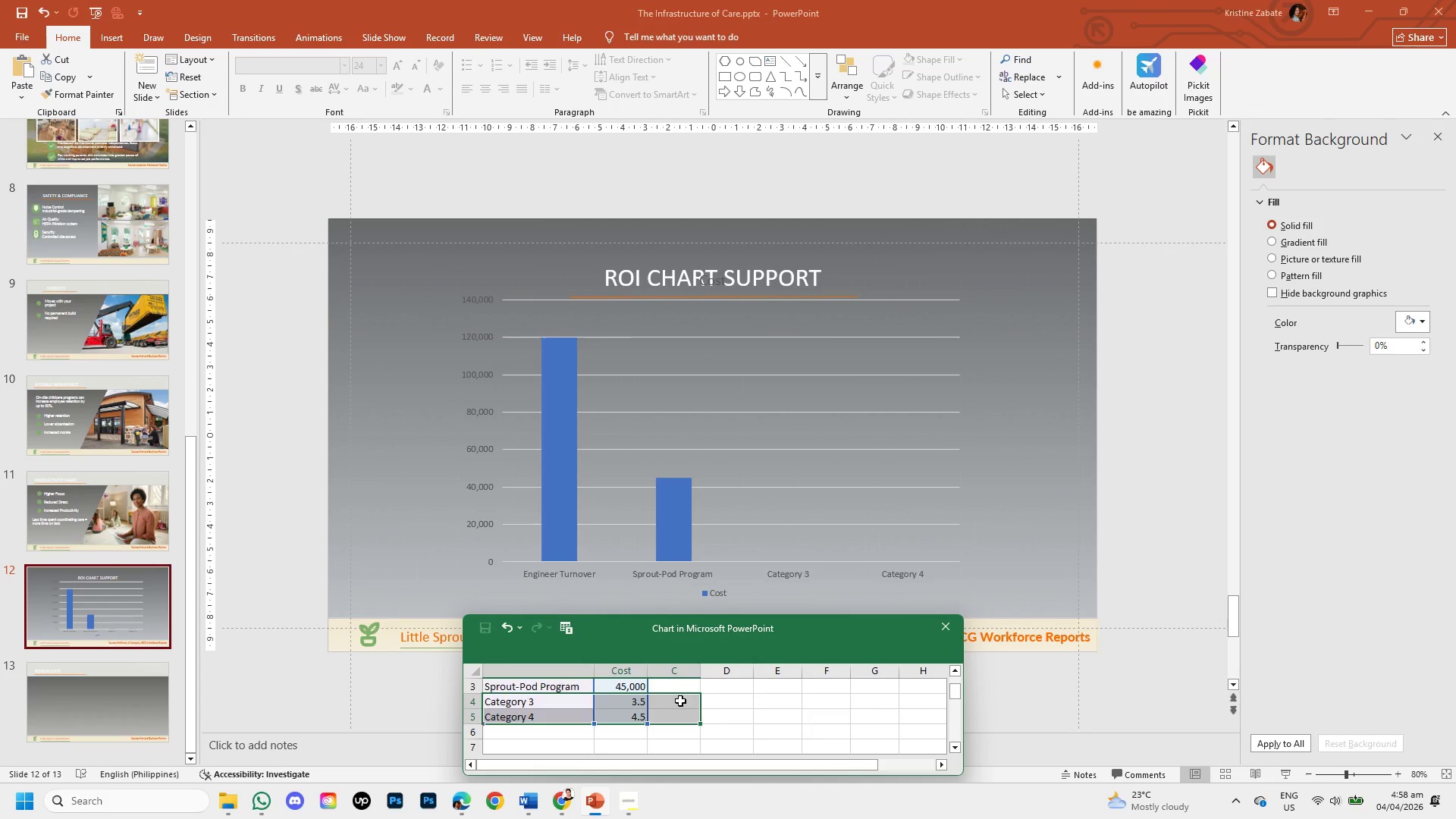 
right_click([682, 701])
 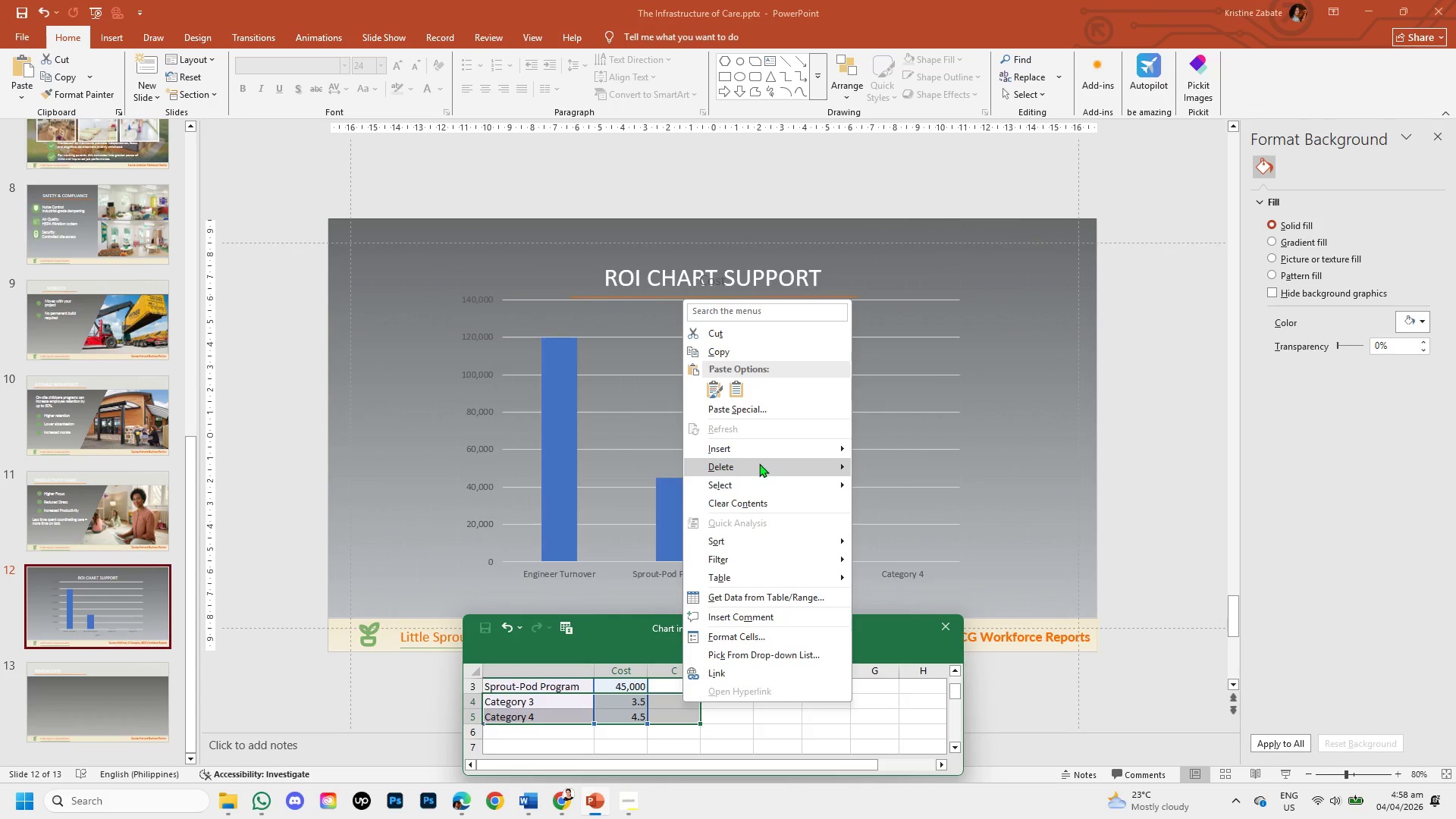 
left_click([761, 462])
 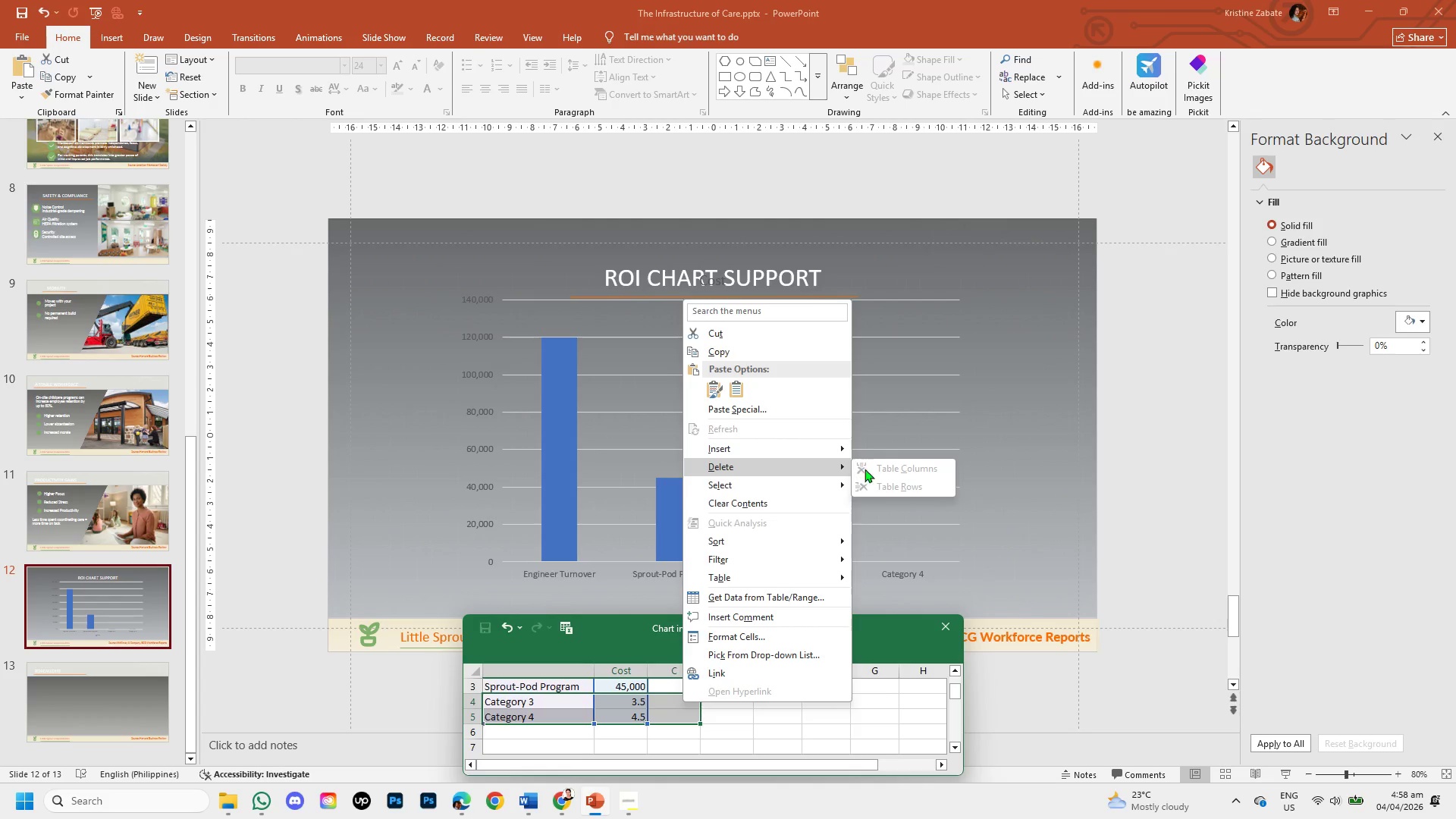 
left_click([880, 484])
 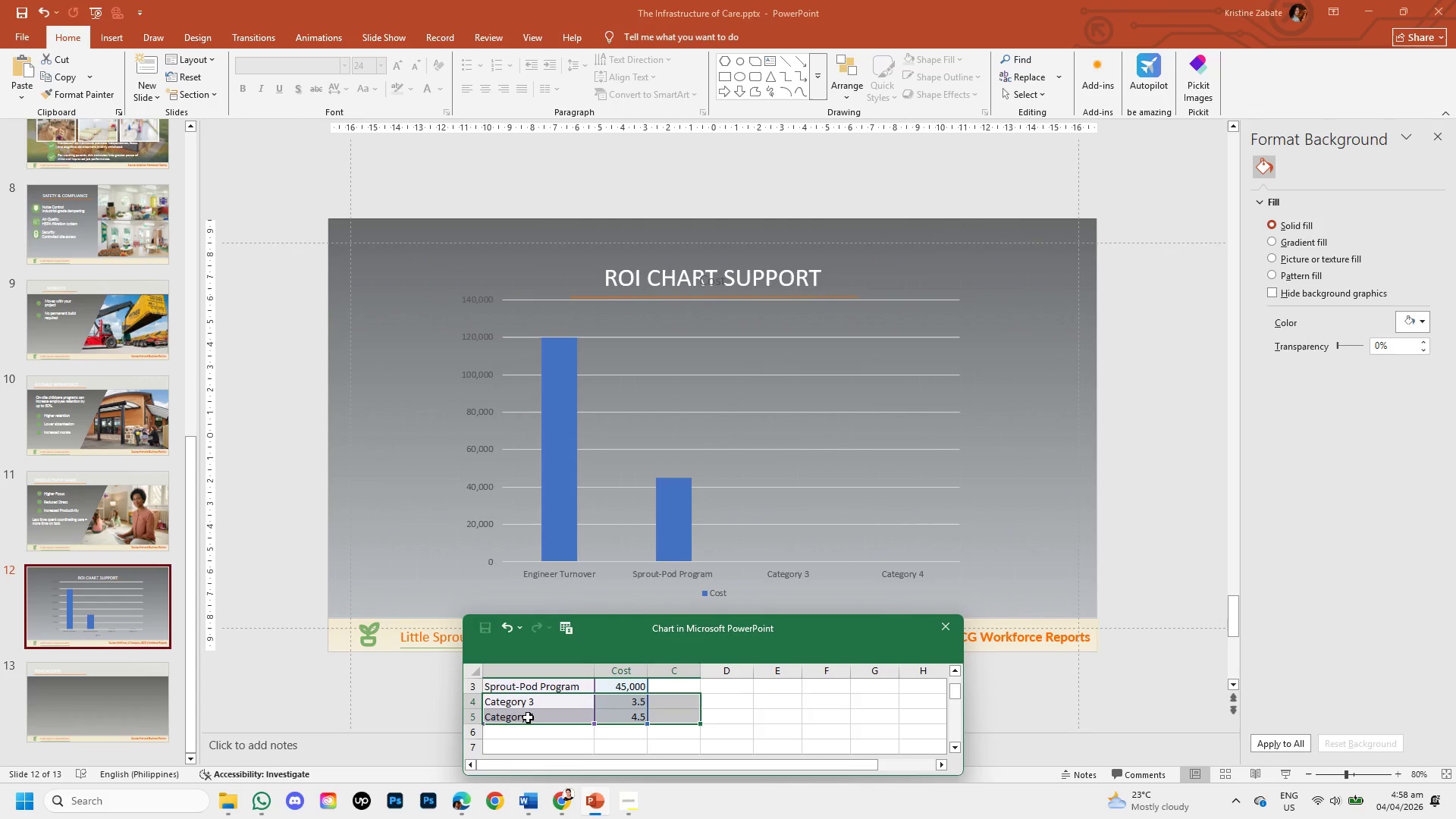 
left_click([510, 702])
 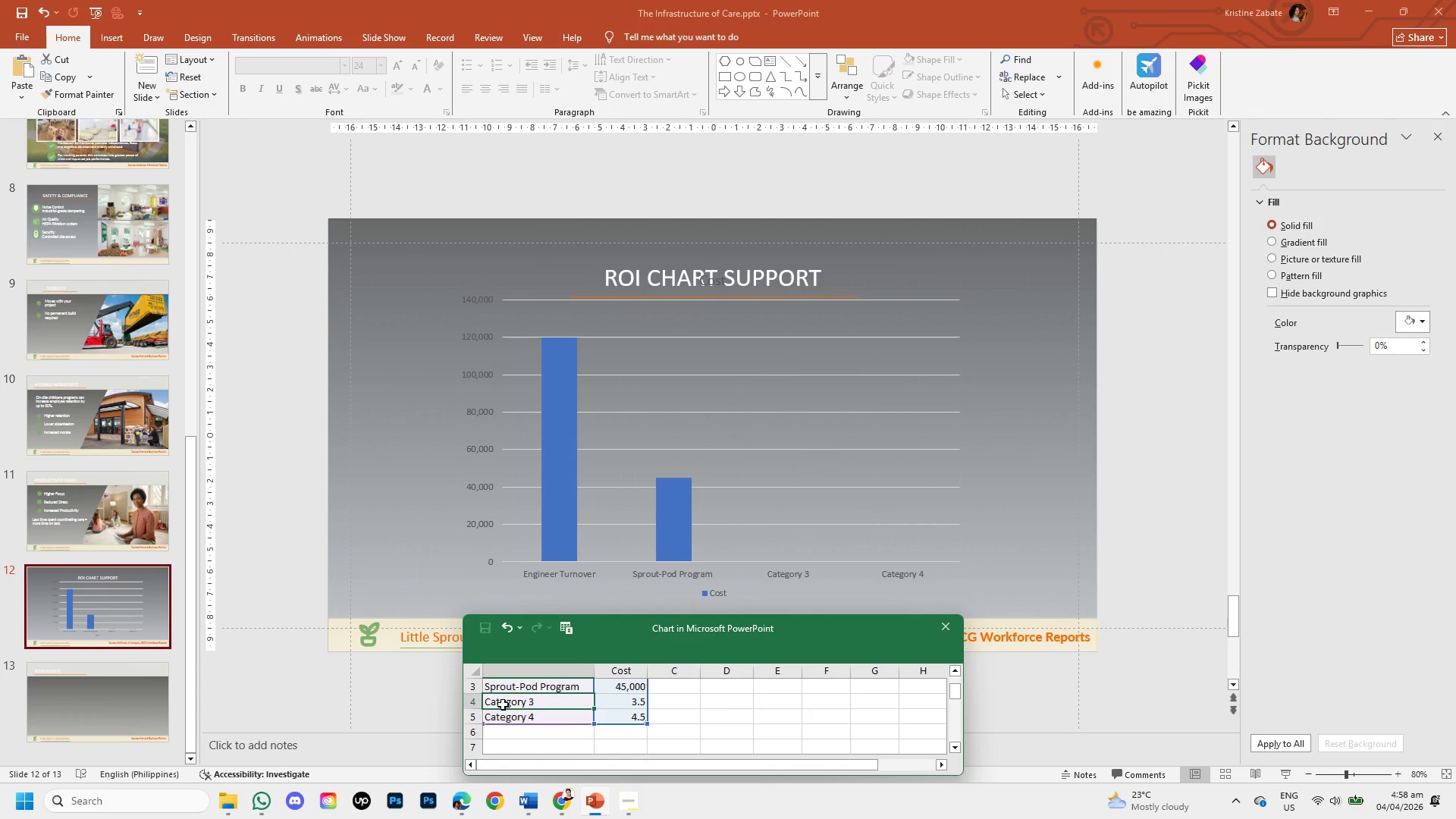 
left_click_drag(start_coordinate=[503, 704], to_coordinate=[615, 717])
 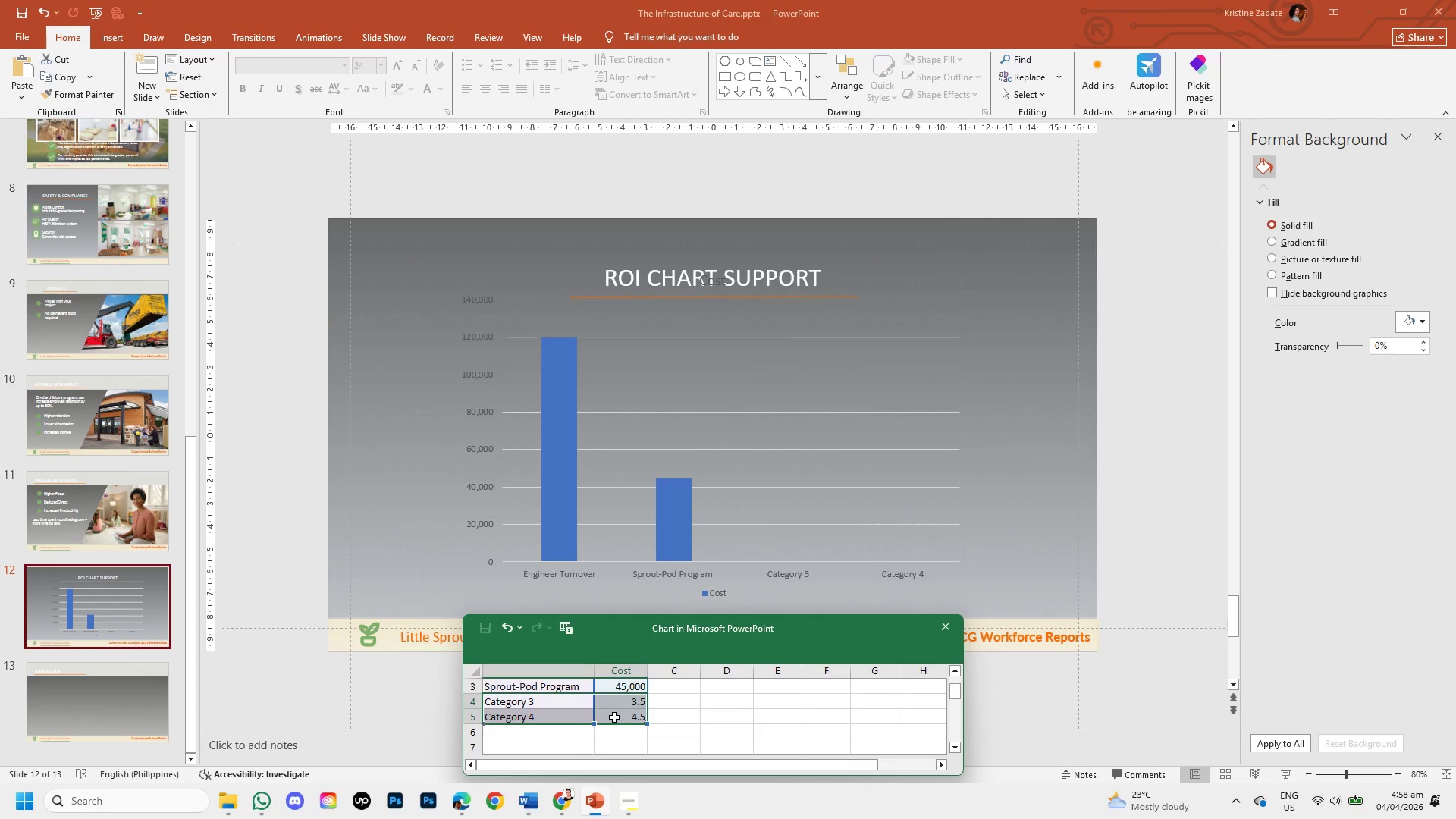 
right_click([614, 717])
 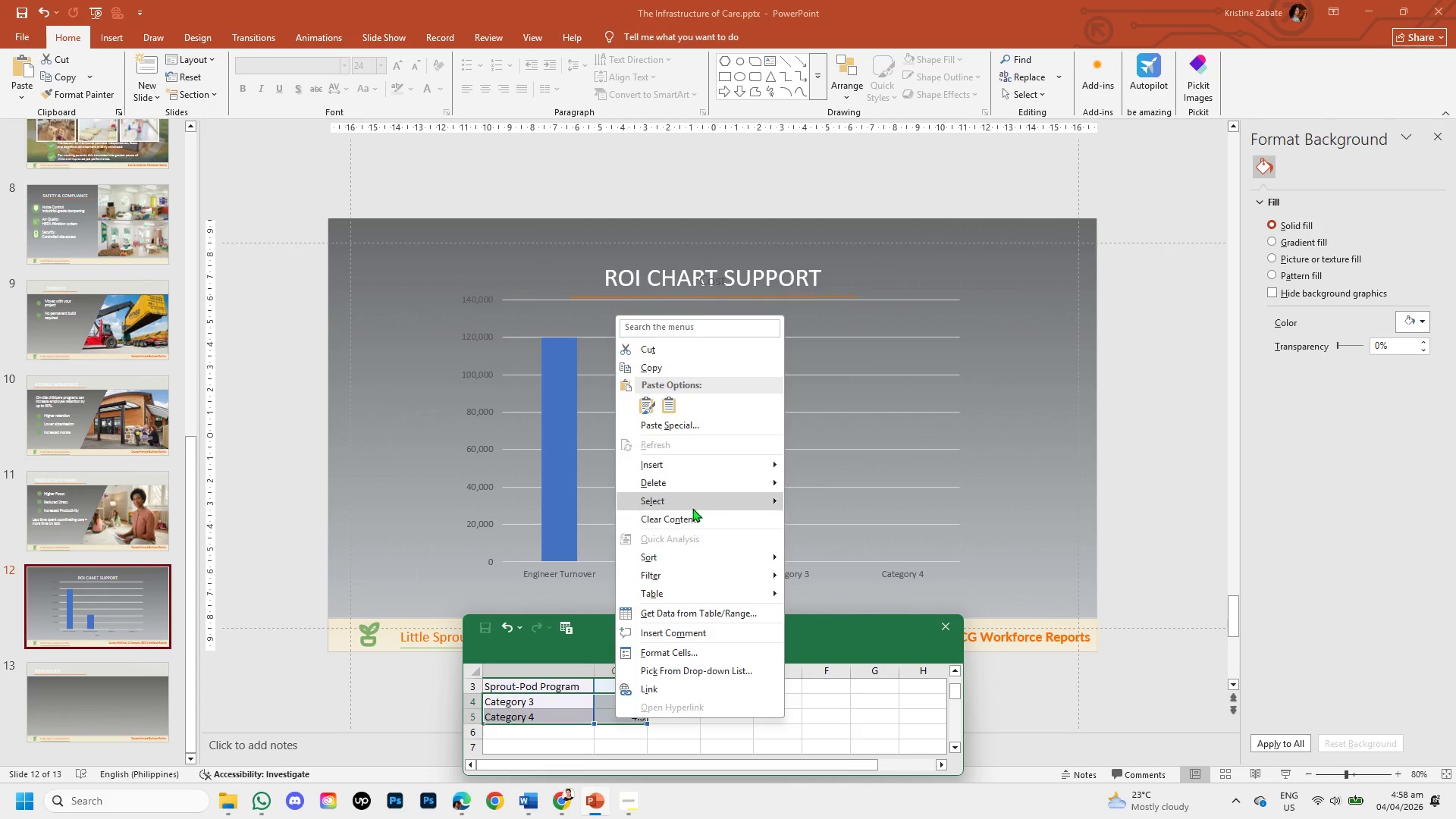 
left_click([695, 487])
 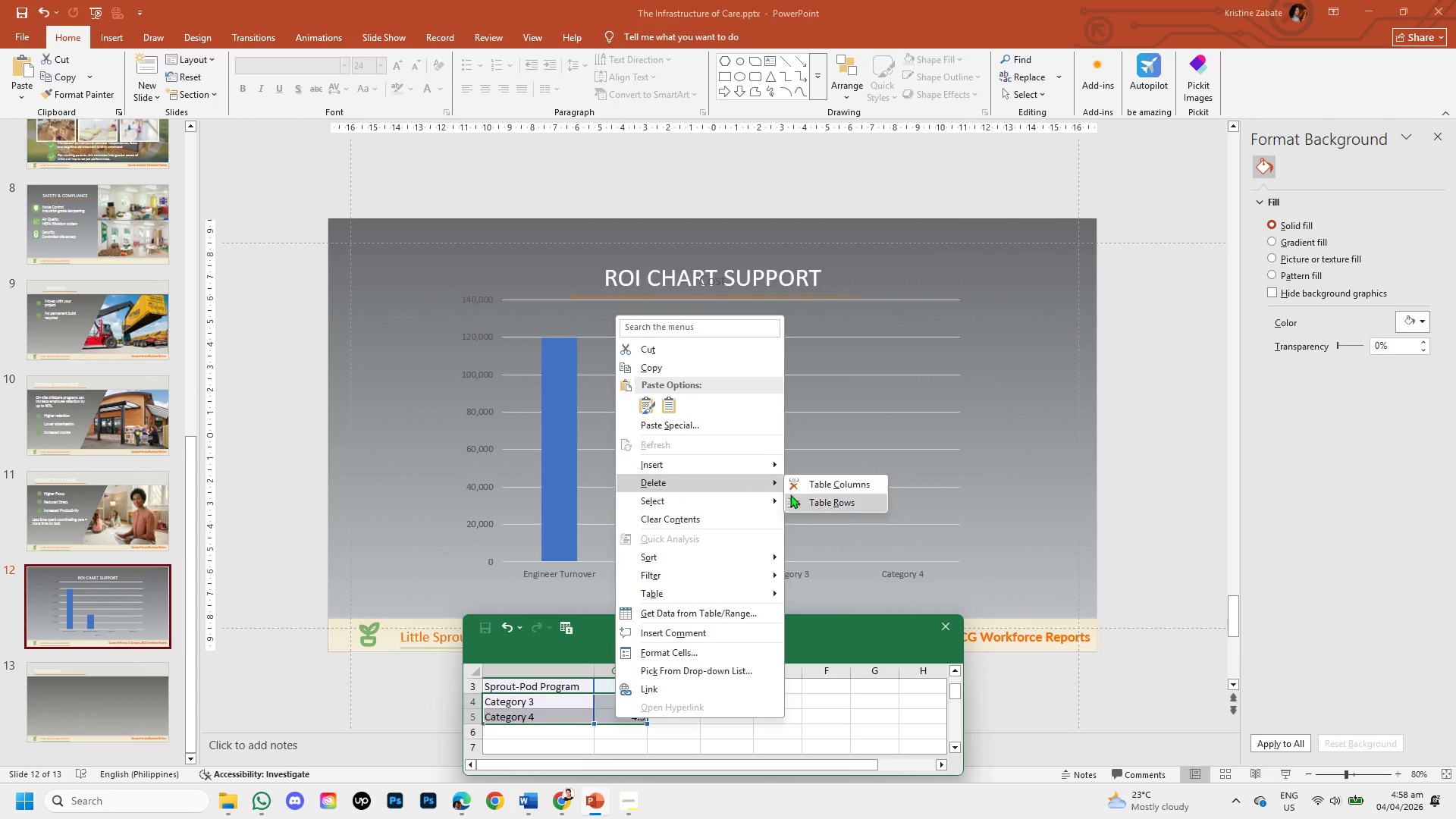 
left_click([809, 497])
 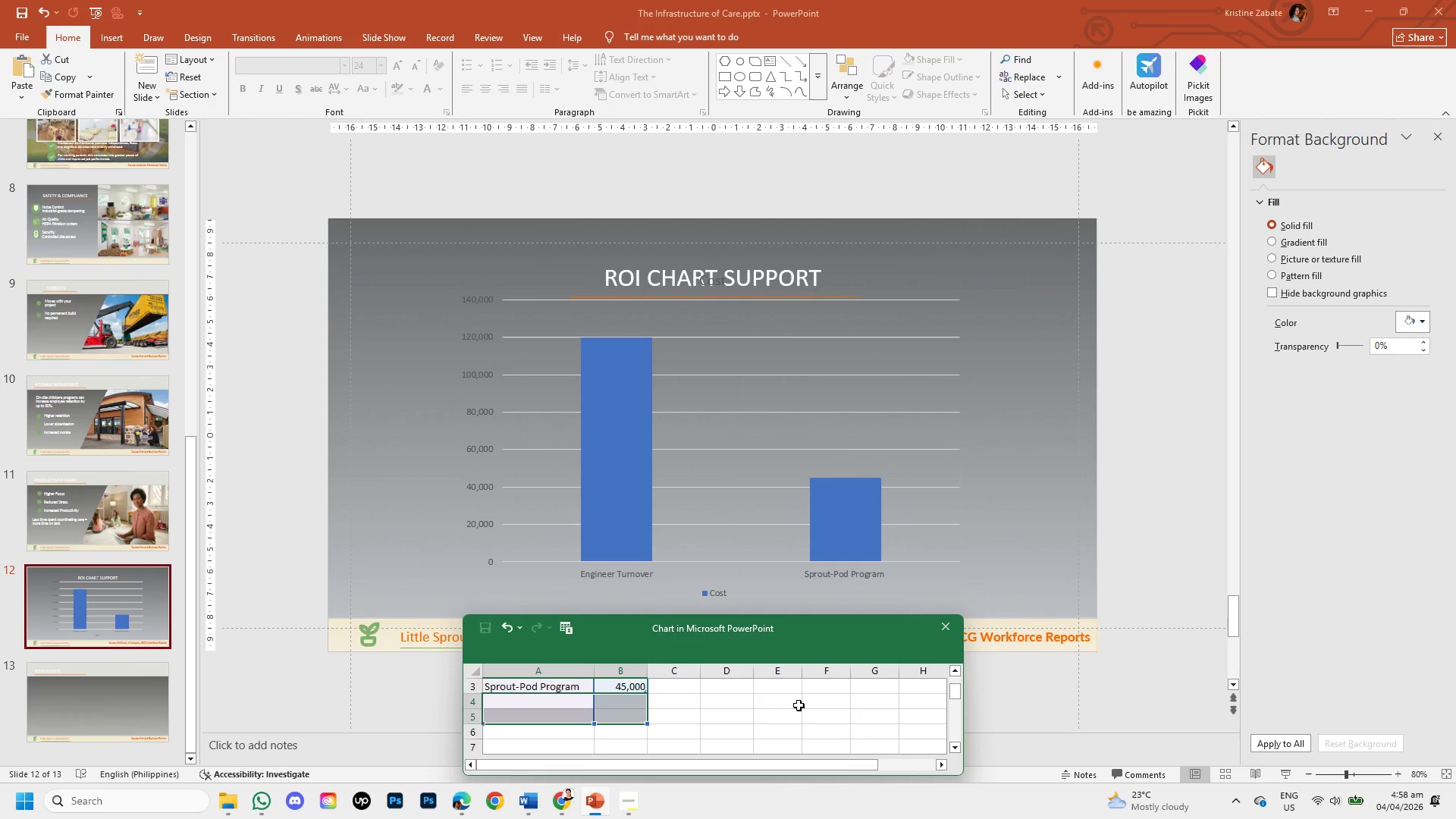 
wait(5.09)
 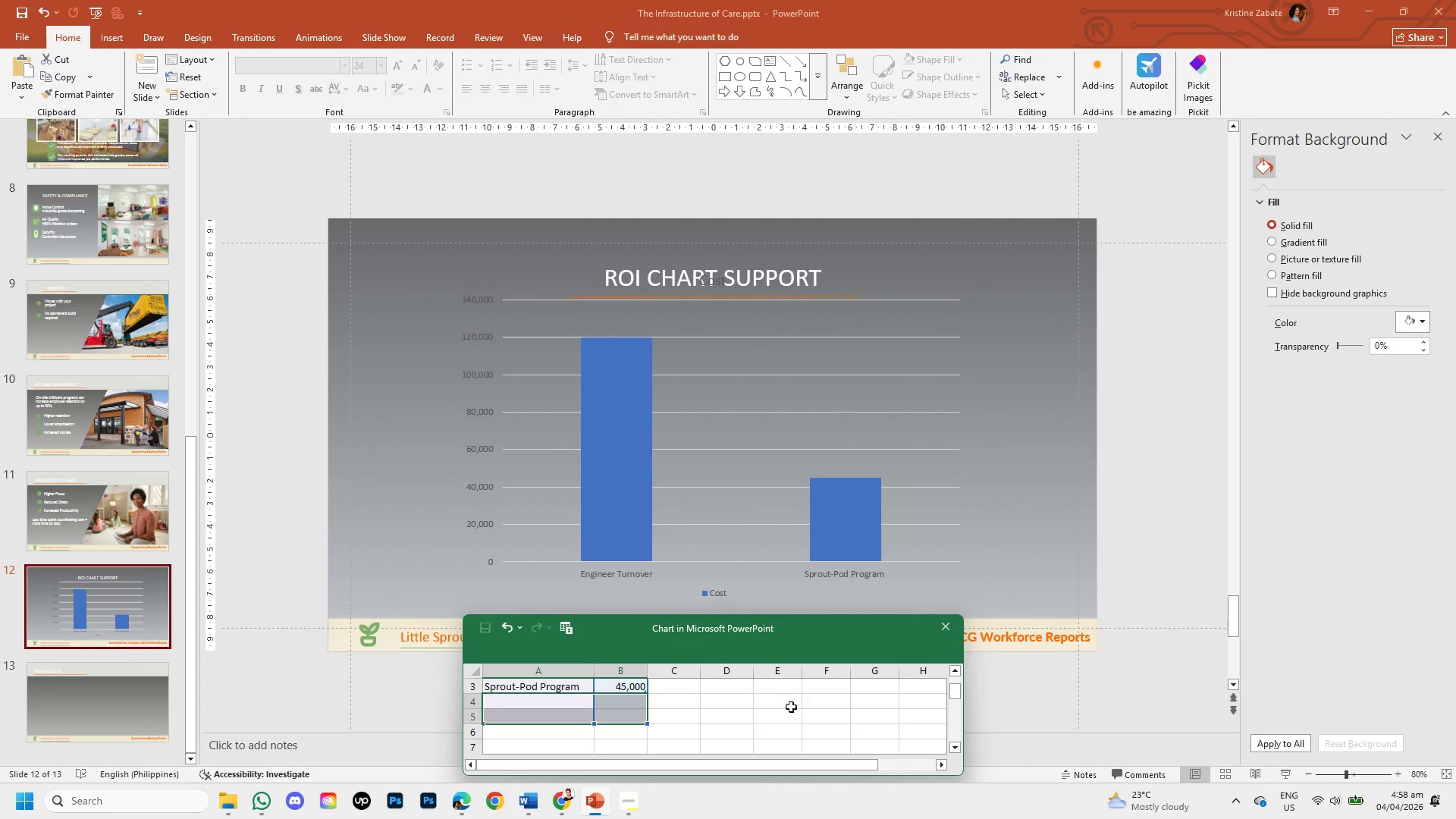 
left_click([1083, 704])
 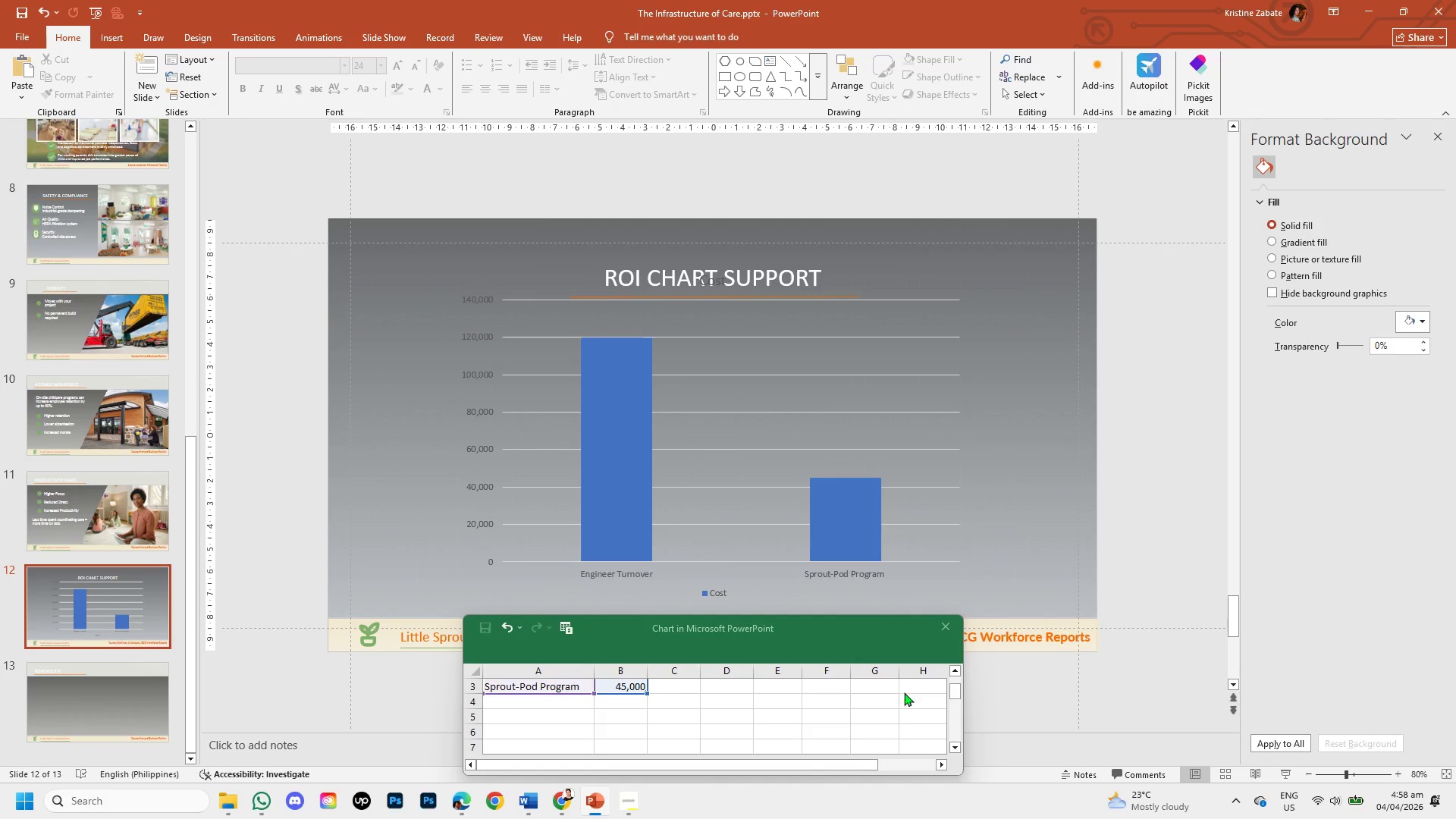 
scroll: coordinate [847, 703], scroll_direction: up, amount: 1.0
 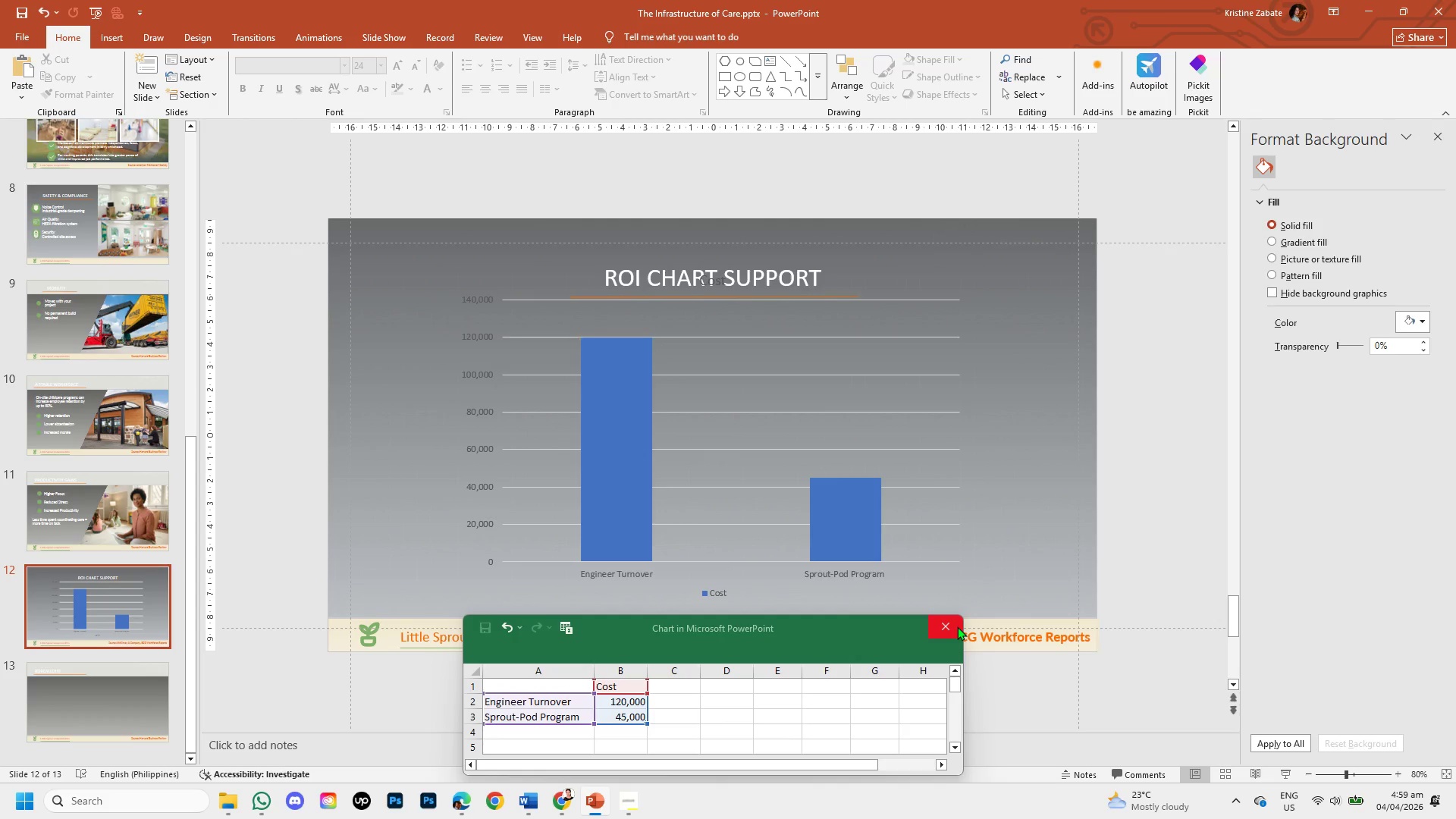 
left_click([957, 626])
 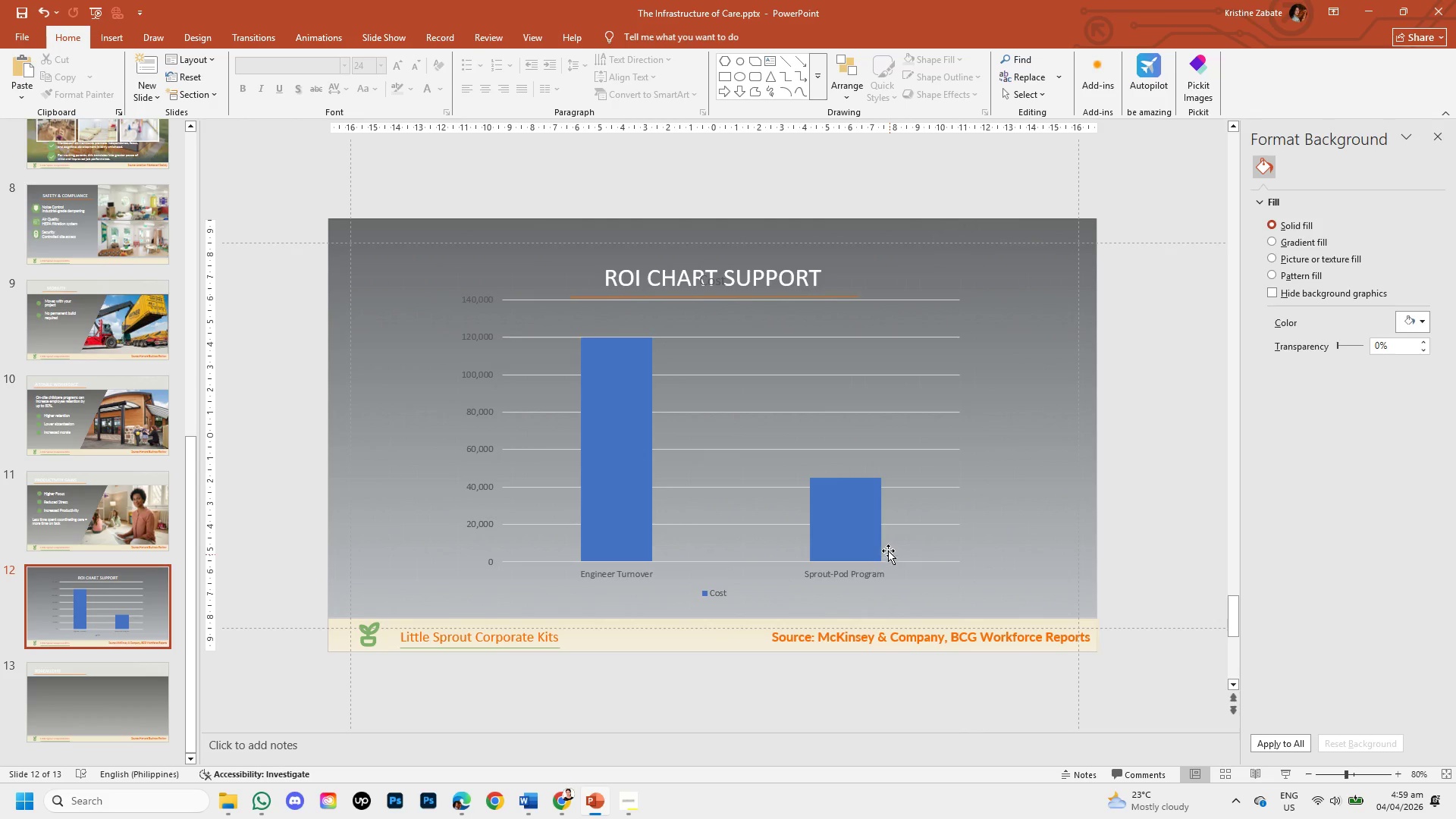 
left_click([867, 519])
 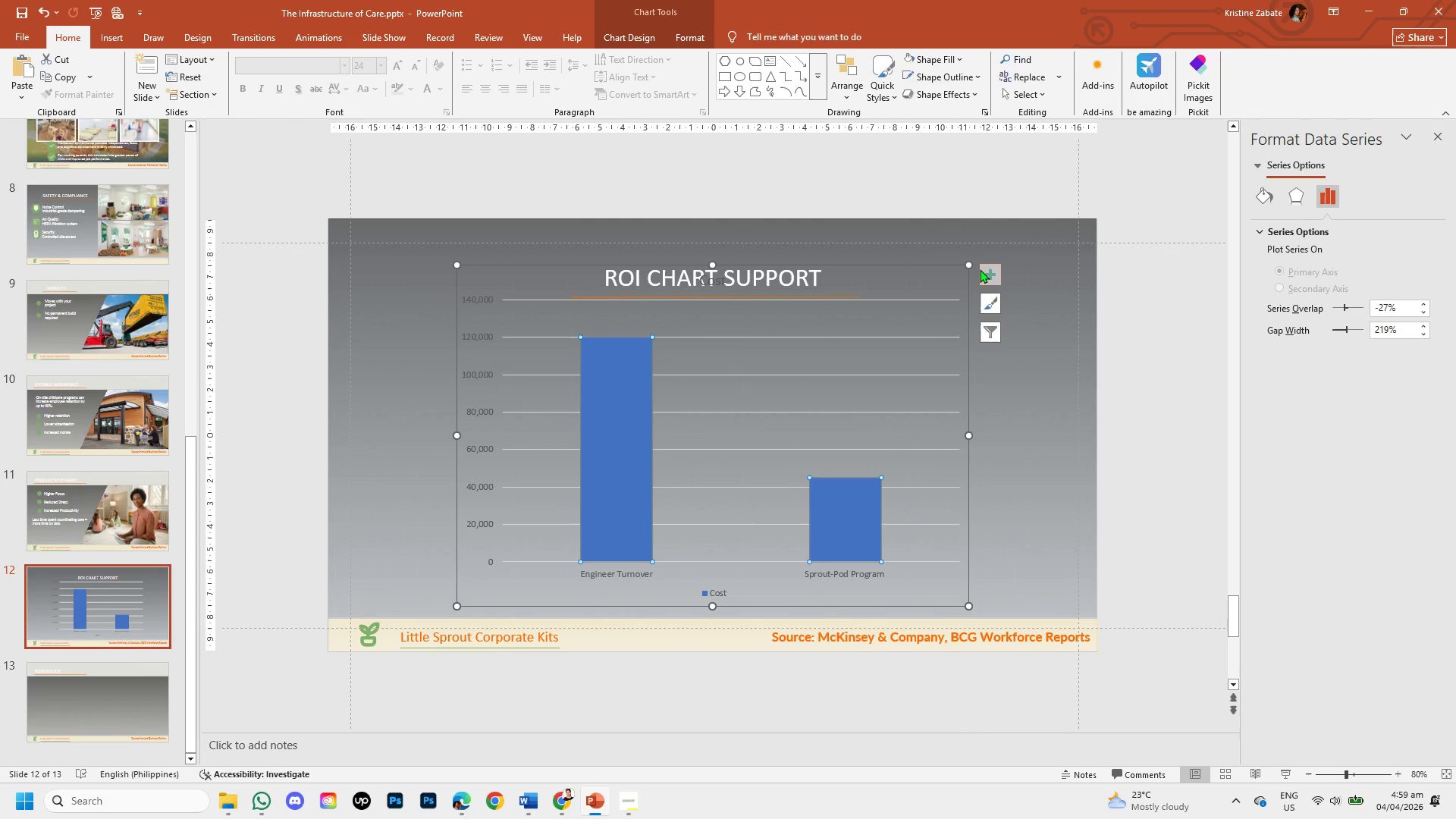 
left_click([985, 269])
 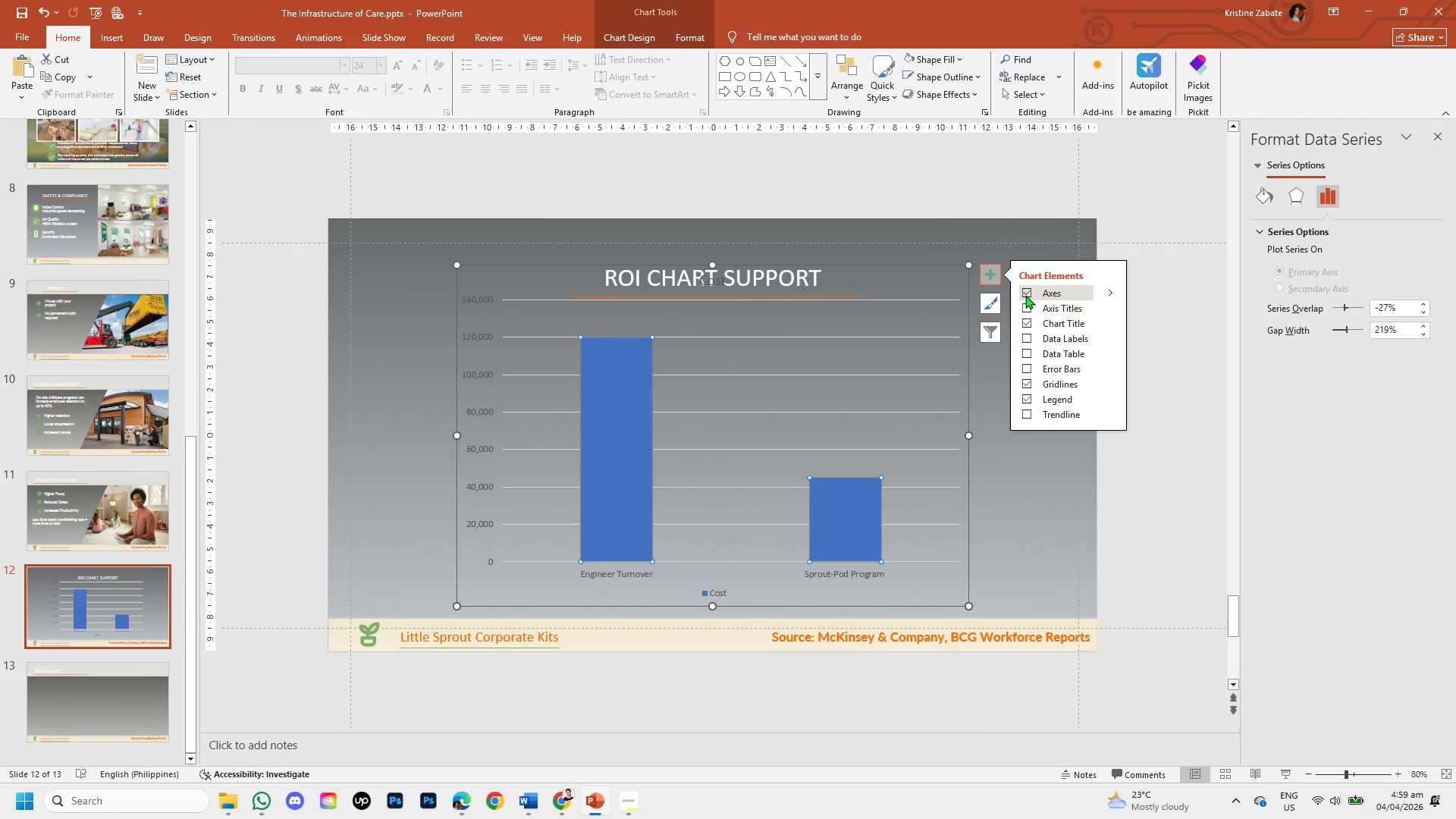 
left_click([1025, 295])
 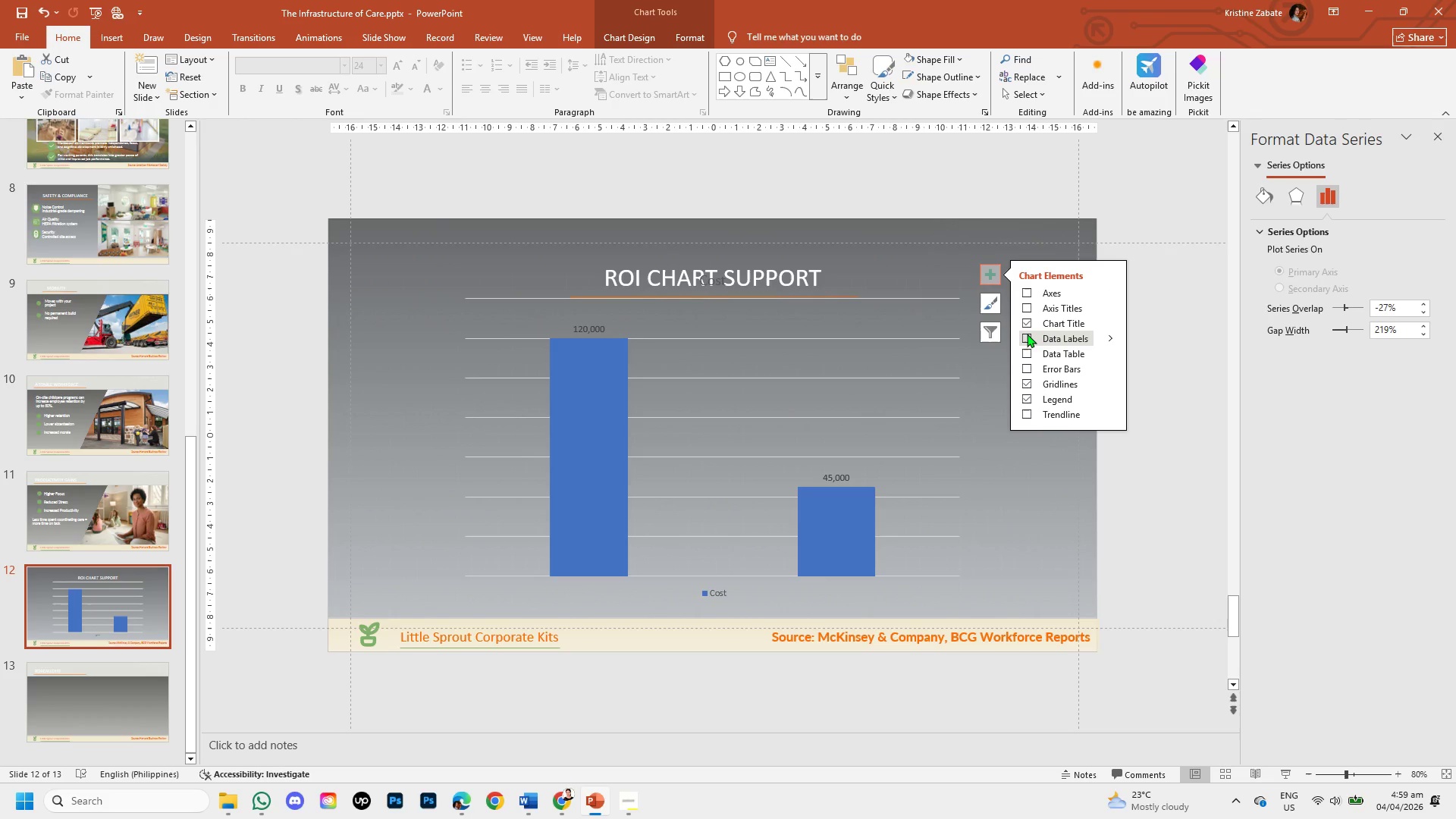 
wait(15.5)
 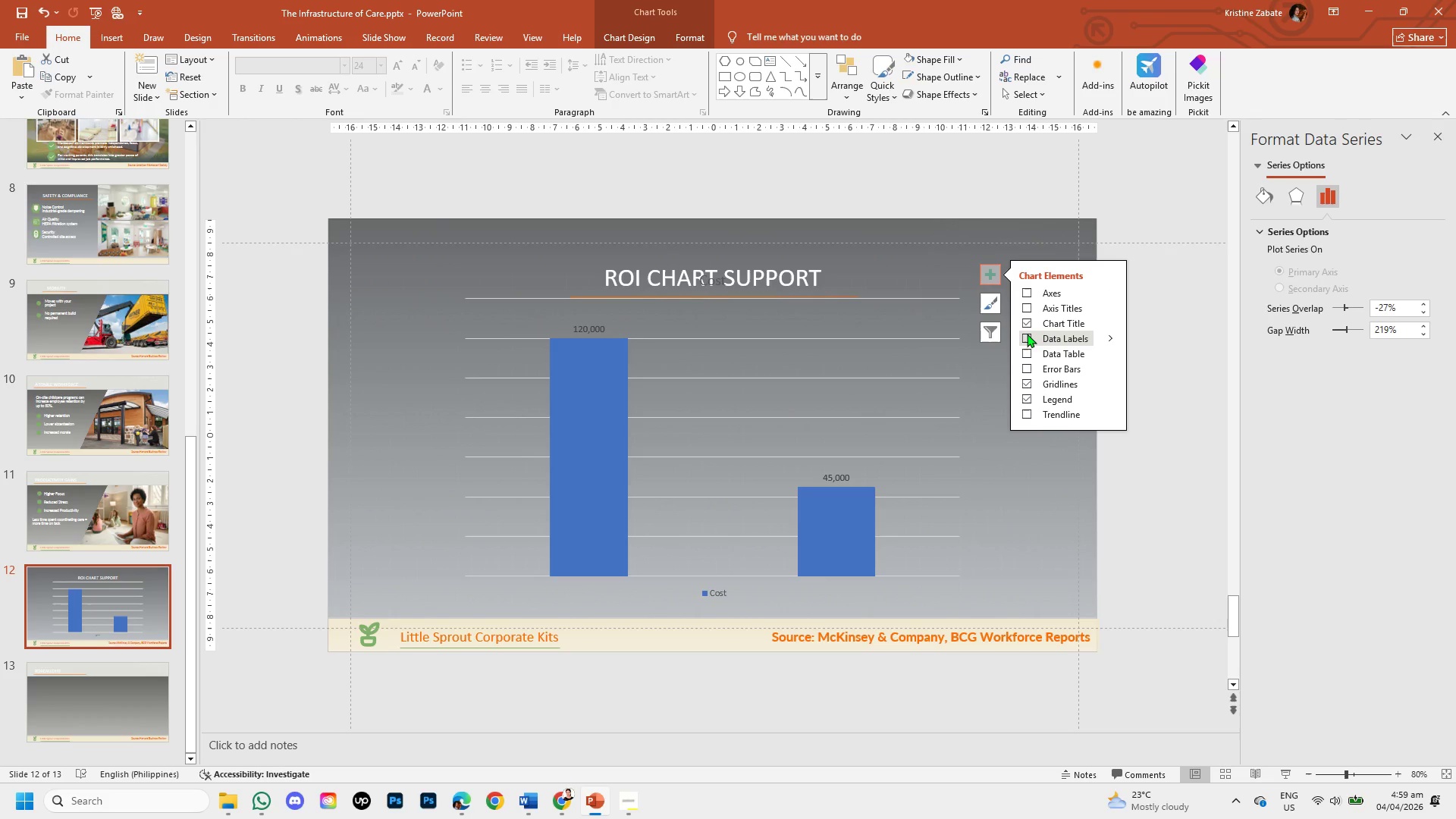 
left_click([1027, 334])
 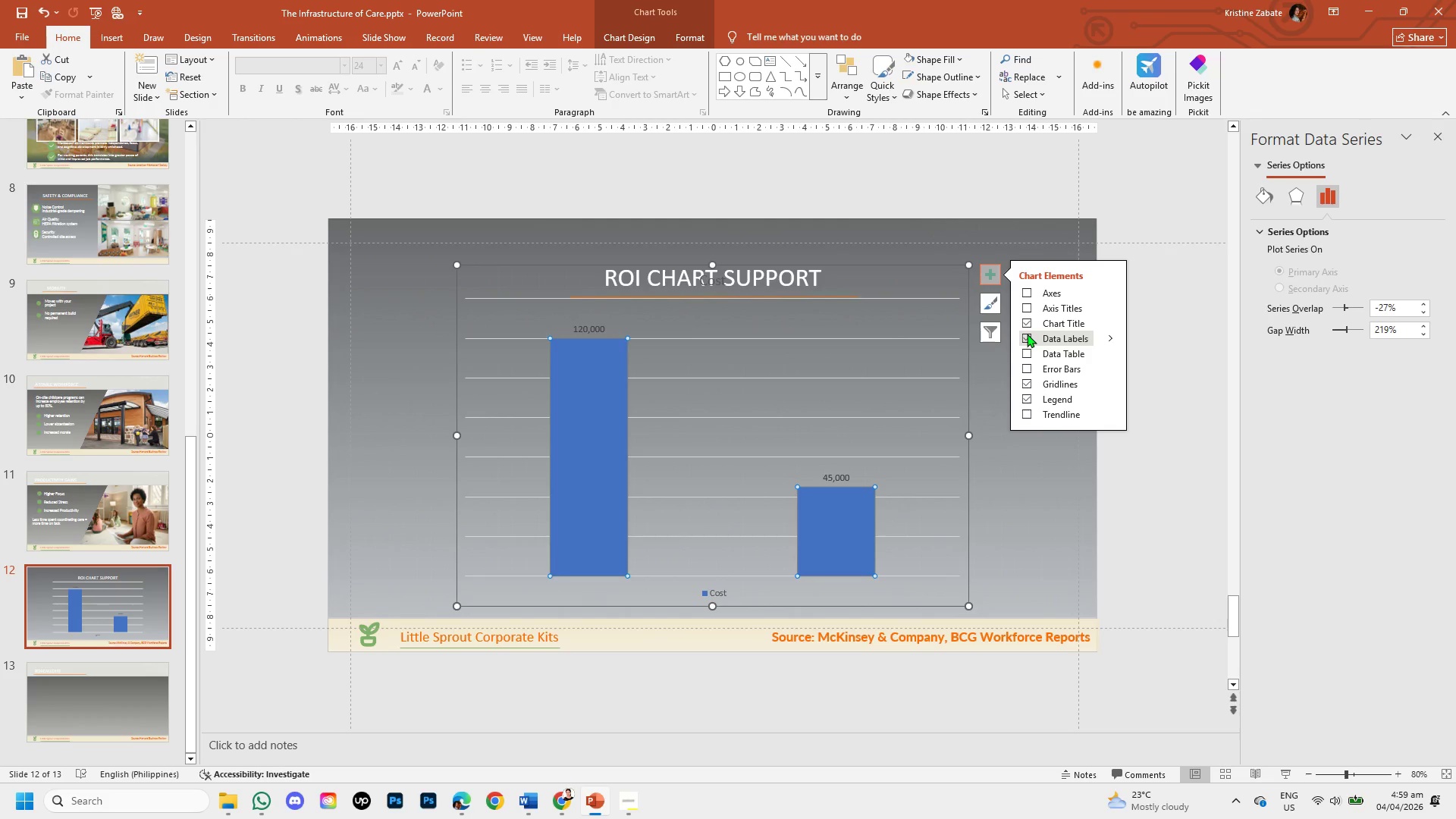 
wait(8.47)
 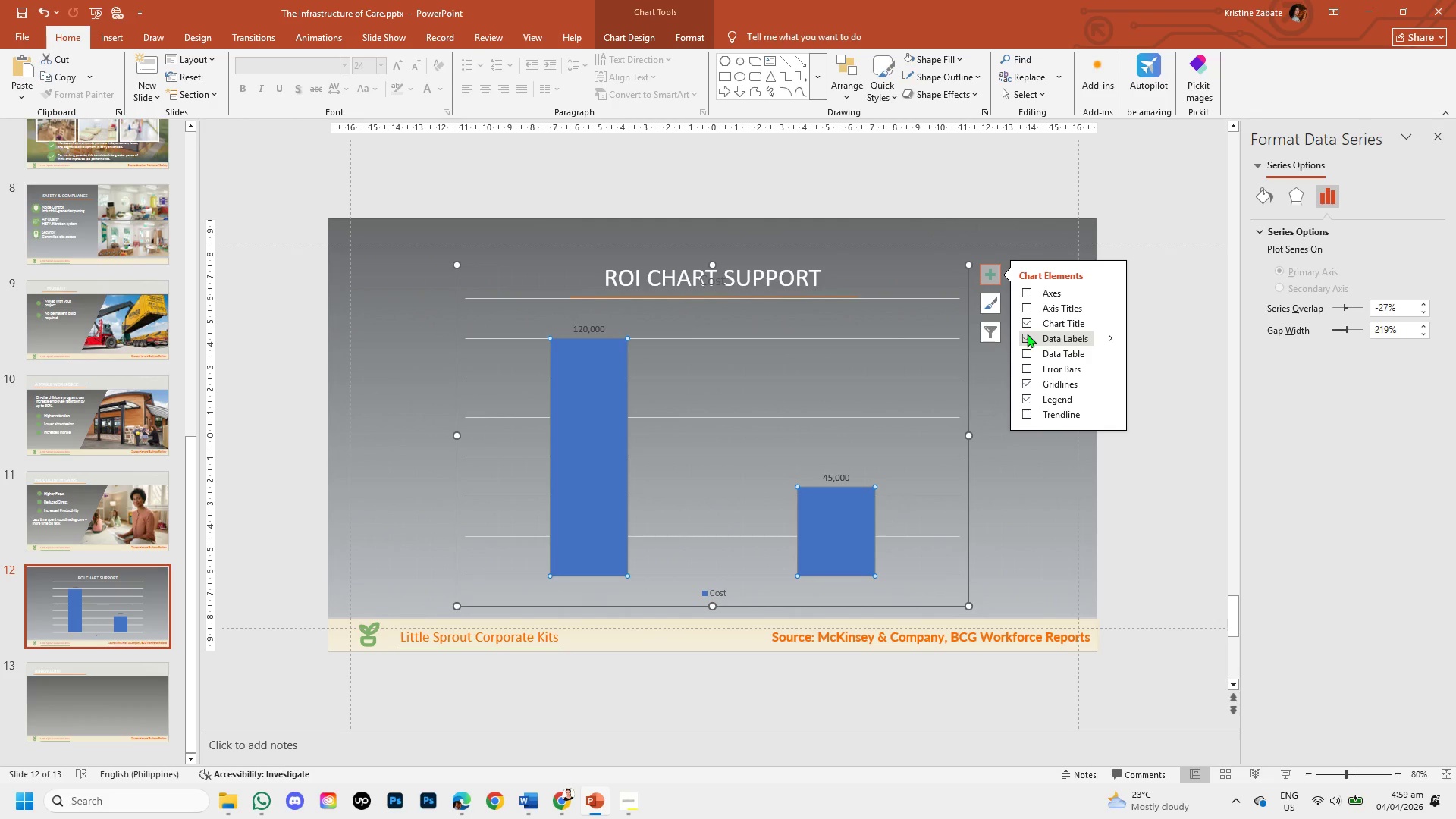 
mouse_move([1026, 377])
 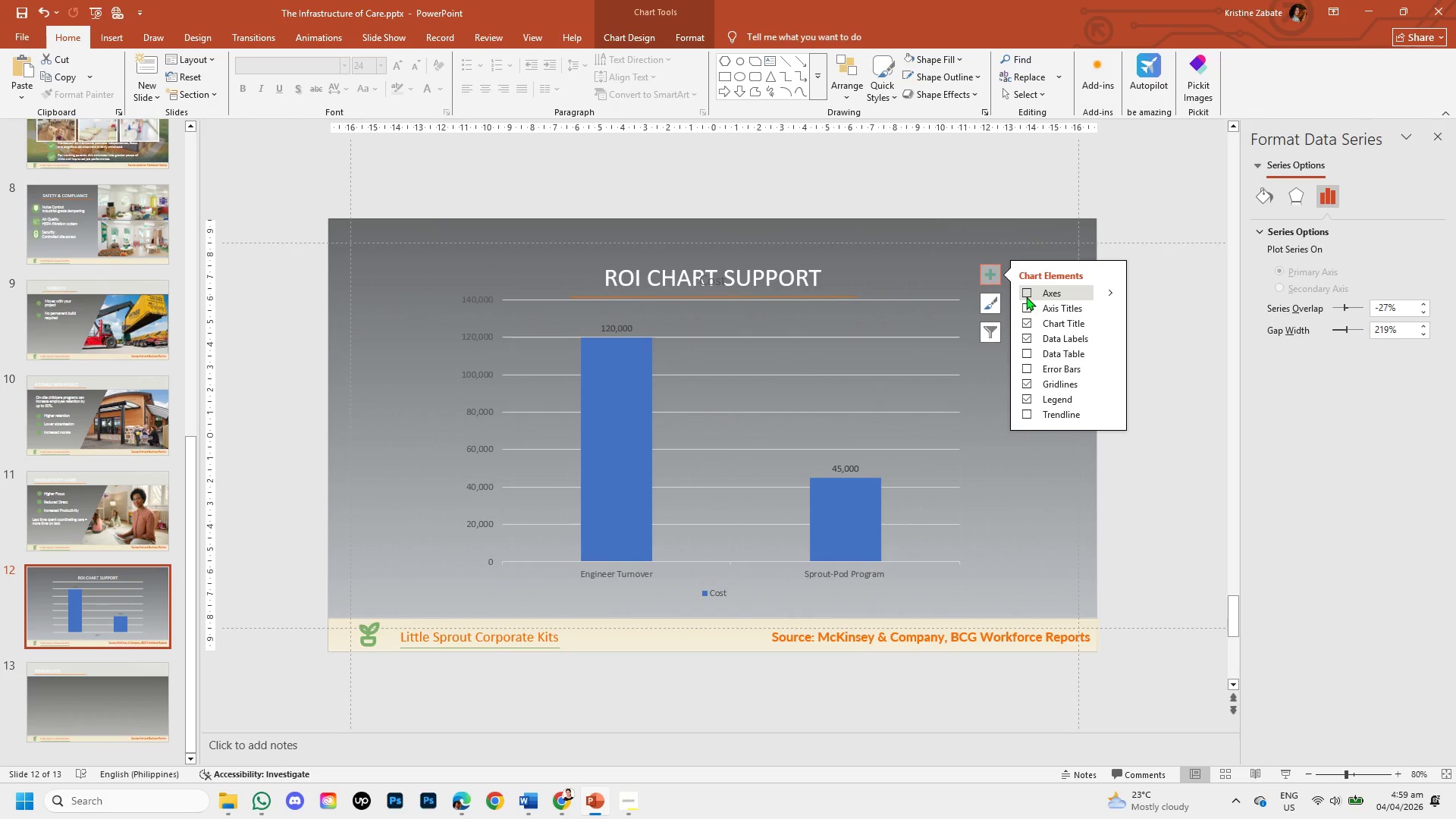 
wait(9.12)
 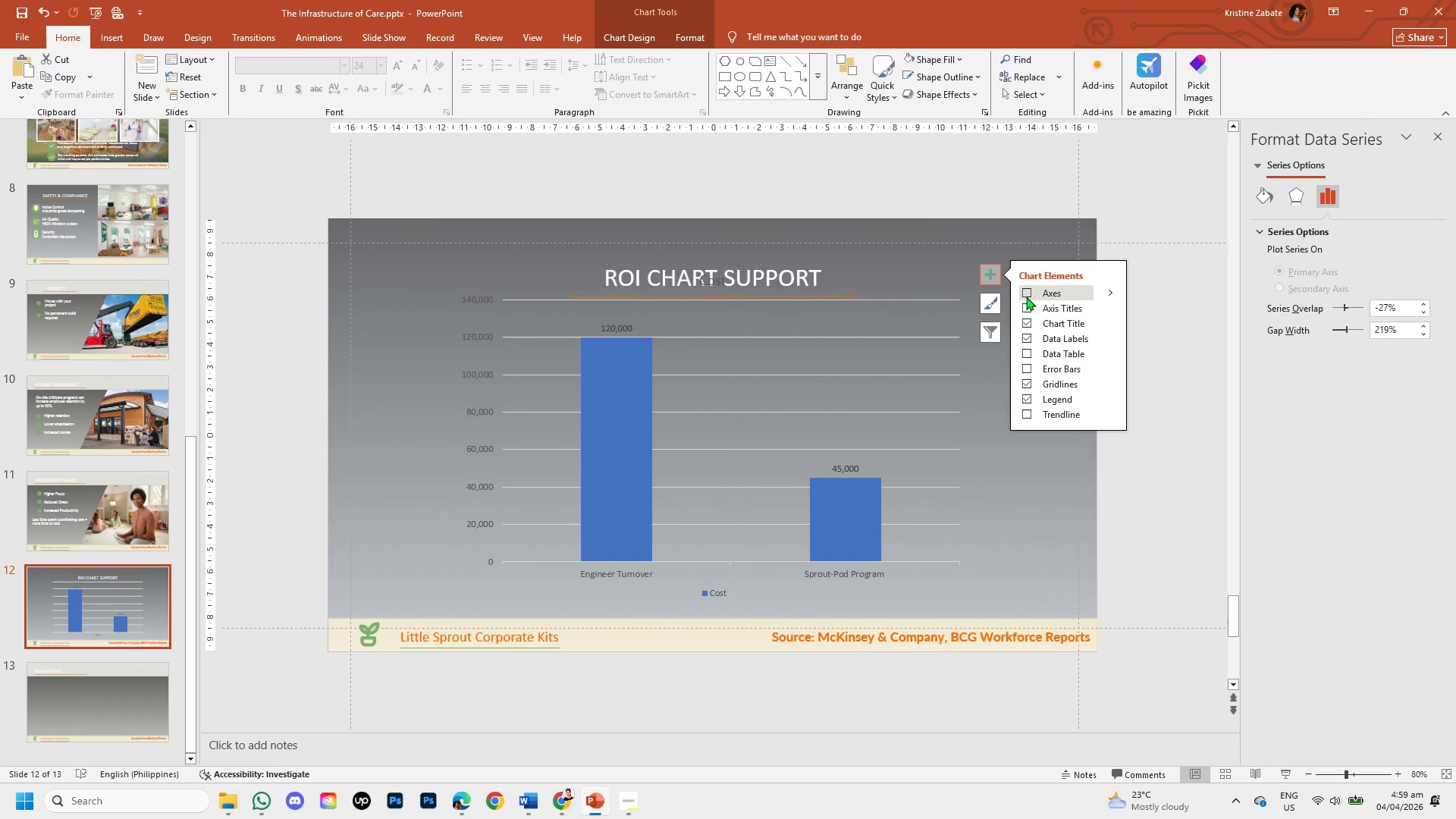 
left_click([1027, 295])
 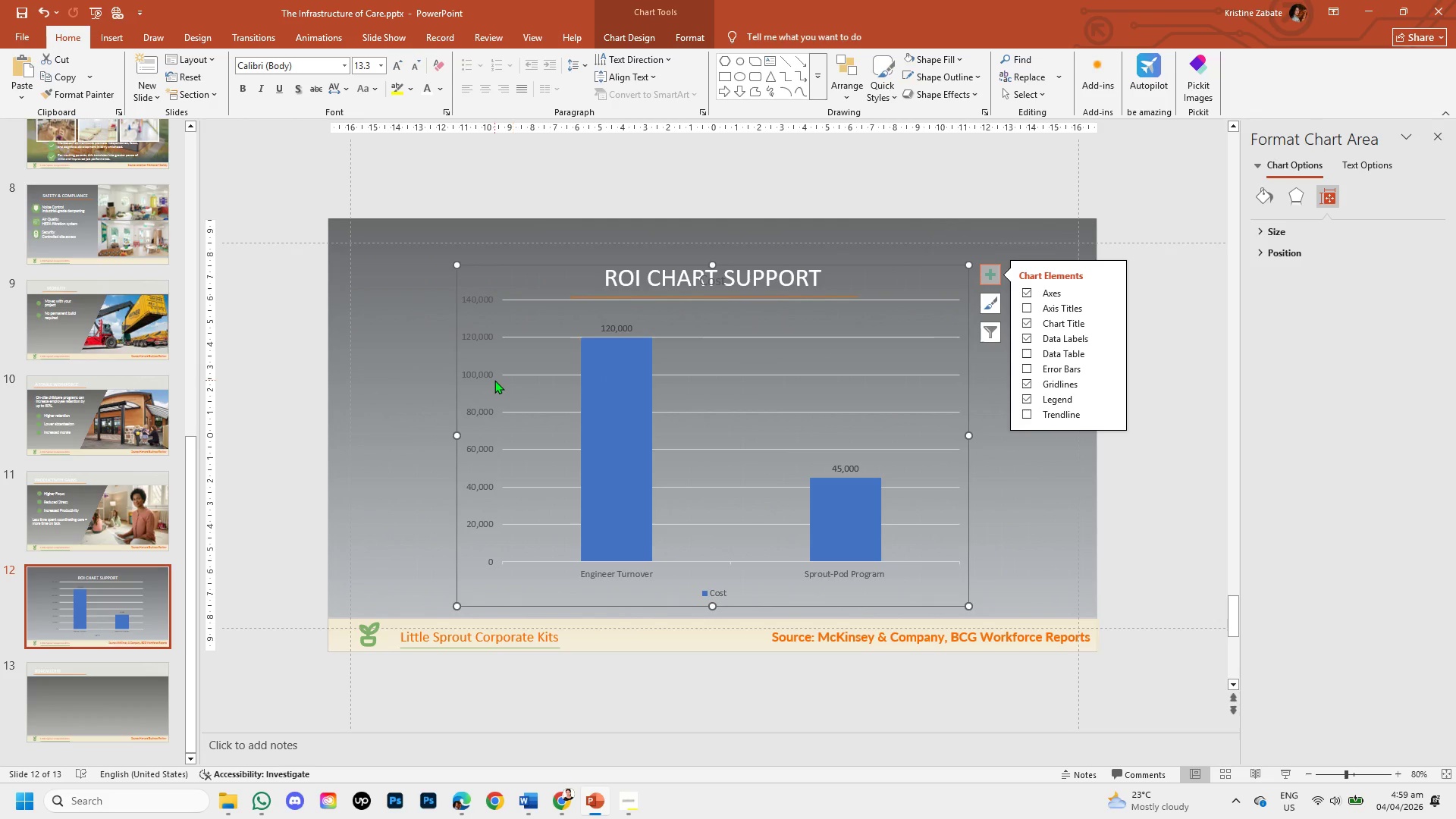 
left_click([483, 359])
 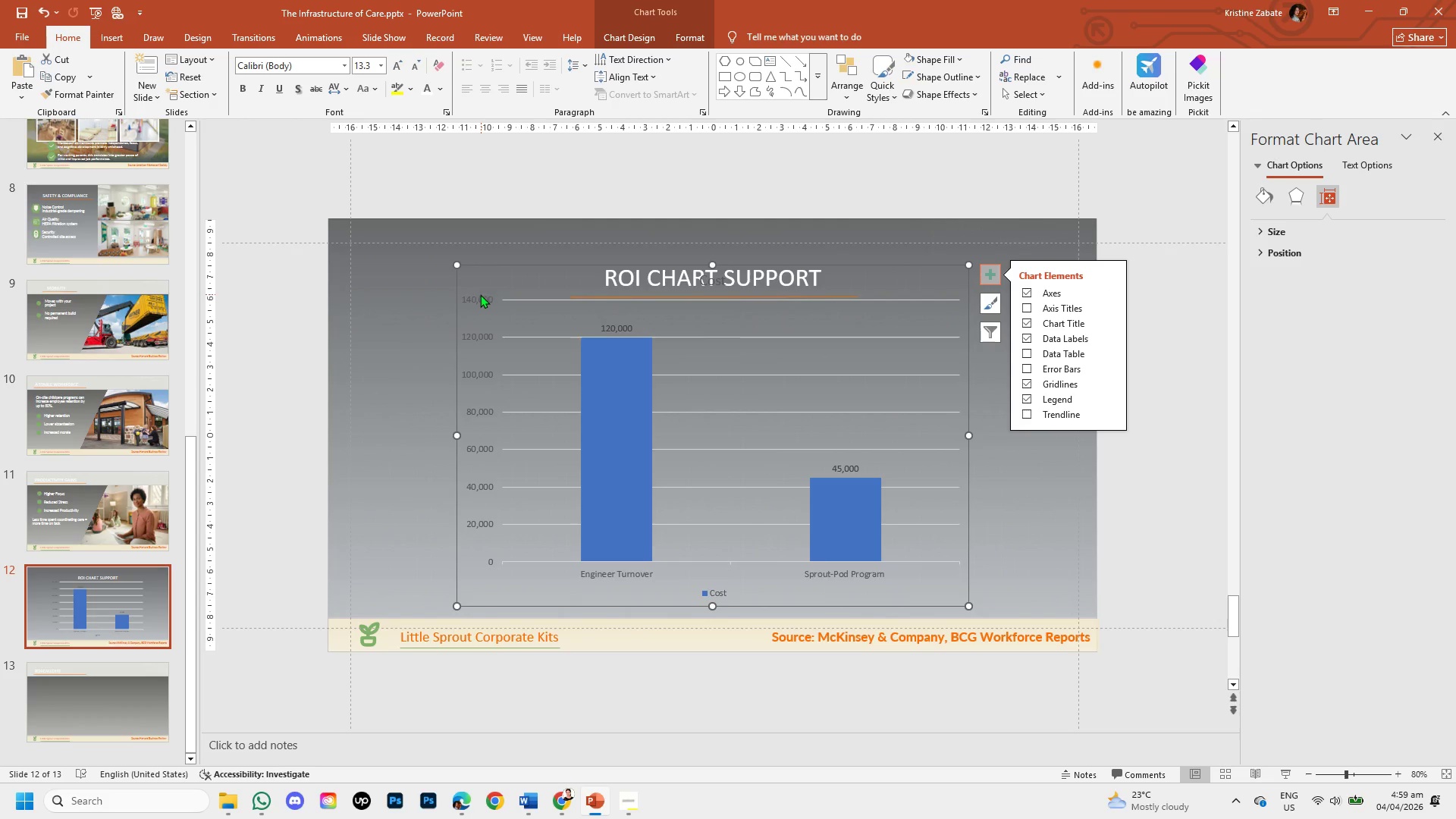 
left_click([480, 294])
 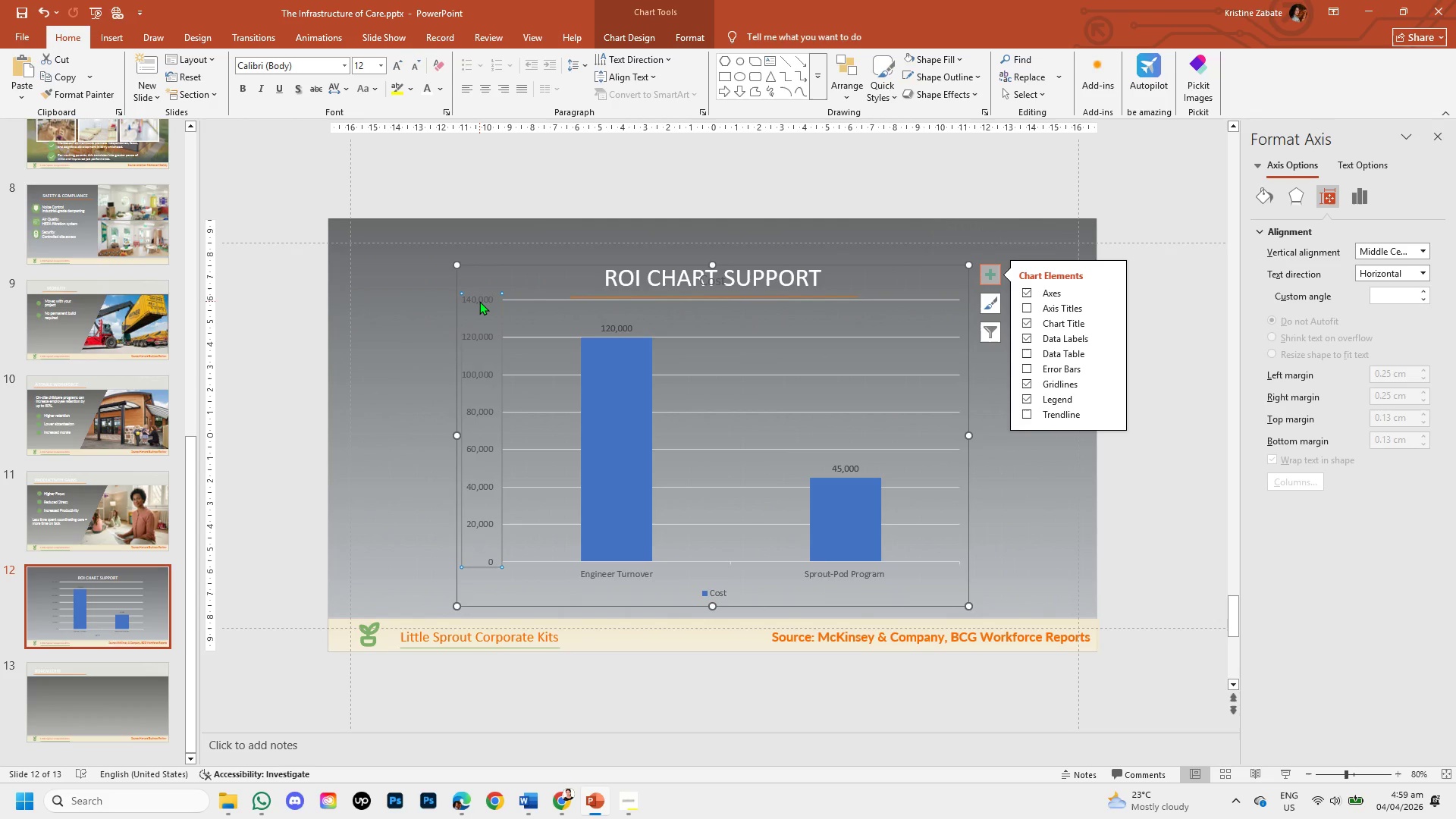 
key(Backspace)
 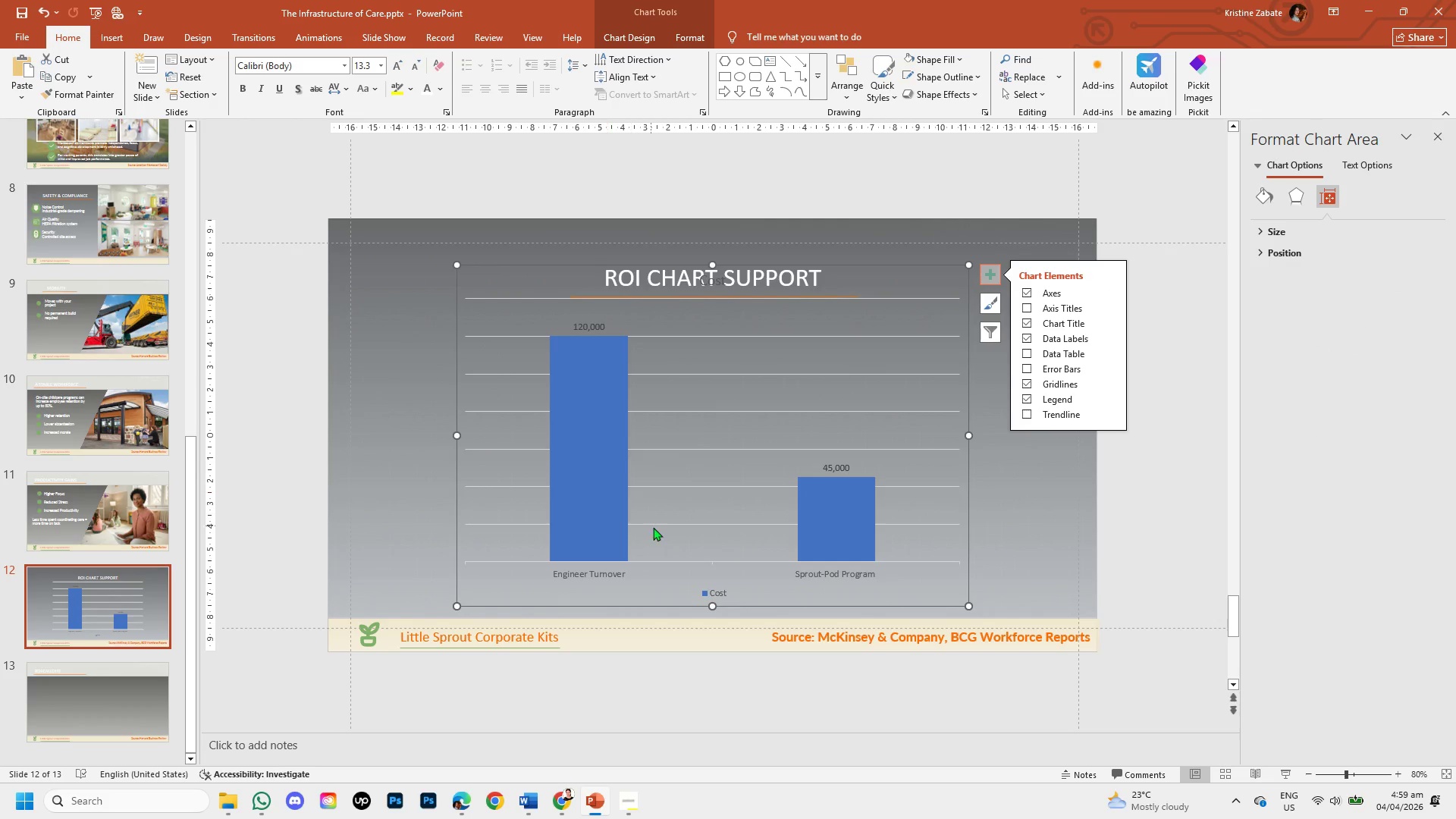 
left_click([717, 590])
 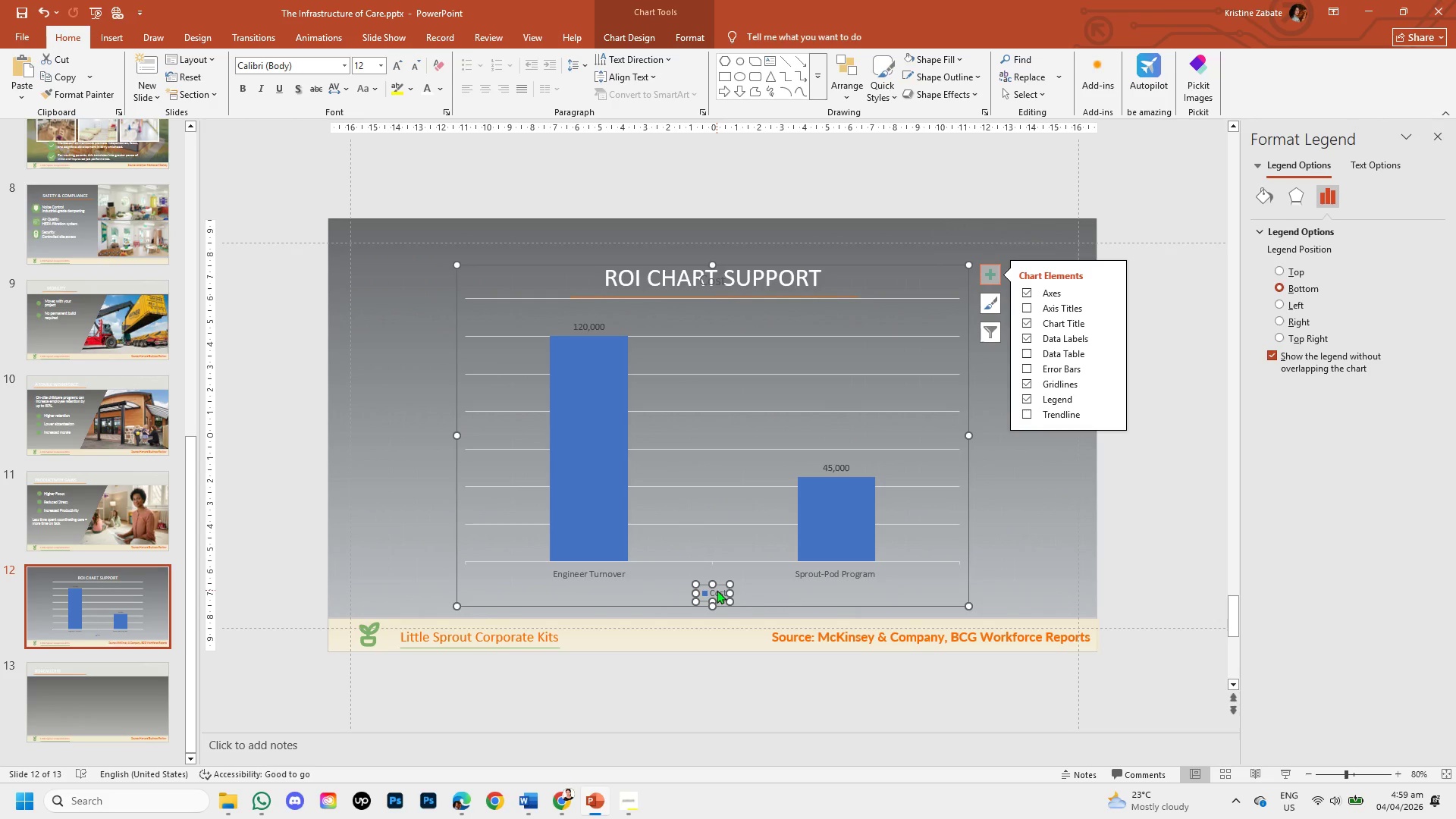 
key(Backspace)
 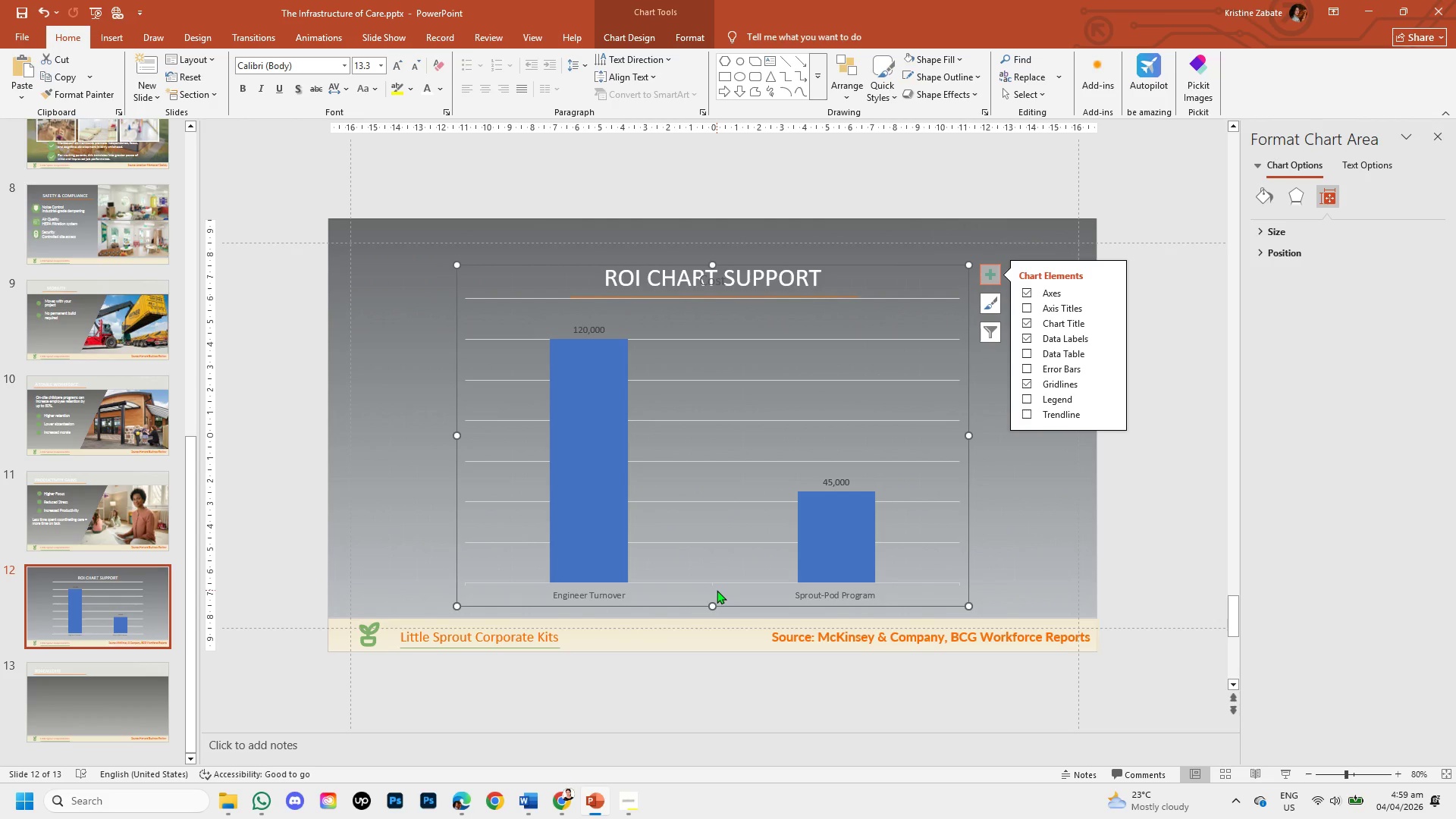 
wait(8.44)
 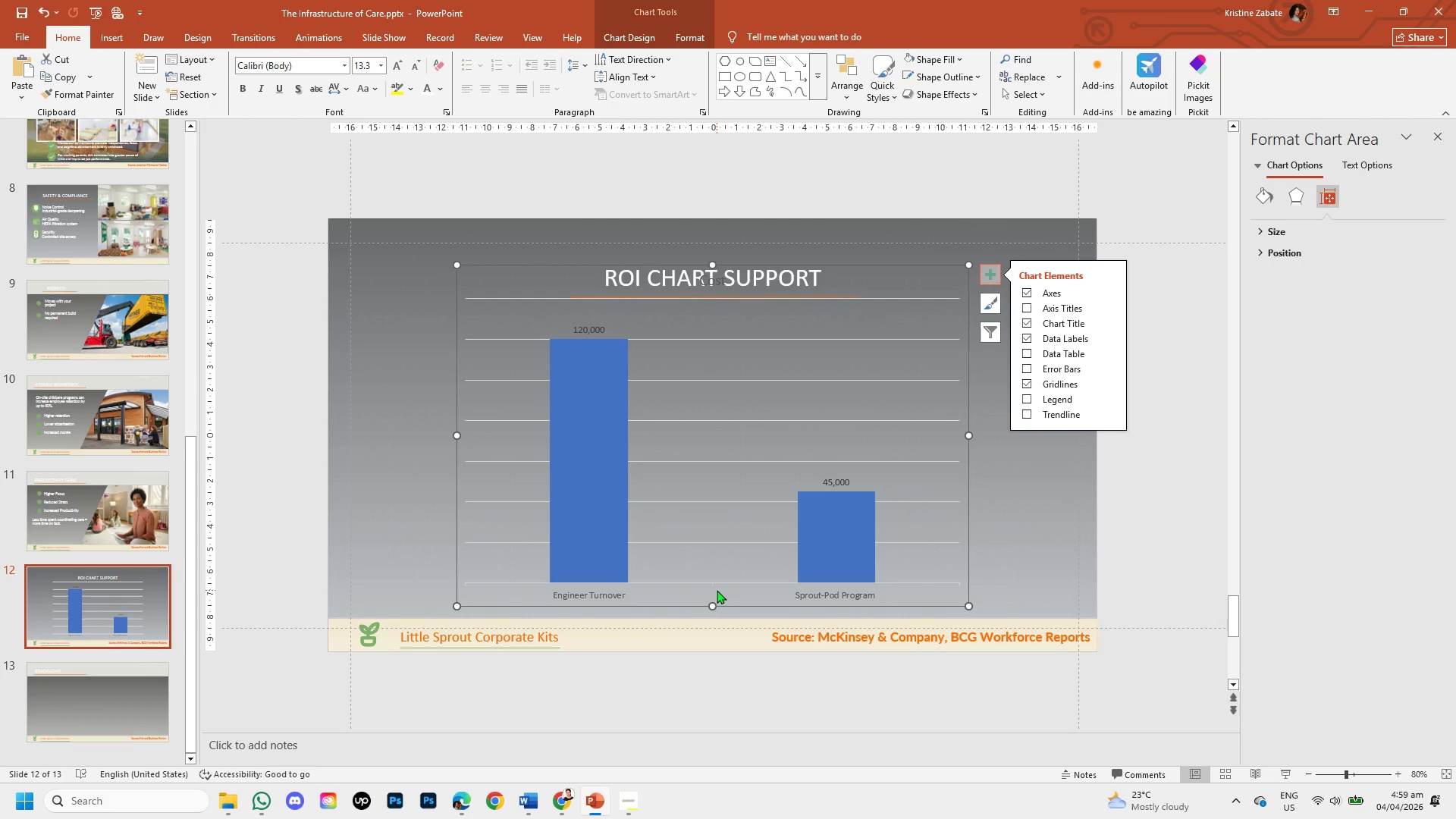 
left_click_drag(start_coordinate=[968, 264], to_coordinate=[910, 333])
 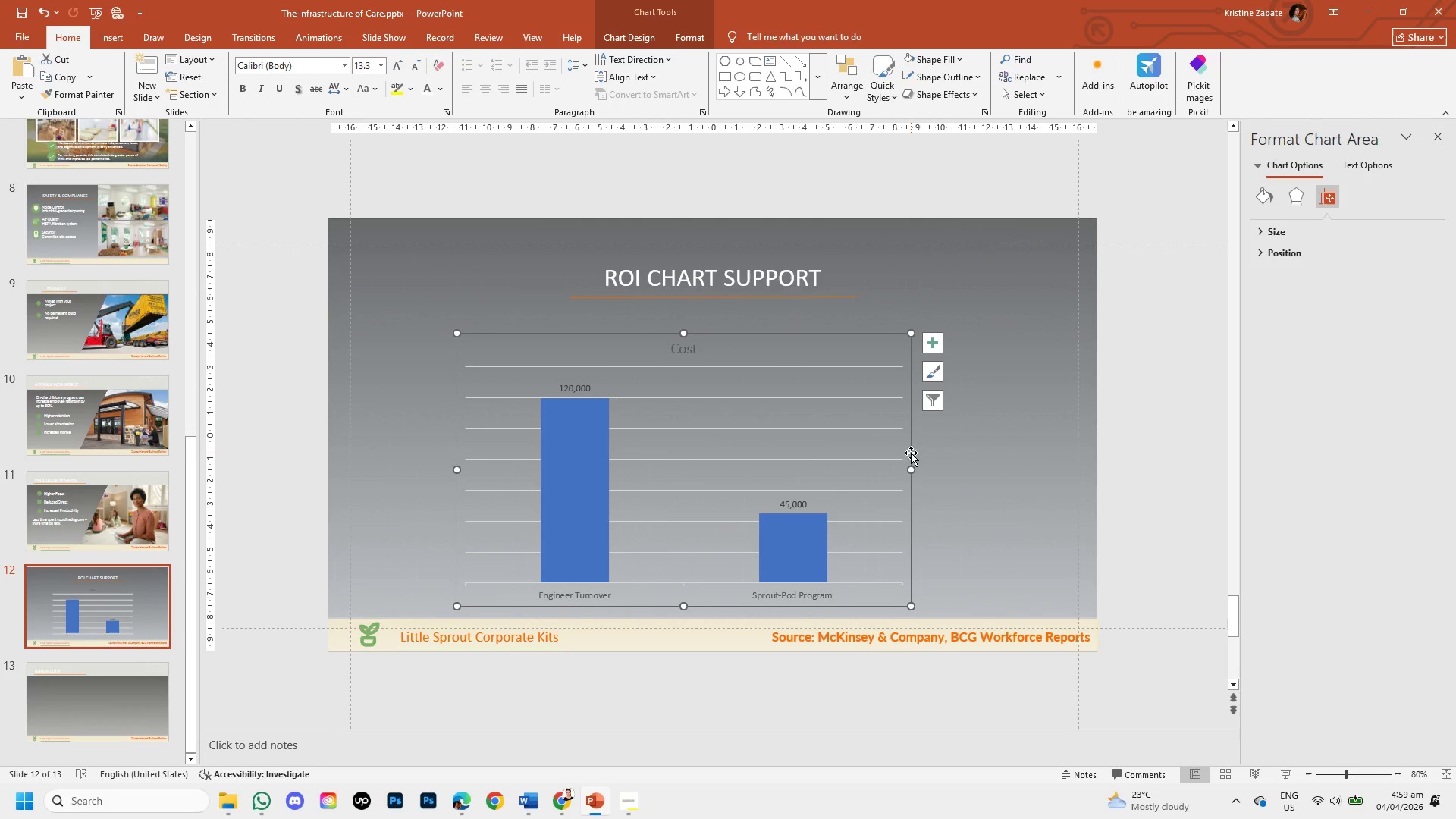 
left_click_drag(start_coordinate=[911, 447], to_coordinate=[953, 413])
 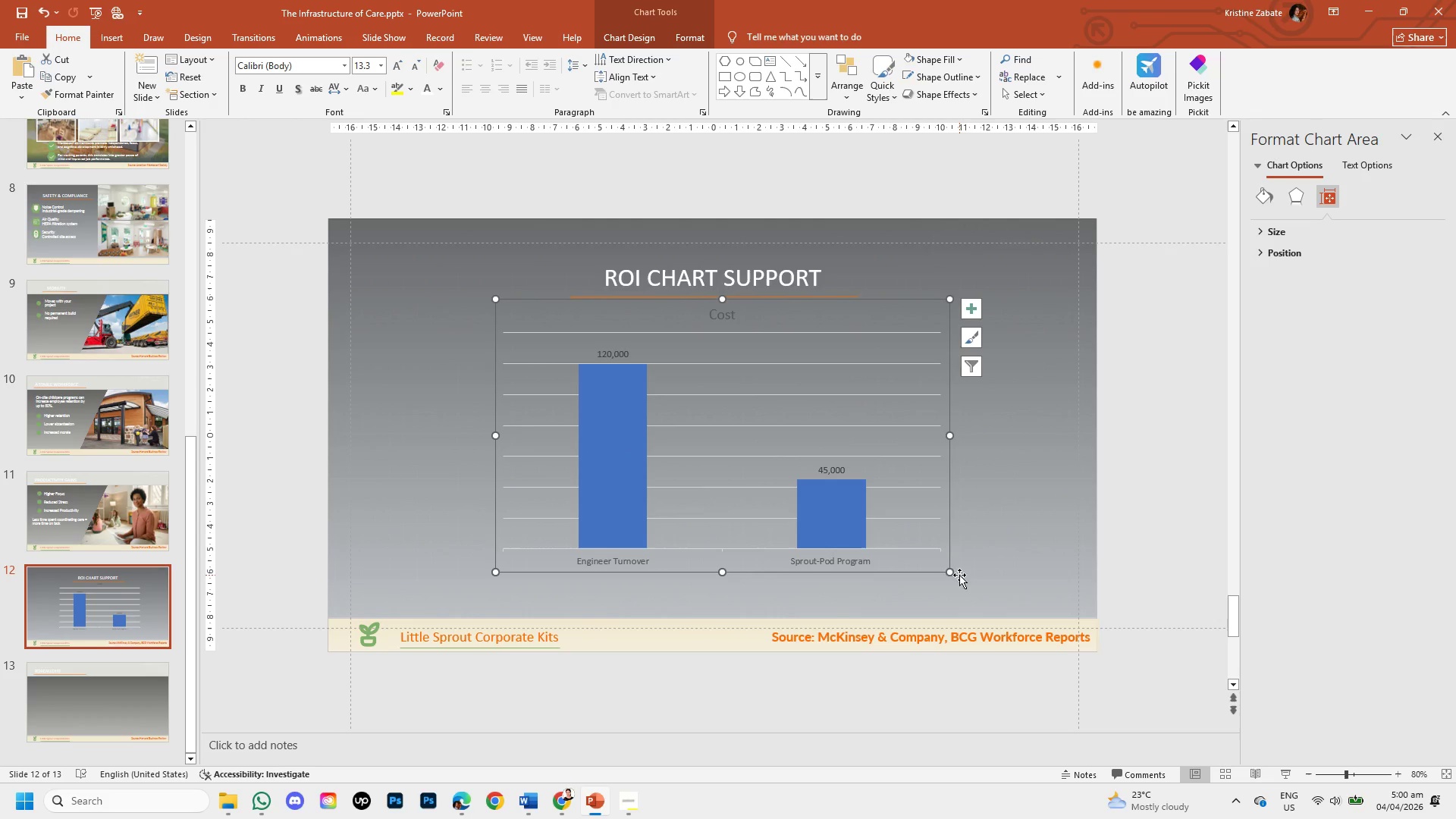 
left_click_drag(start_coordinate=[952, 571], to_coordinate=[931, 552])
 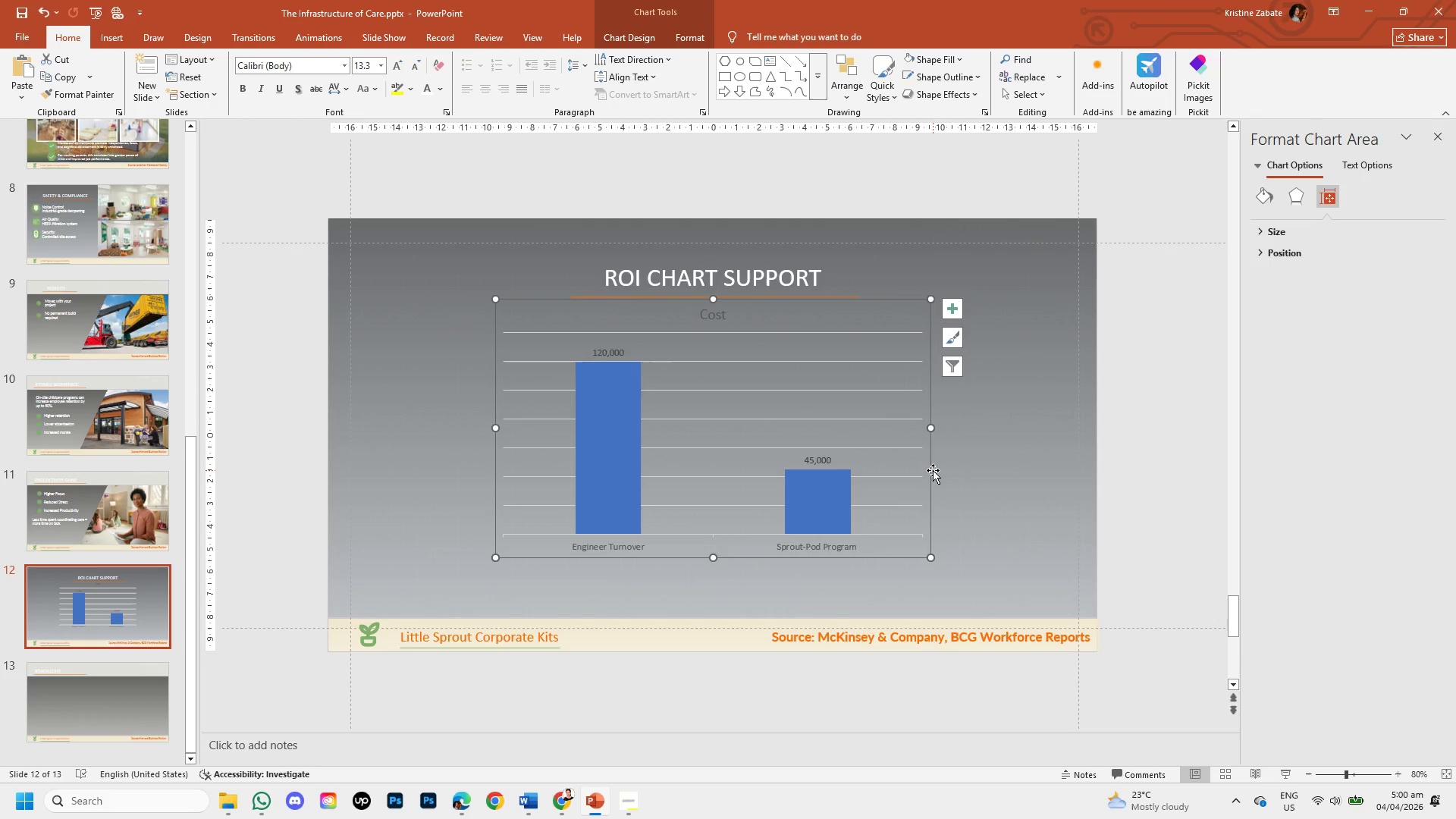 
left_click_drag(start_coordinate=[933, 470], to_coordinate=[940, 474])
 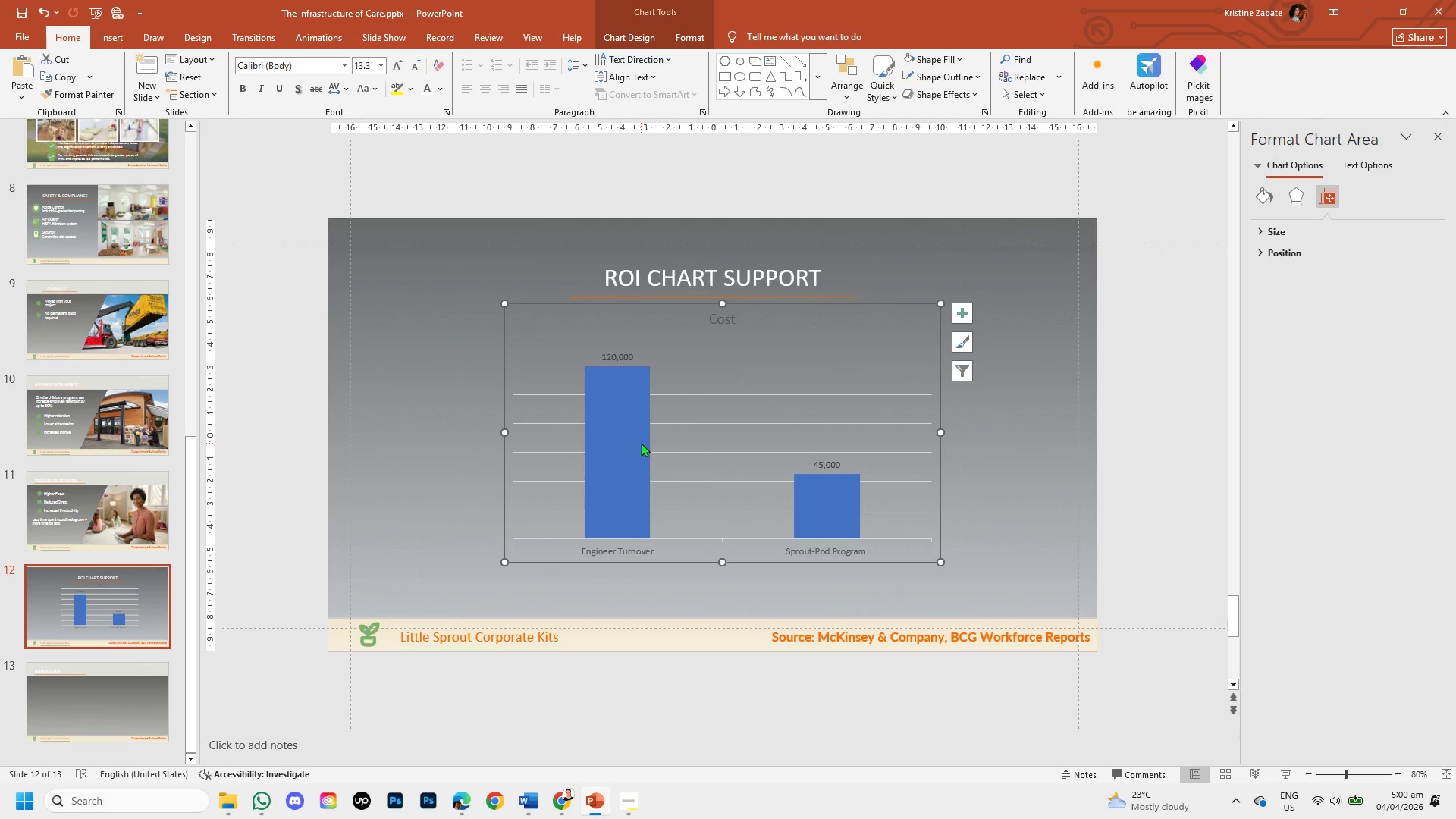 
left_click([632, 439])
 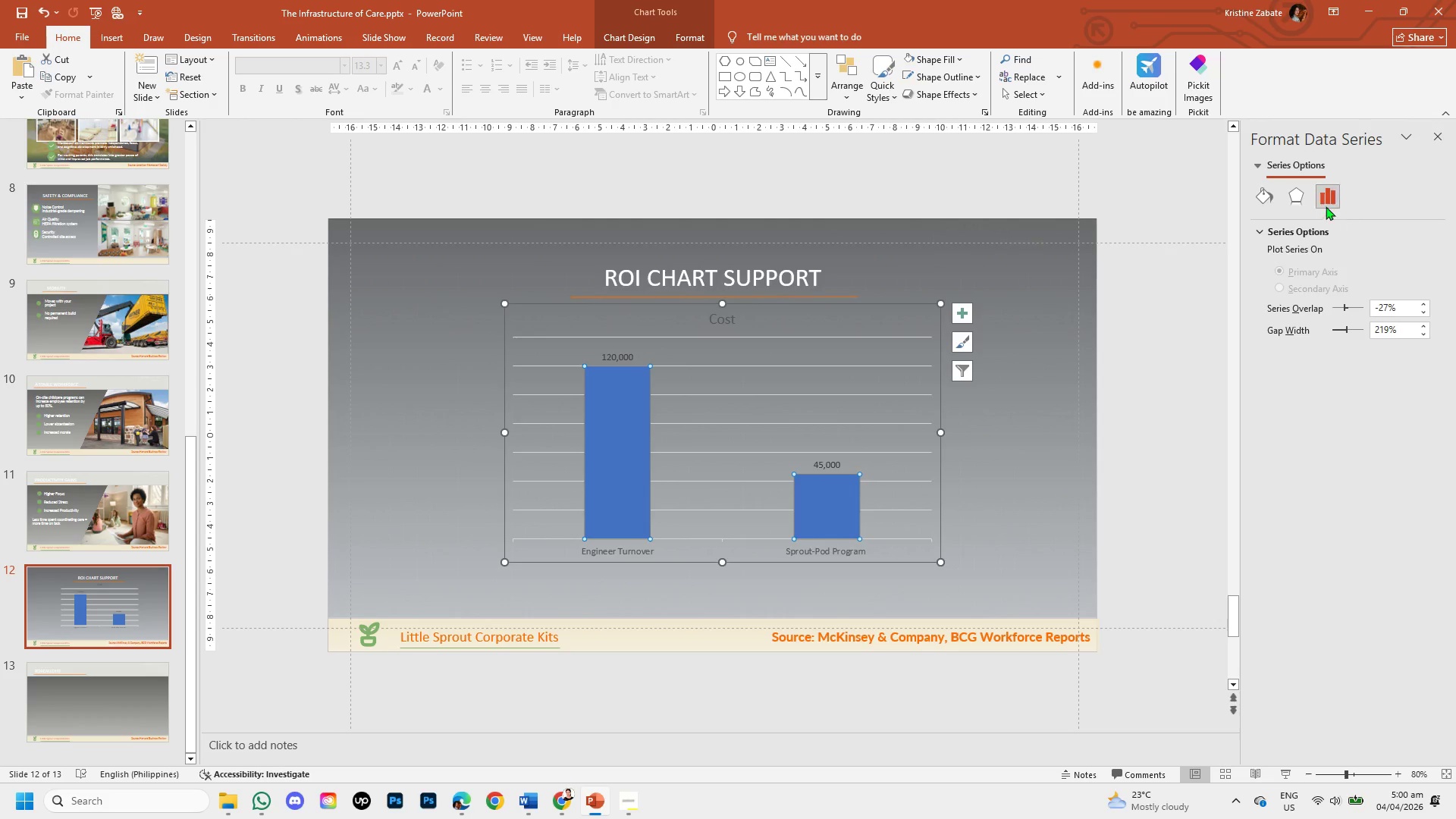 
left_click([1260, 196])
 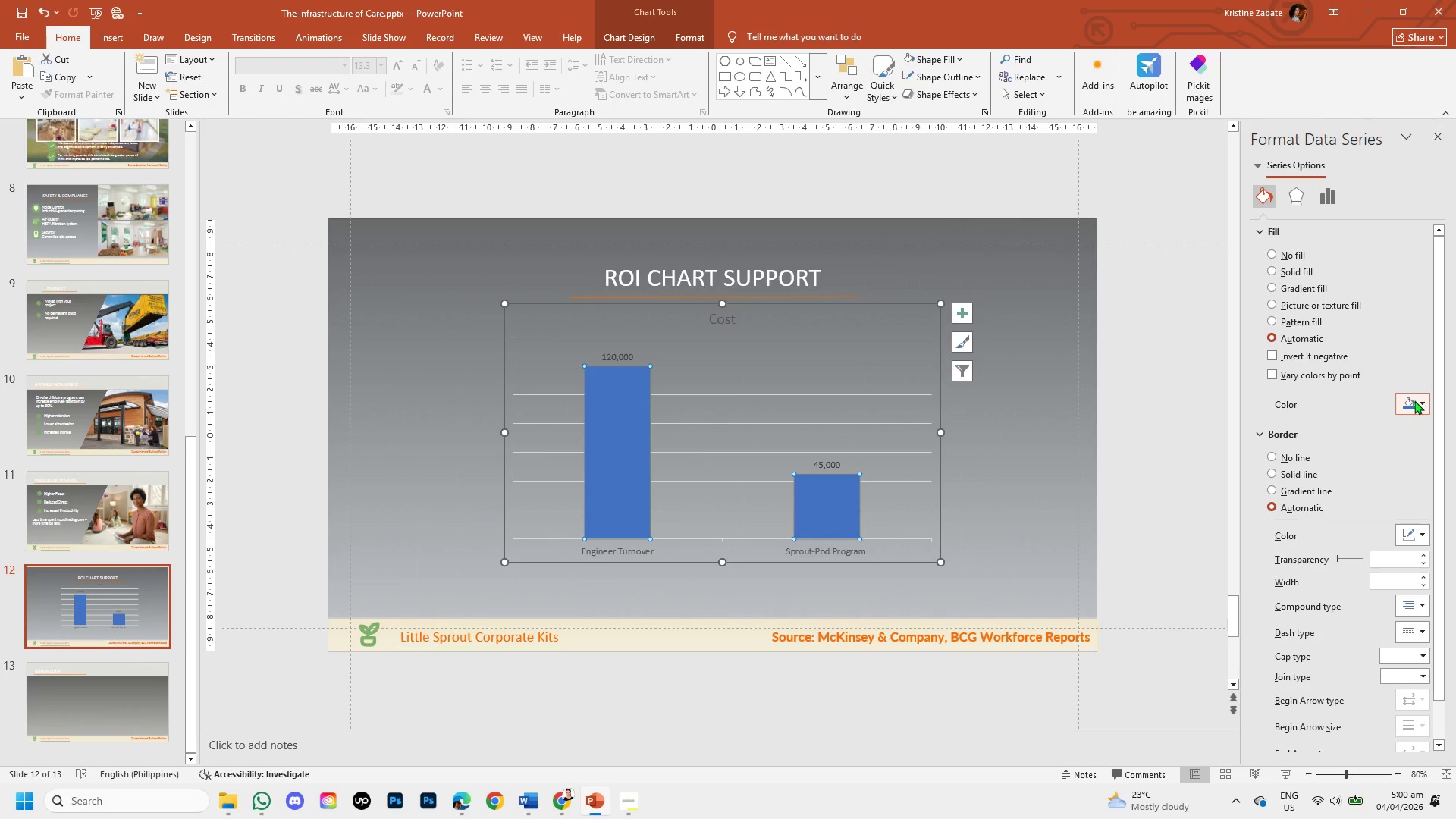 
left_click([1422, 407])
 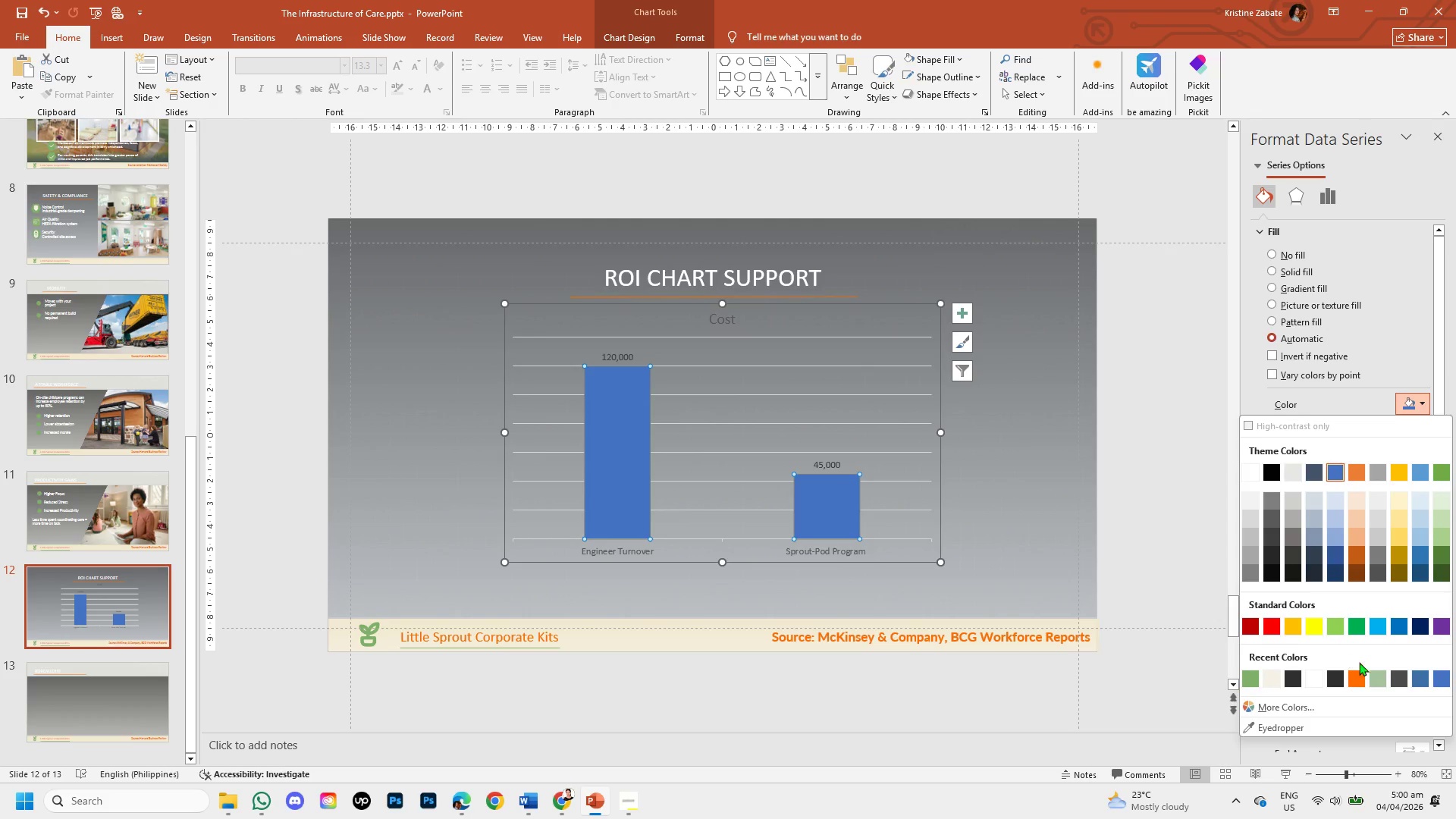 
left_click_drag(start_coordinate=[1357, 680], to_coordinate=[1354, 680])
 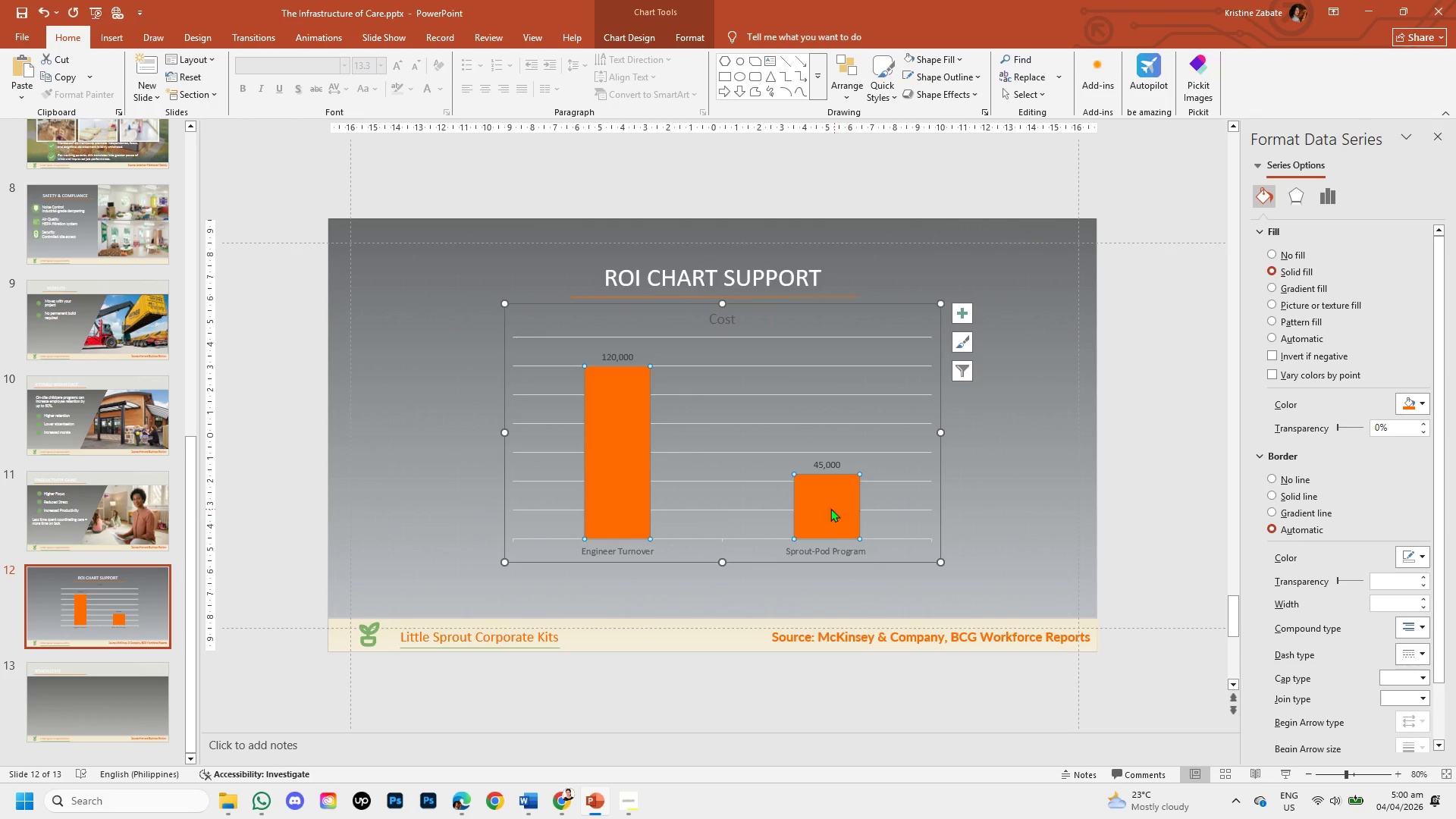 
left_click([820, 505])
 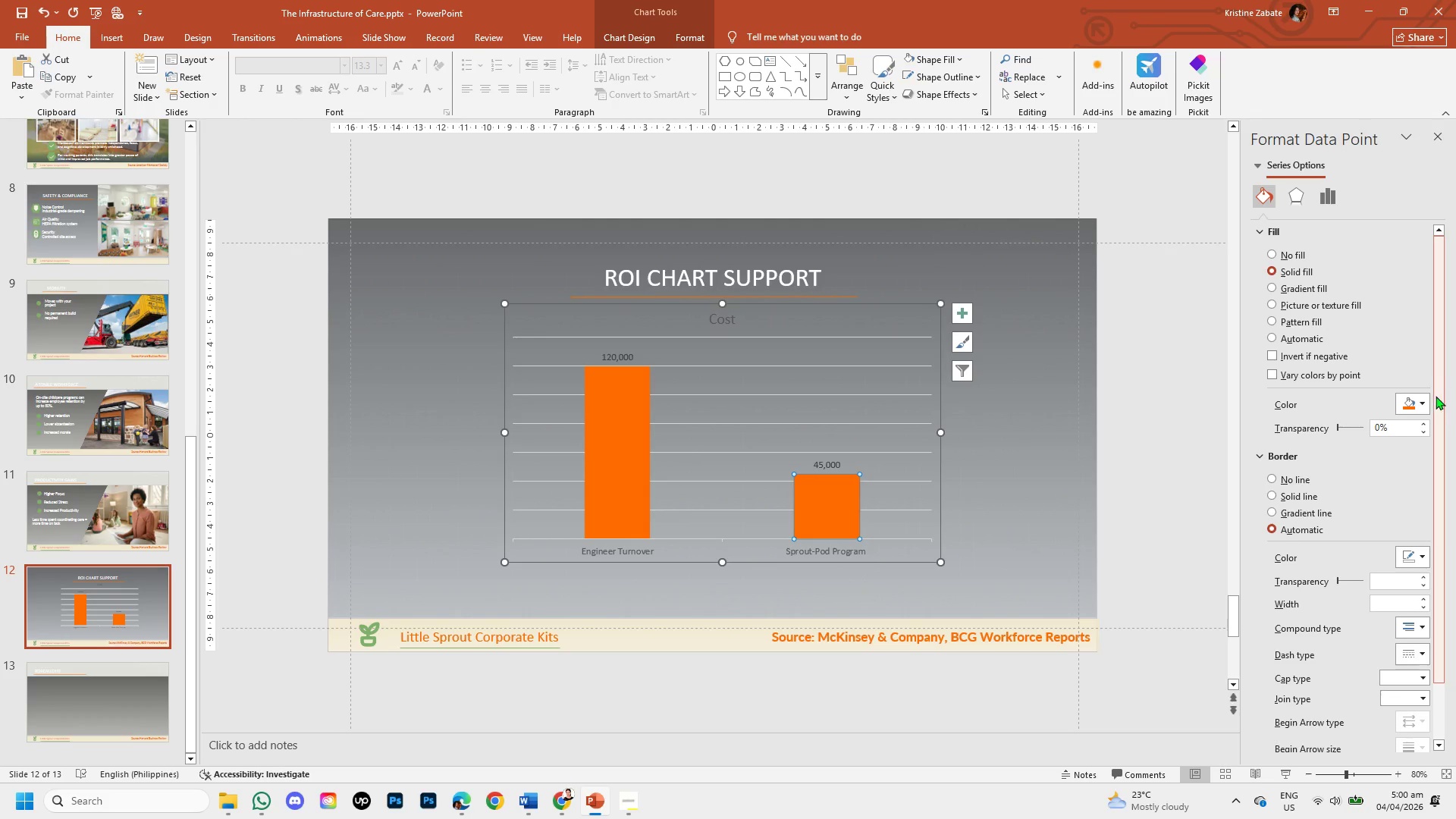 
left_click([1425, 397])
 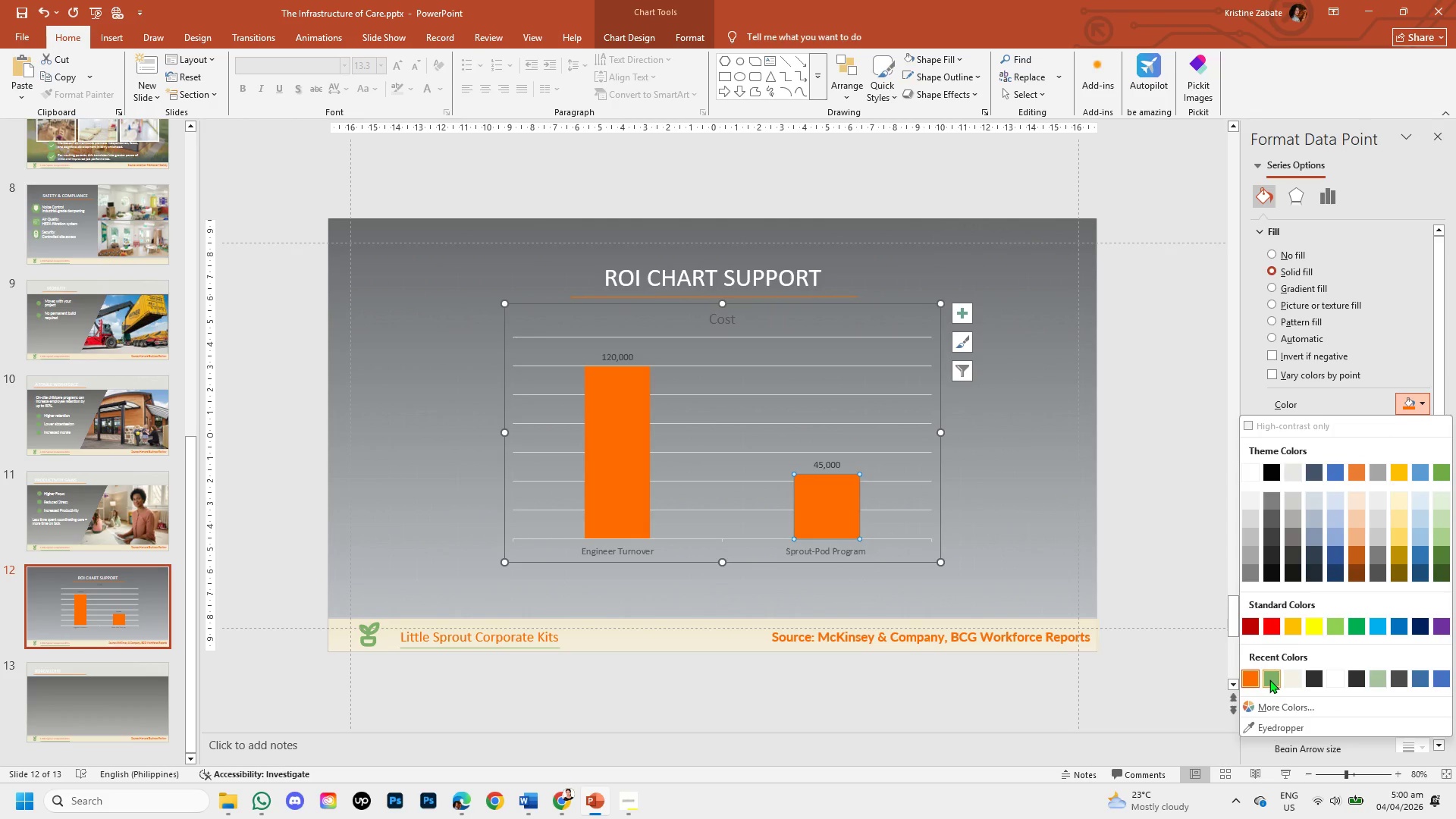 
left_click([1269, 679])
 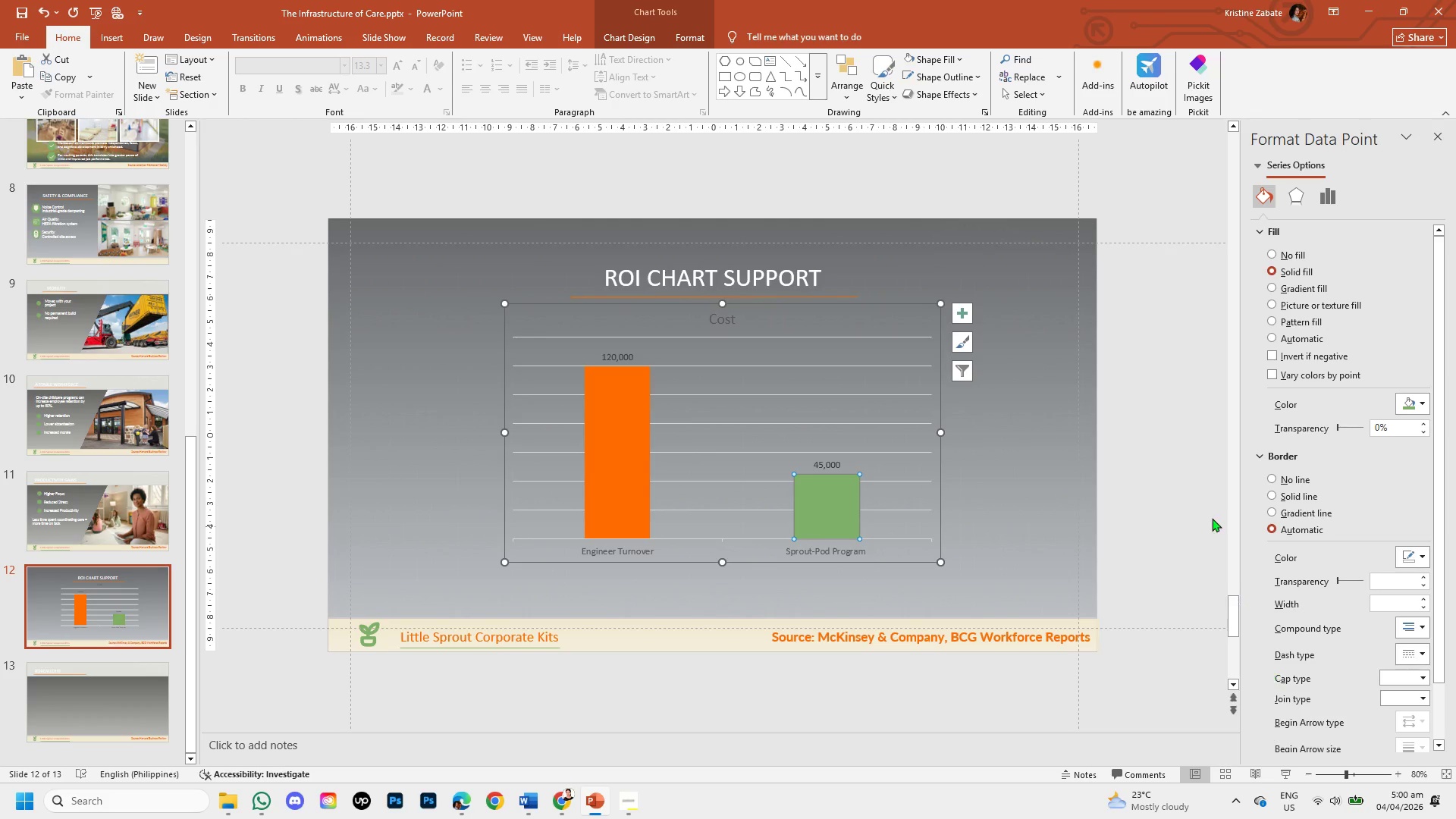 
left_click([1196, 485])
 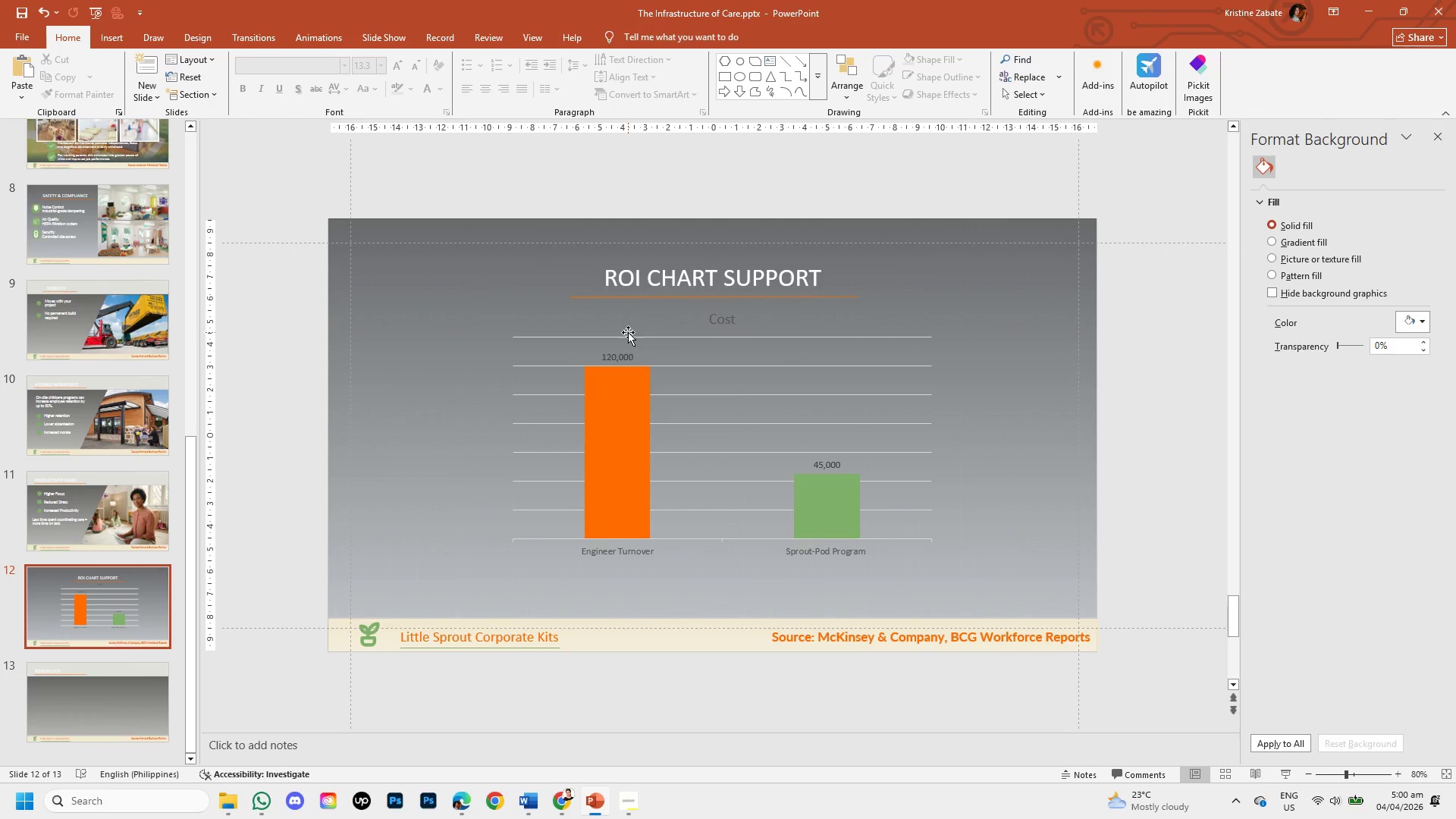 
double_click([721, 320])
 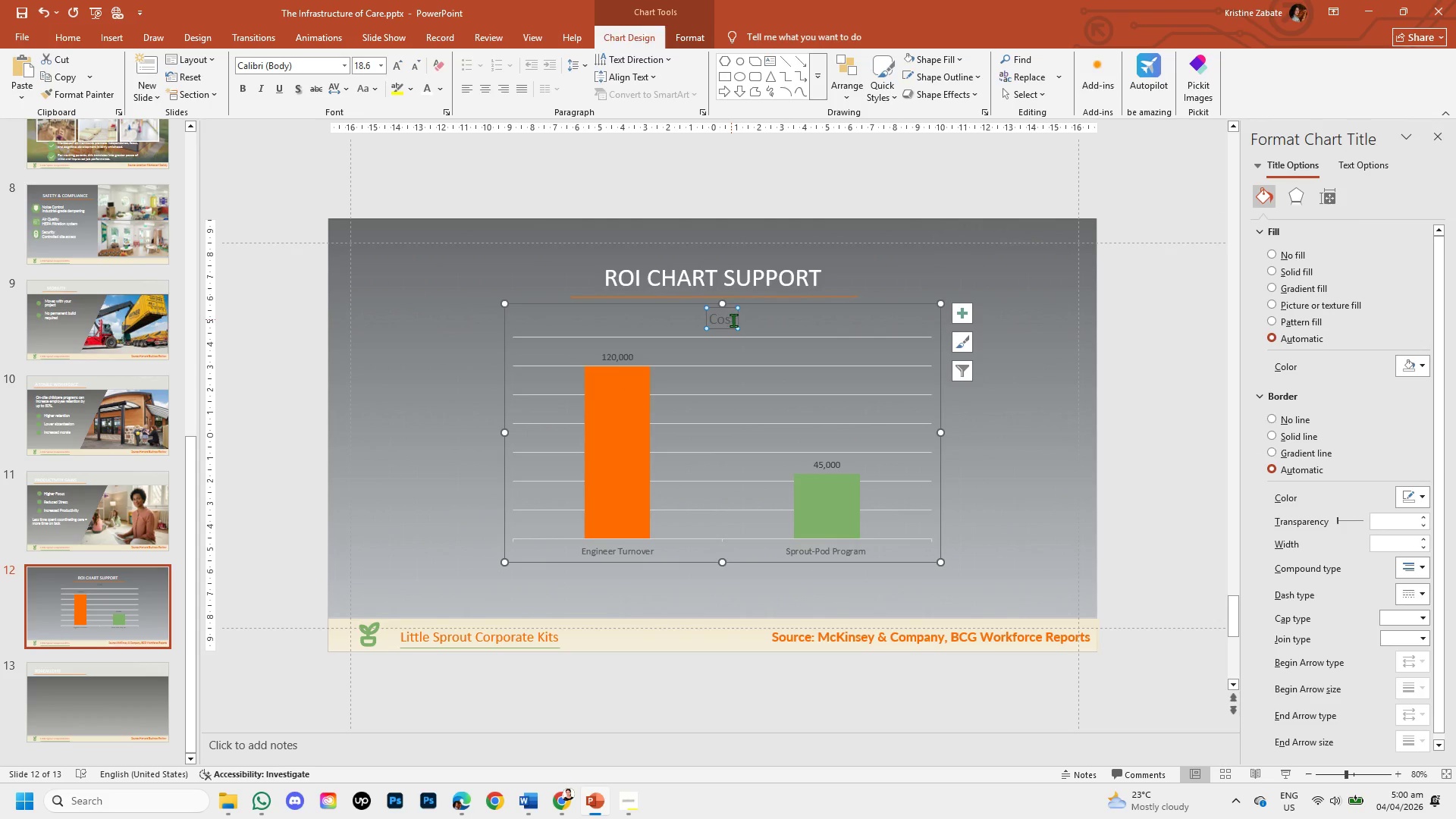 
left_click([736, 320])
 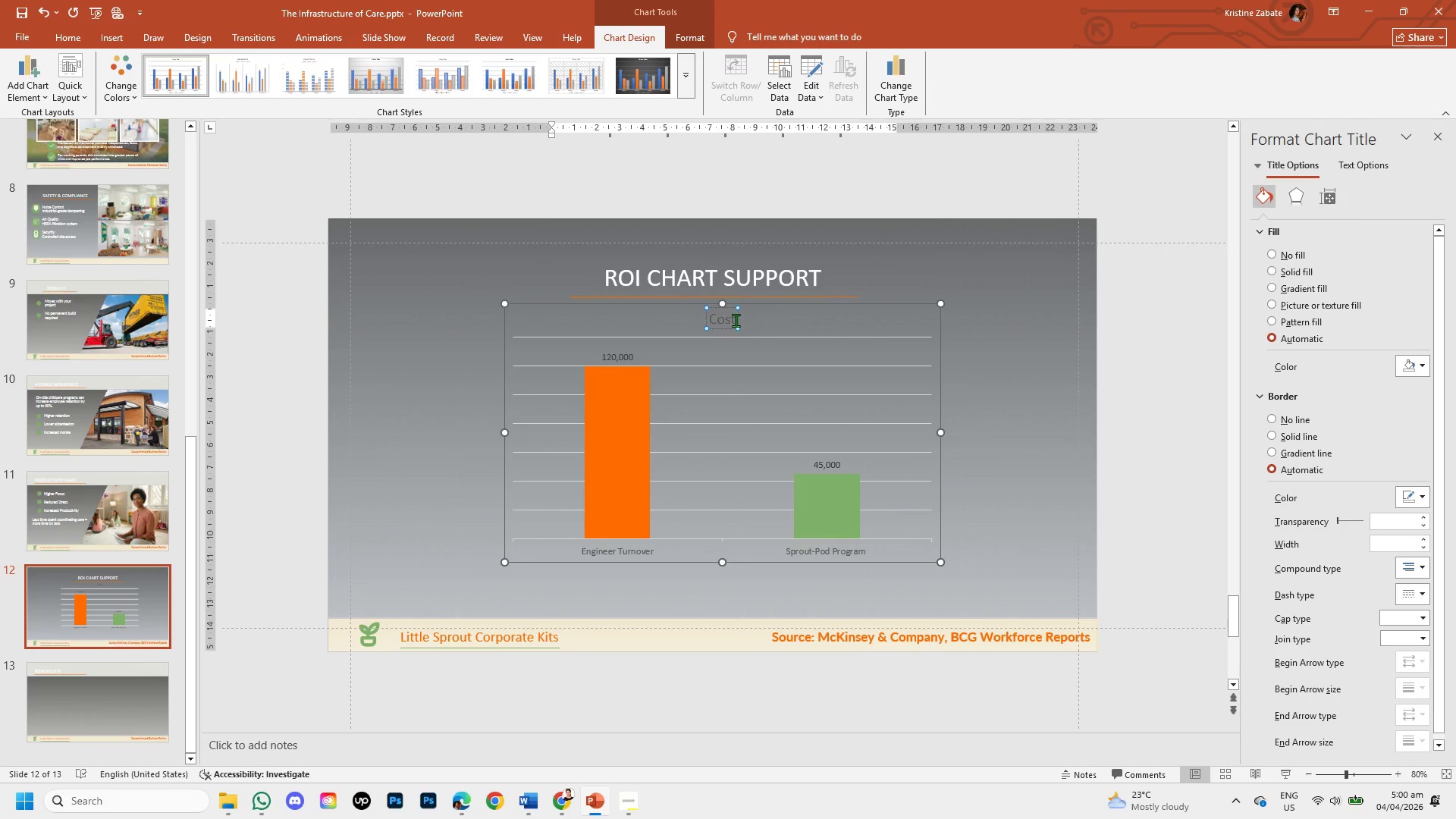 
key(Backspace)
key(Backspace)
key(Backspace)
key(Backspace)
type(CO)
key(Backspace)
type(ost of Engineer Replacement vs. Onsite Childcare)
 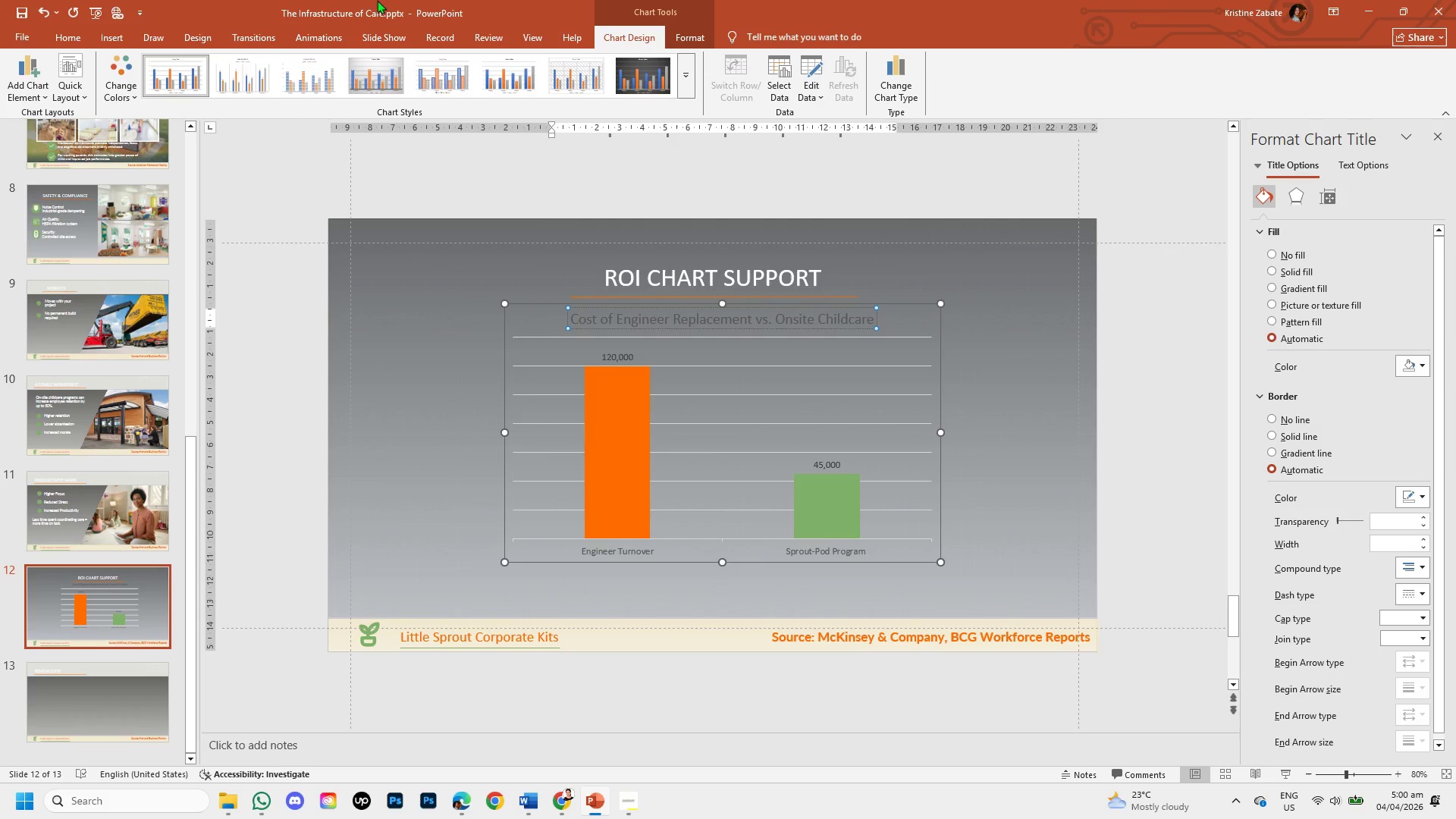 
left_click([61, 40])
 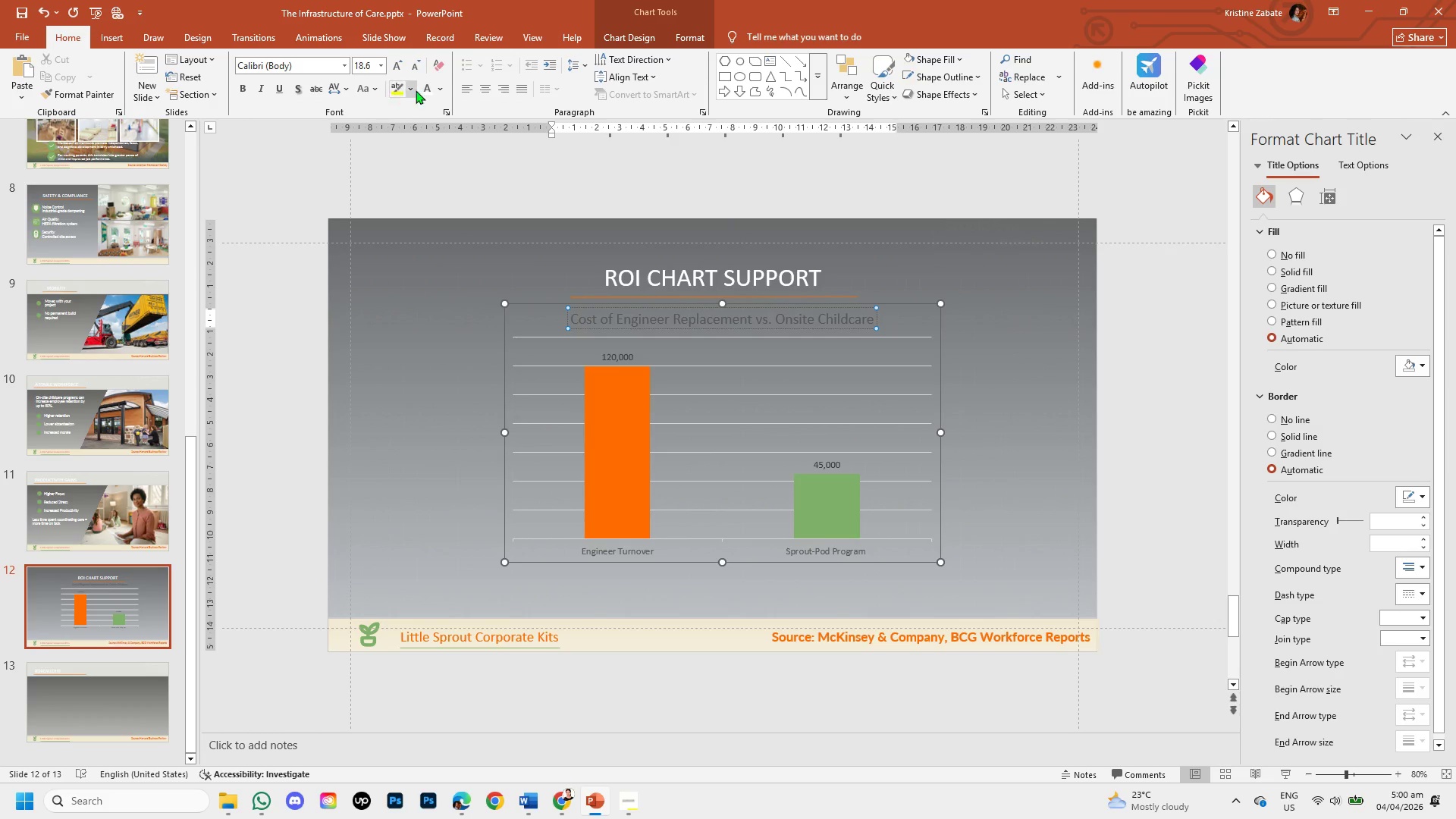 
left_click([425, 89])
 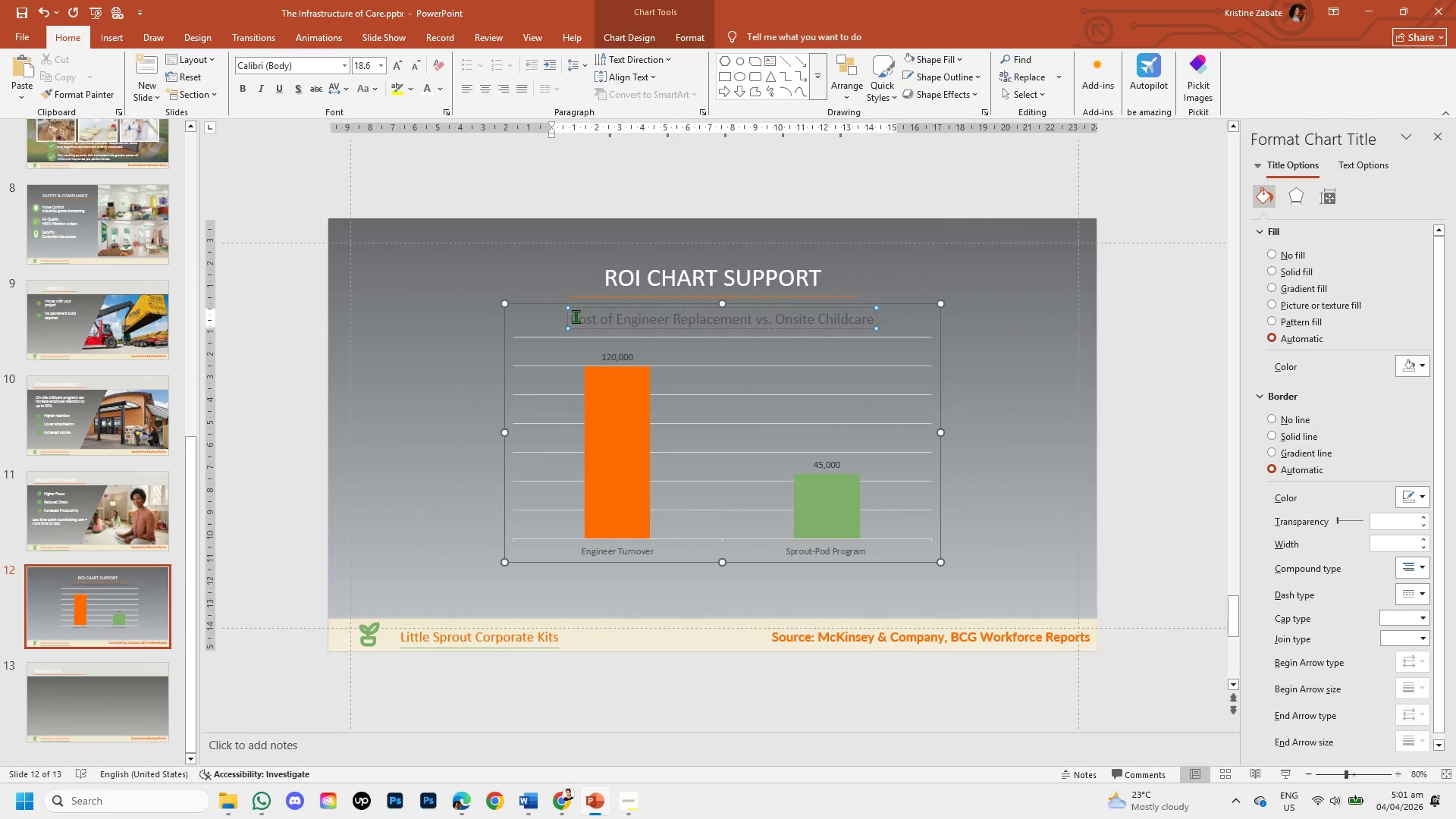 
left_click_drag(start_coordinate=[570, 317], to_coordinate=[592, 317])
 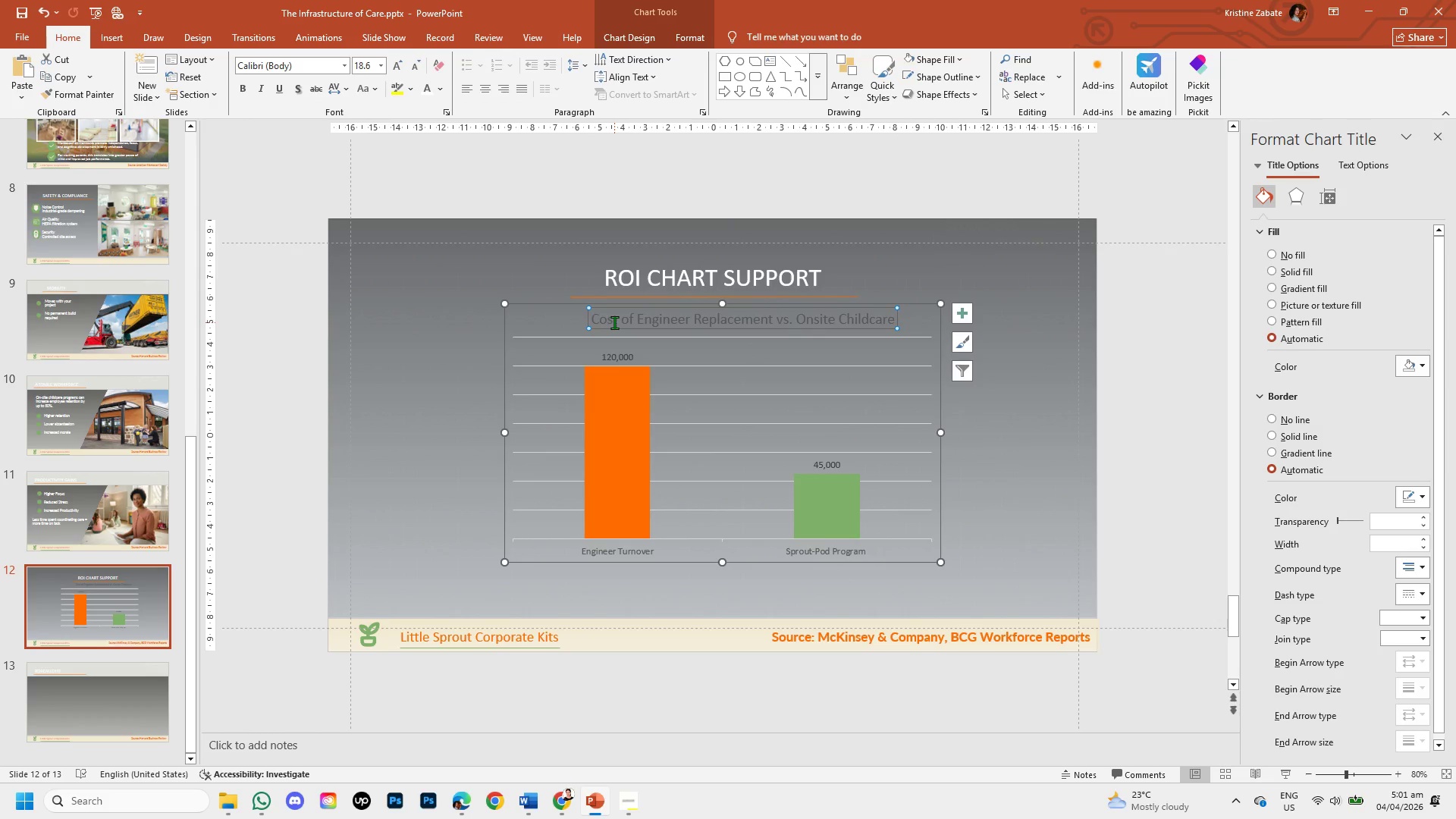 
left_click([594, 318])
 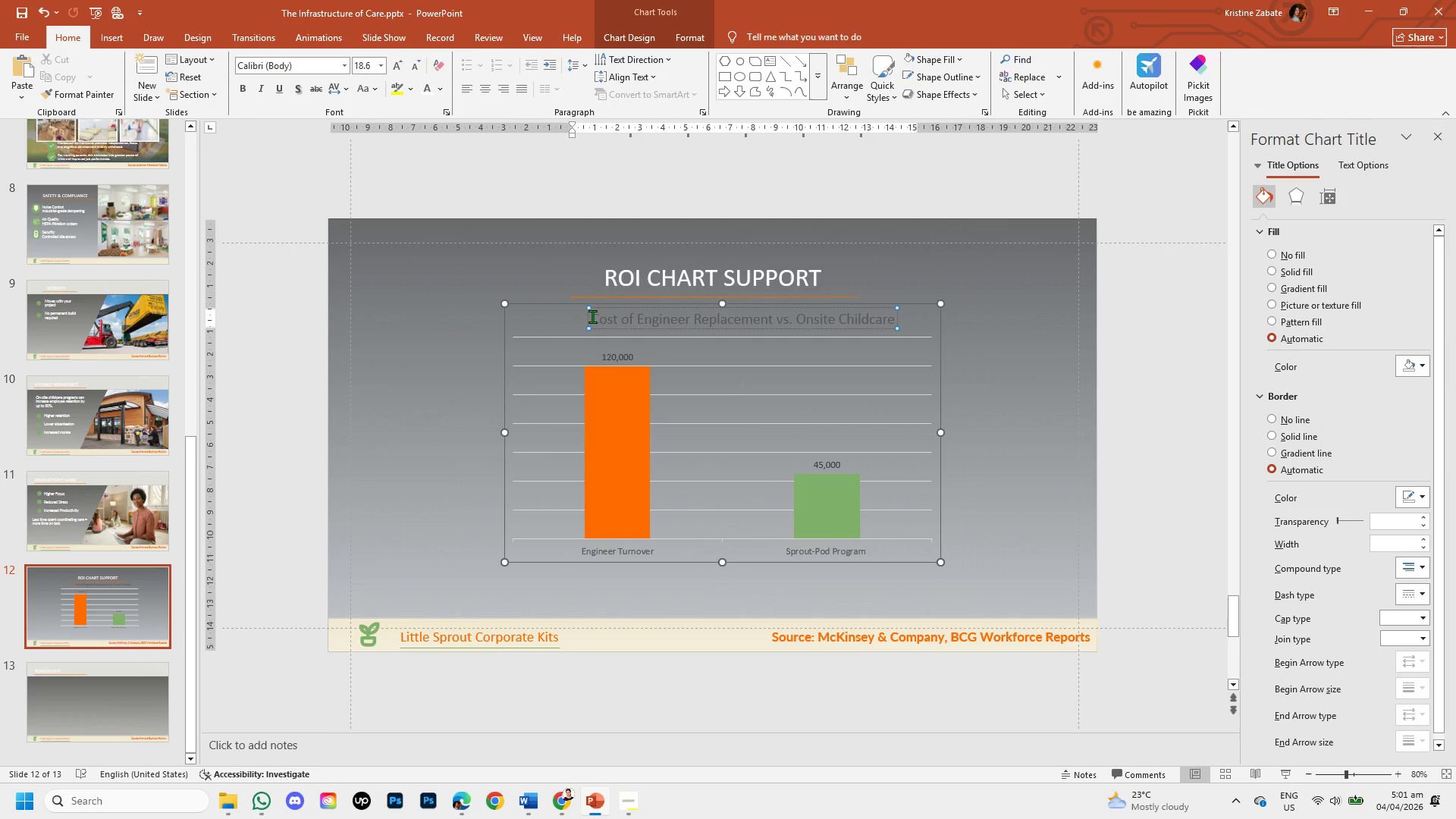 
left_click_drag(start_coordinate=[592, 316], to_coordinate=[877, 313])
 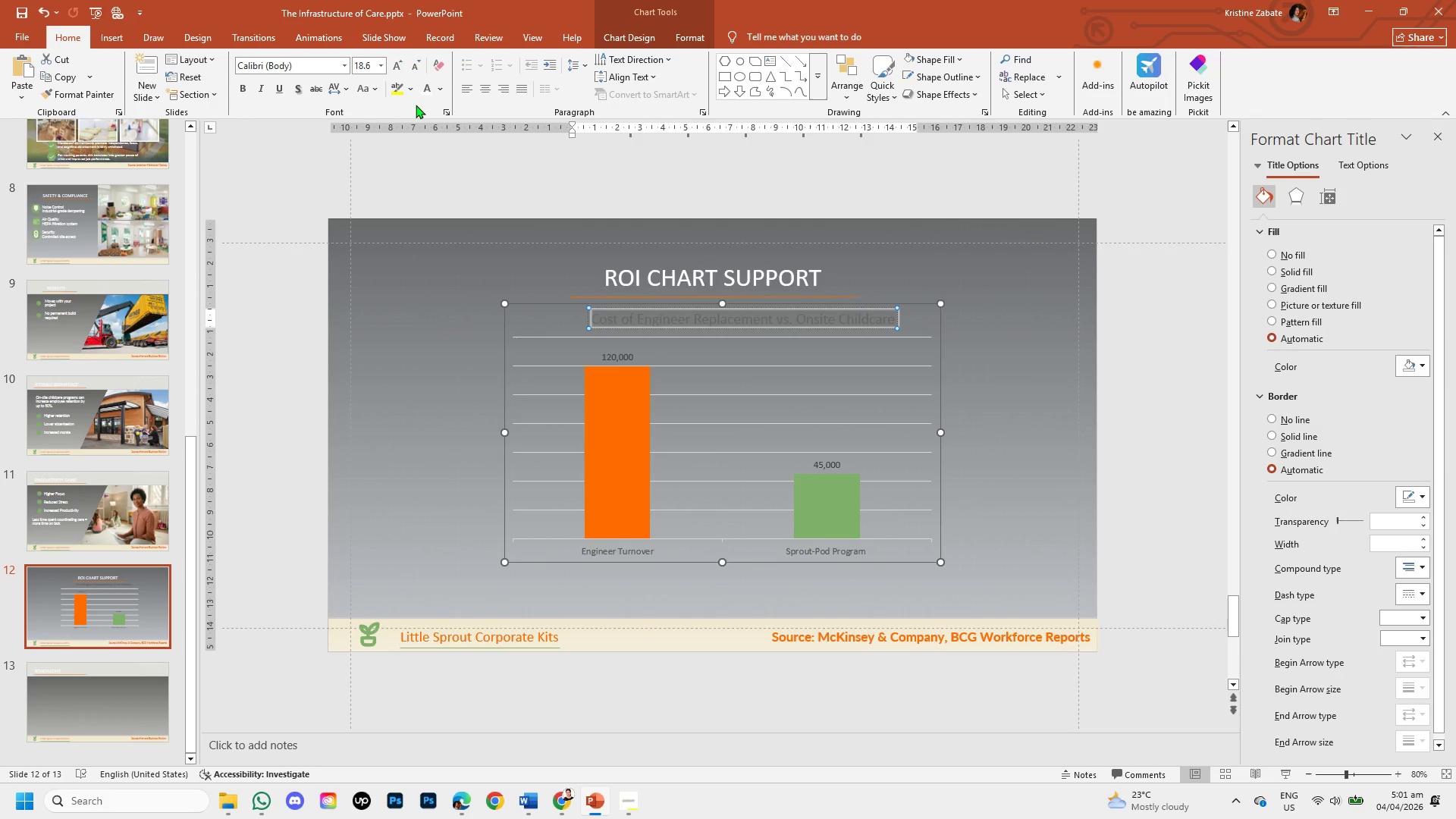 
left_click([422, 88])
 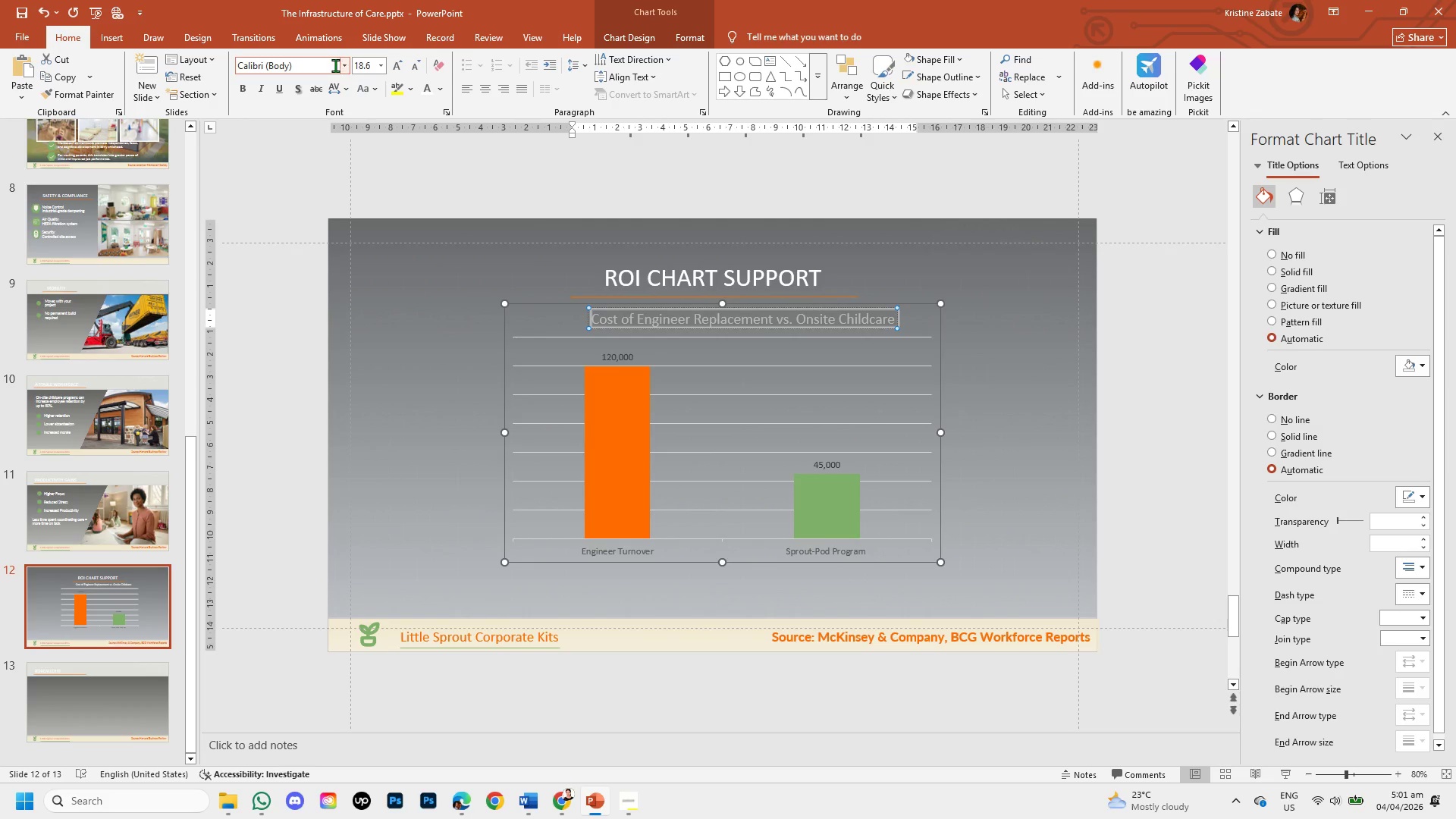 
left_click([344, 65])
 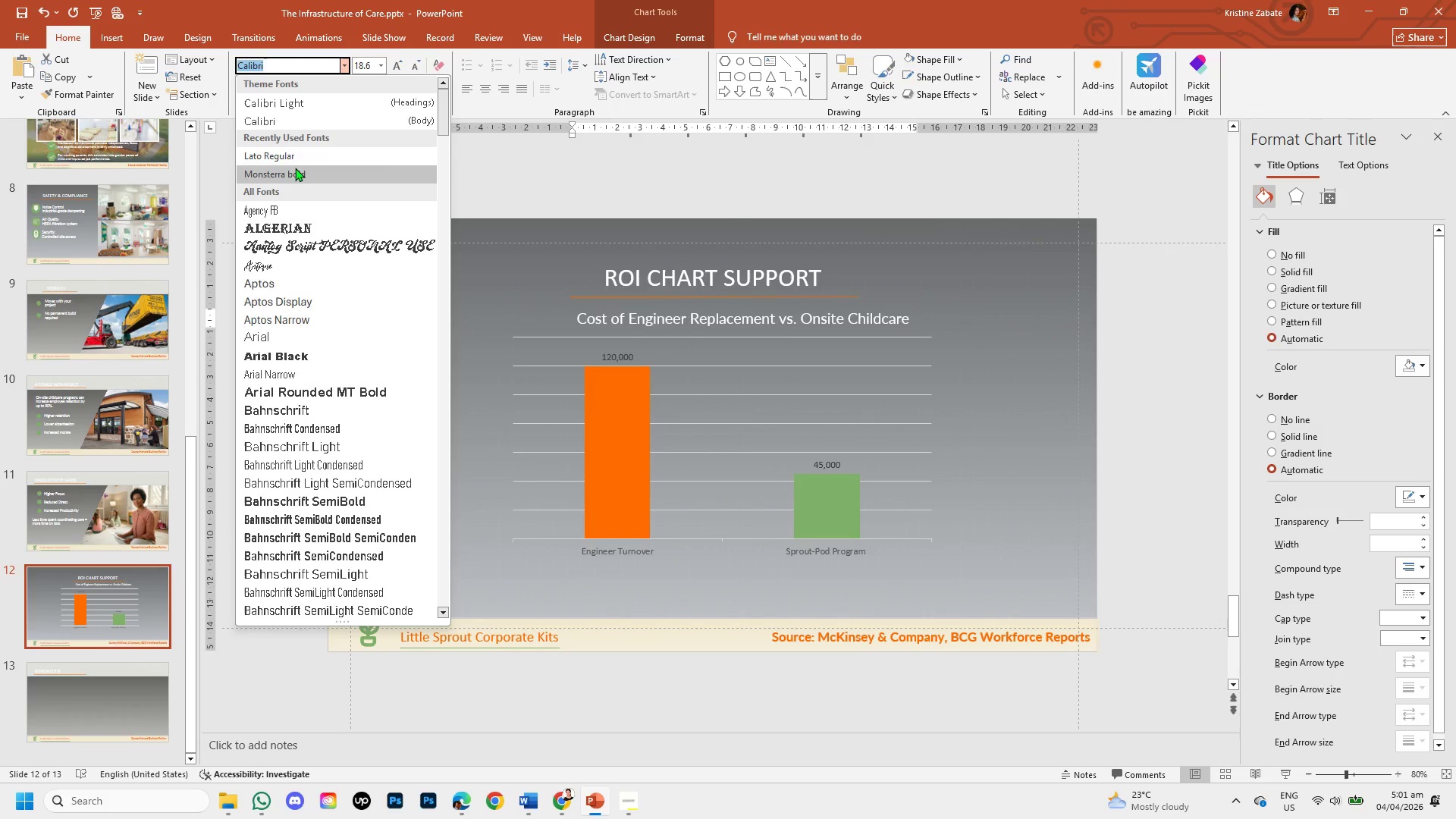 
left_click([295, 152])
 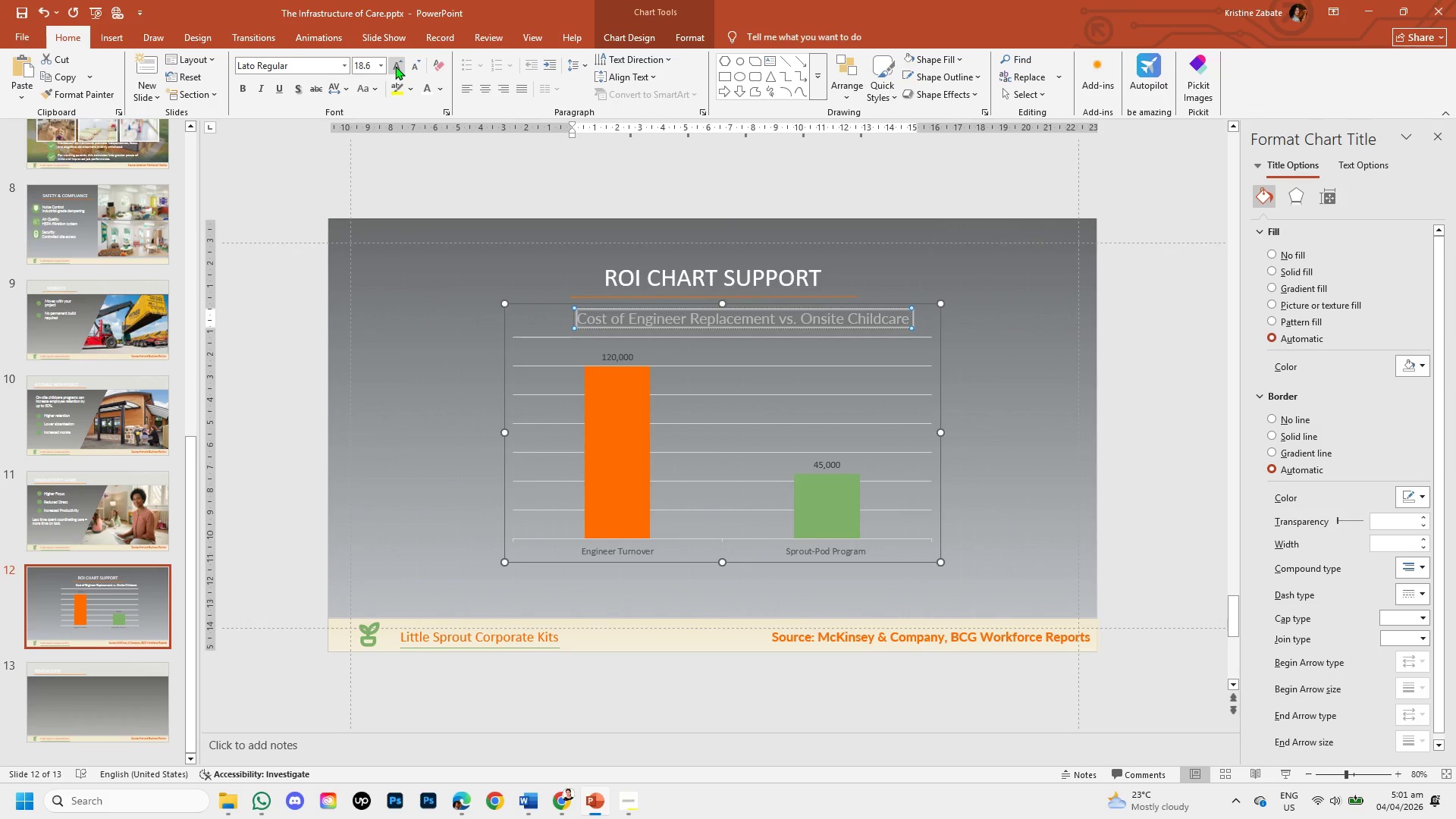 
left_click([398, 66])
 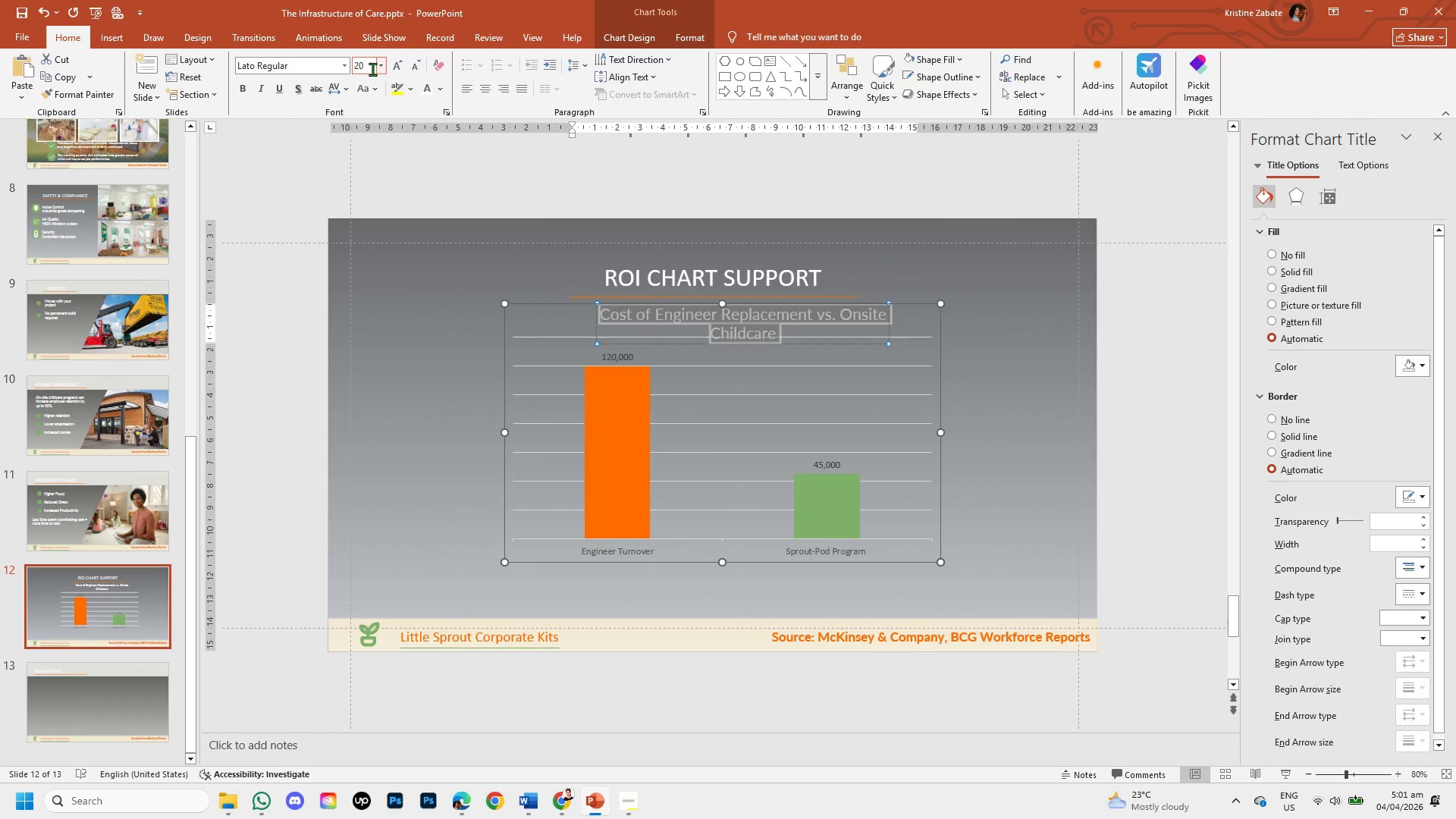 
left_click([362, 67])
 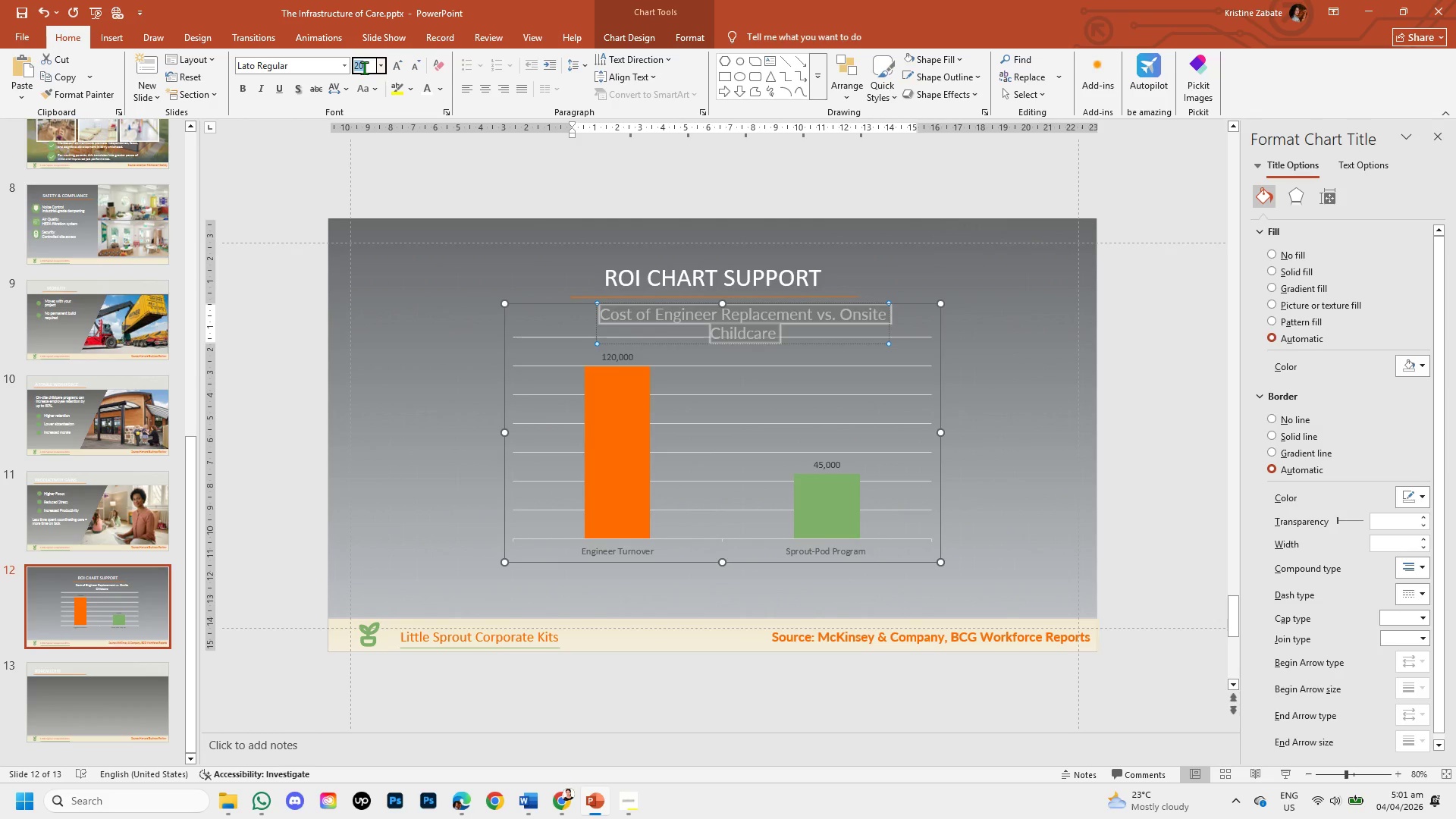 
key(Backspace)
 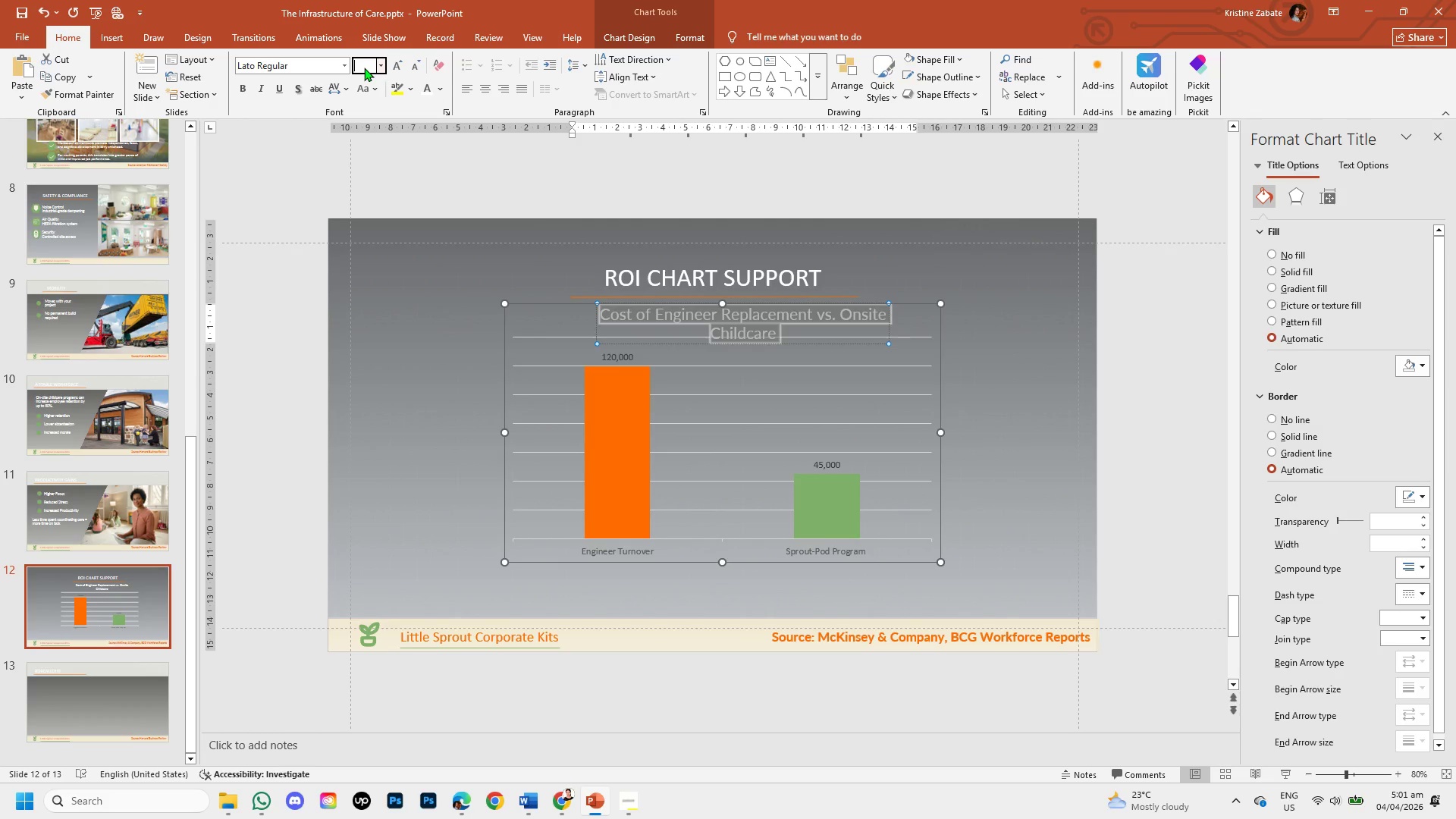 
key(Numpad2)
 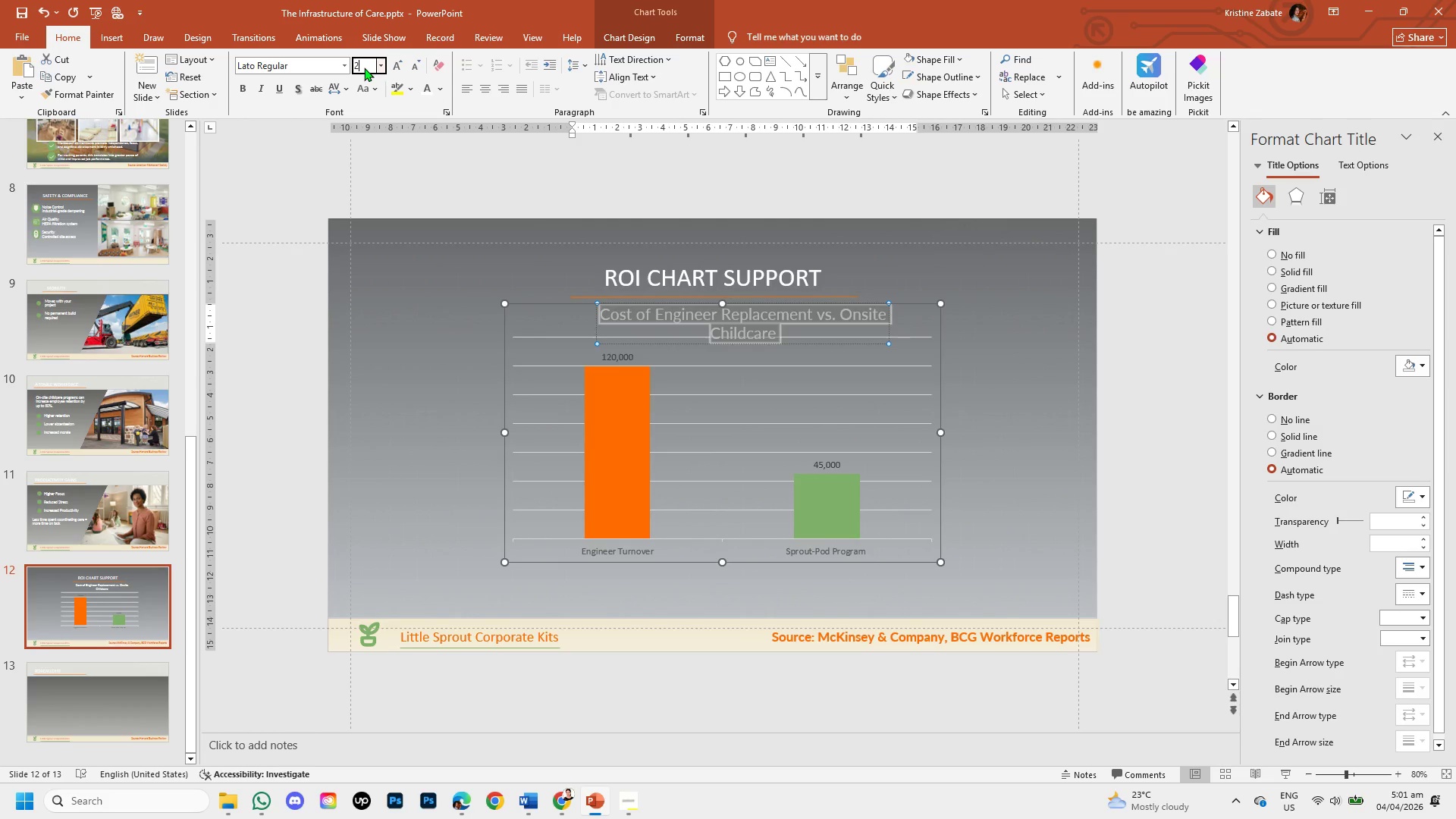 
key(Numpad2)
 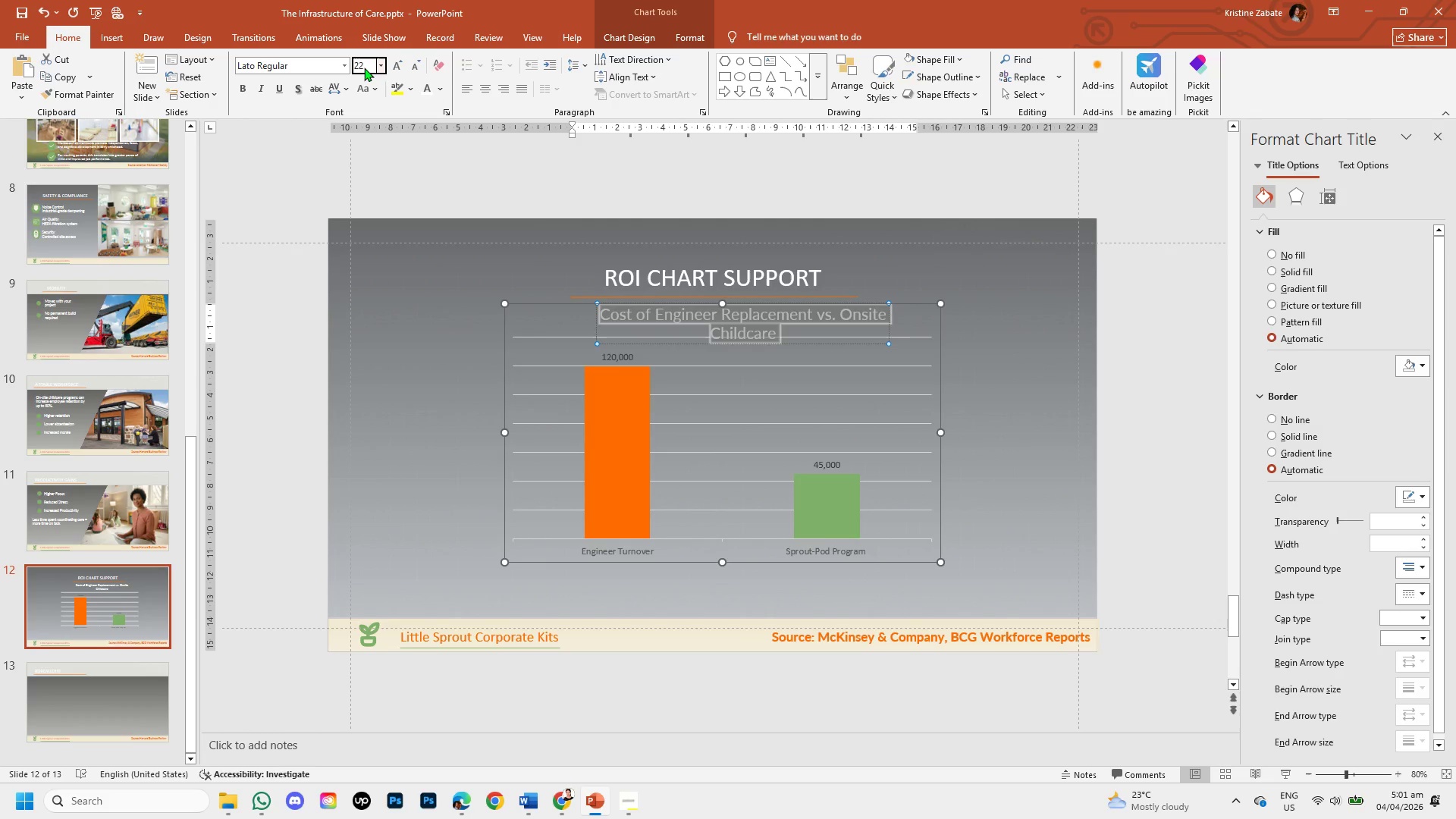 
key(Enter)
 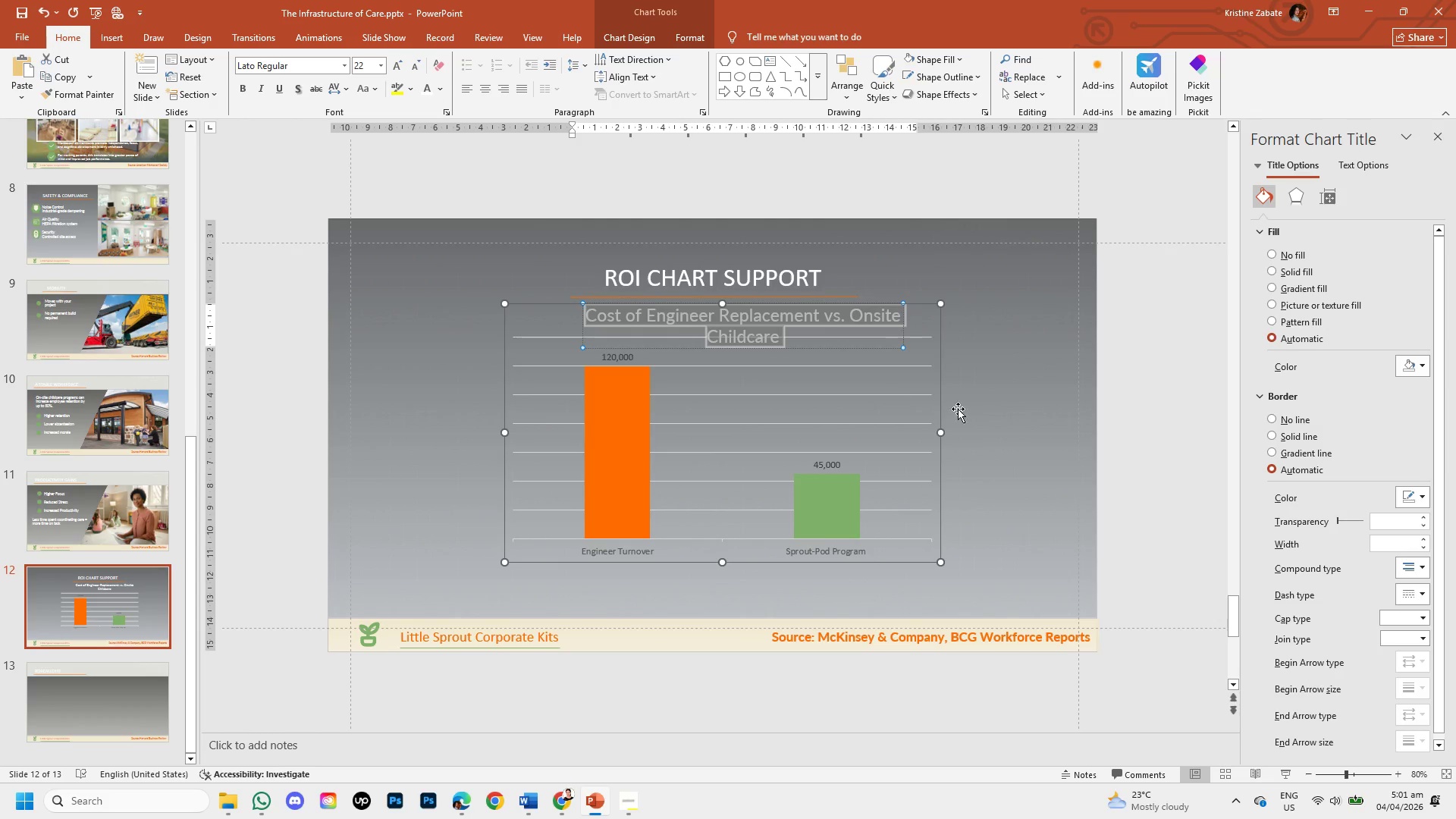 
left_click([1025, 424])
 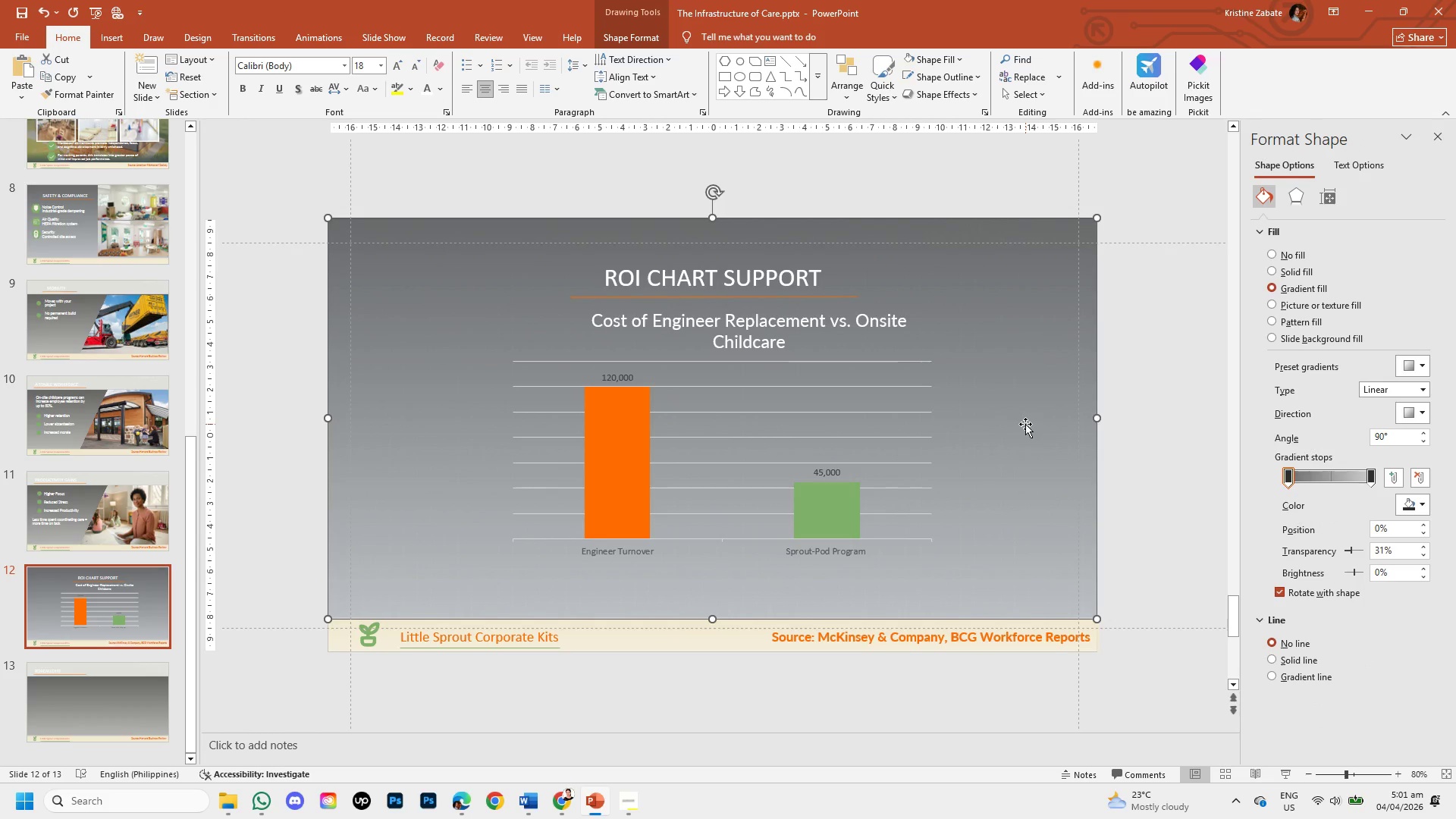 
left_click([797, 331])
 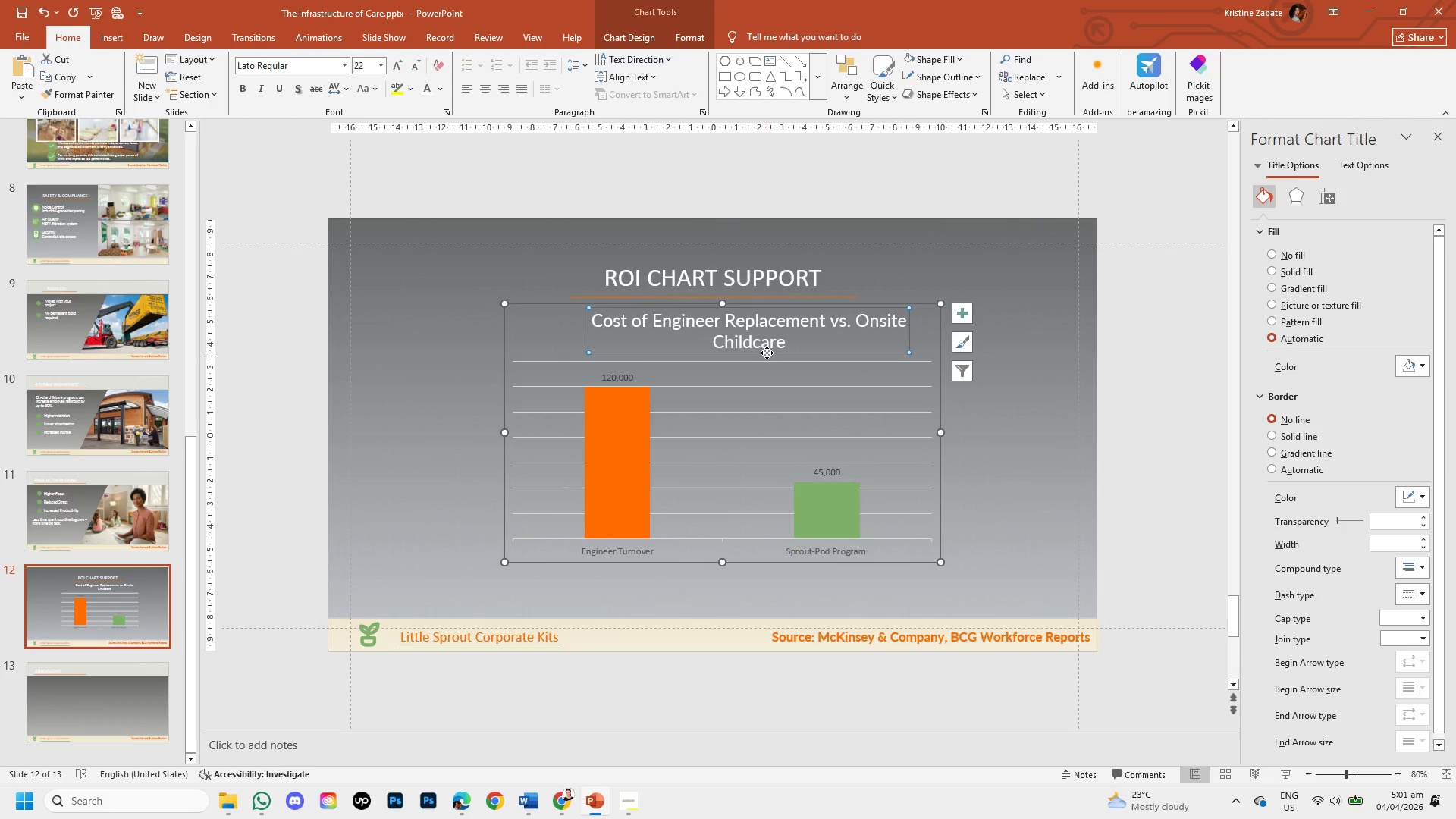 
left_click_drag(start_coordinate=[766, 353], to_coordinate=[752, 353])
 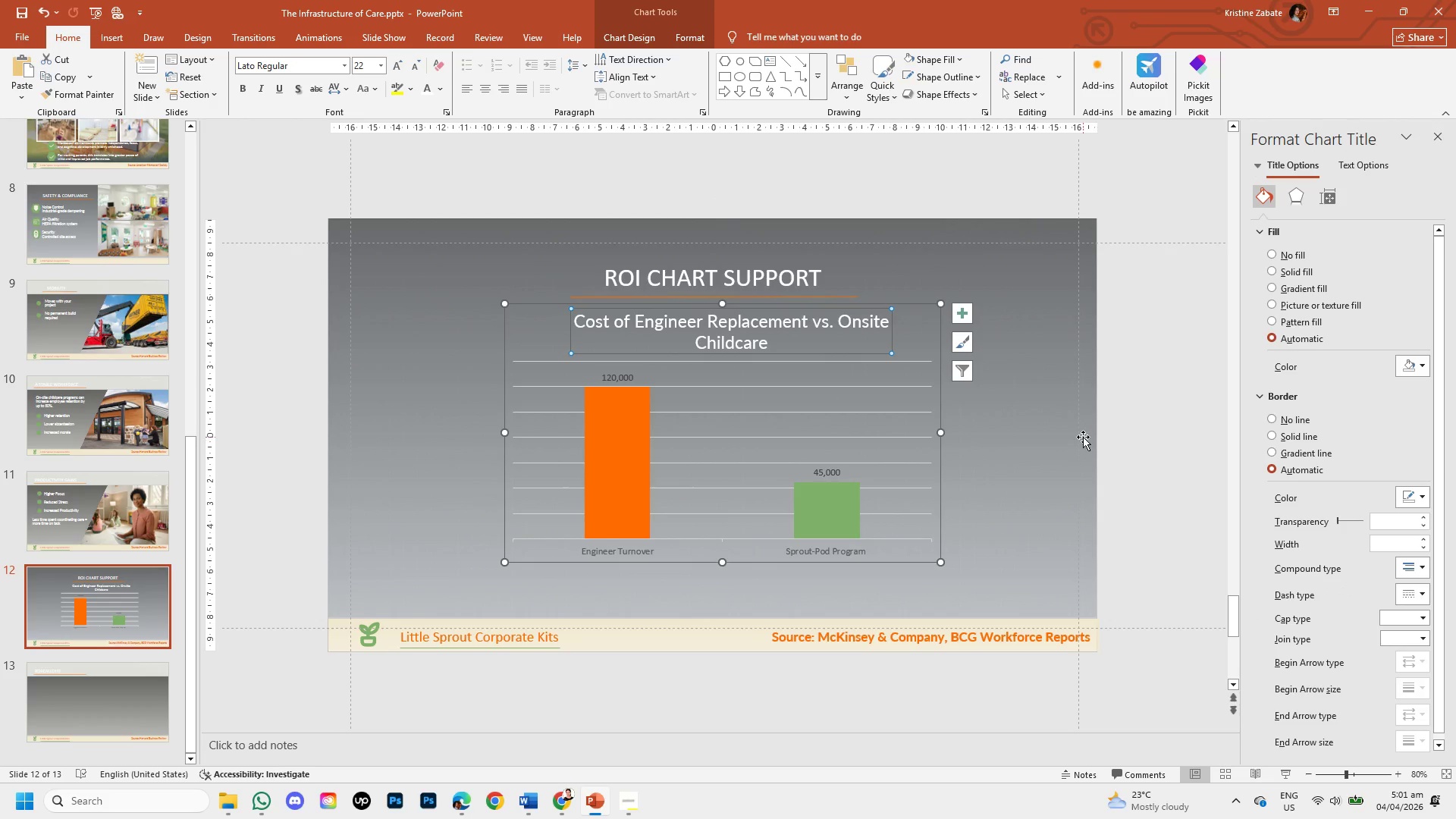 
left_click([1071, 437])
 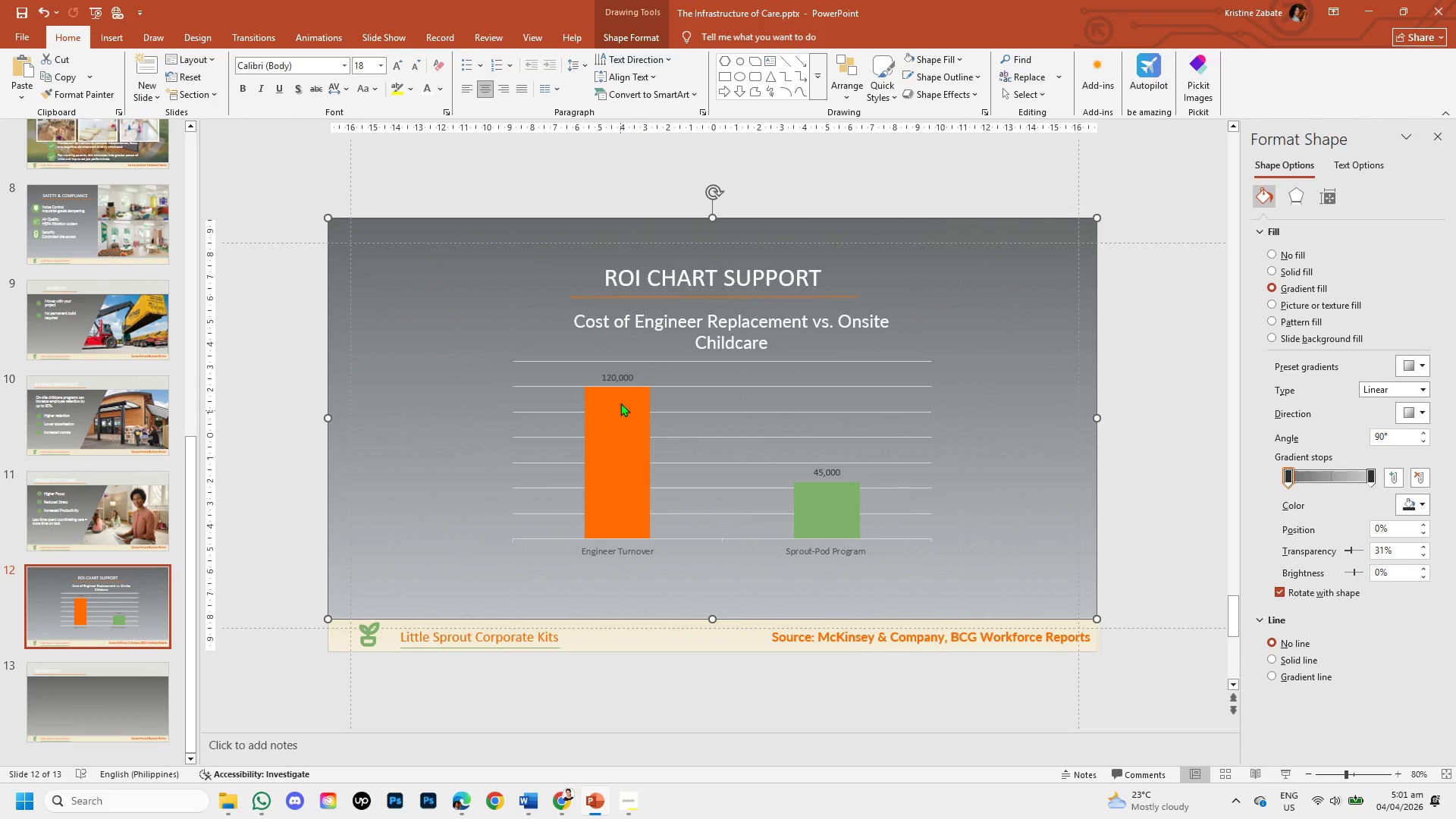 
double_click([607, 375])
 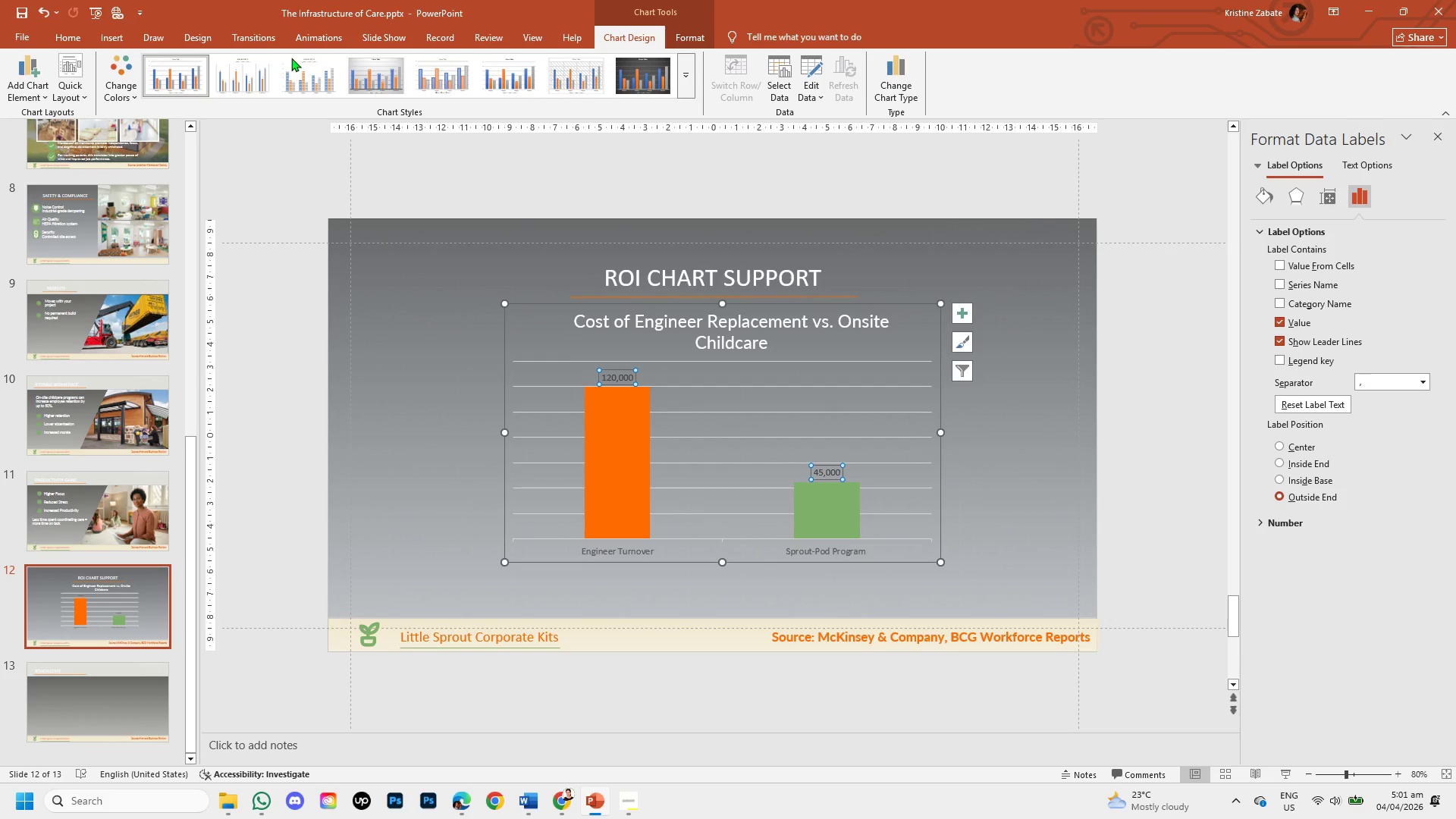 
left_click([78, 29])
 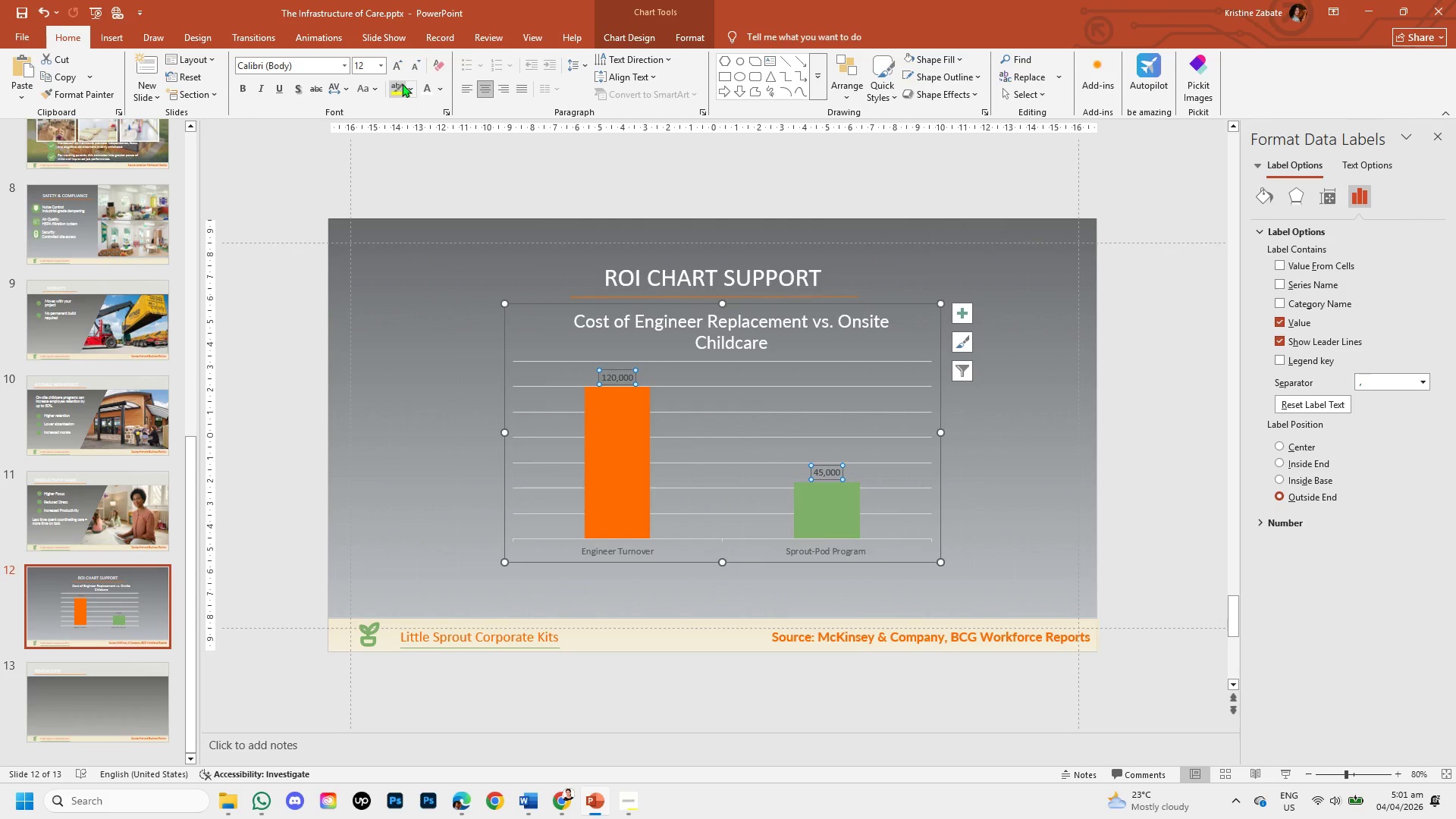 
left_click([425, 89])
 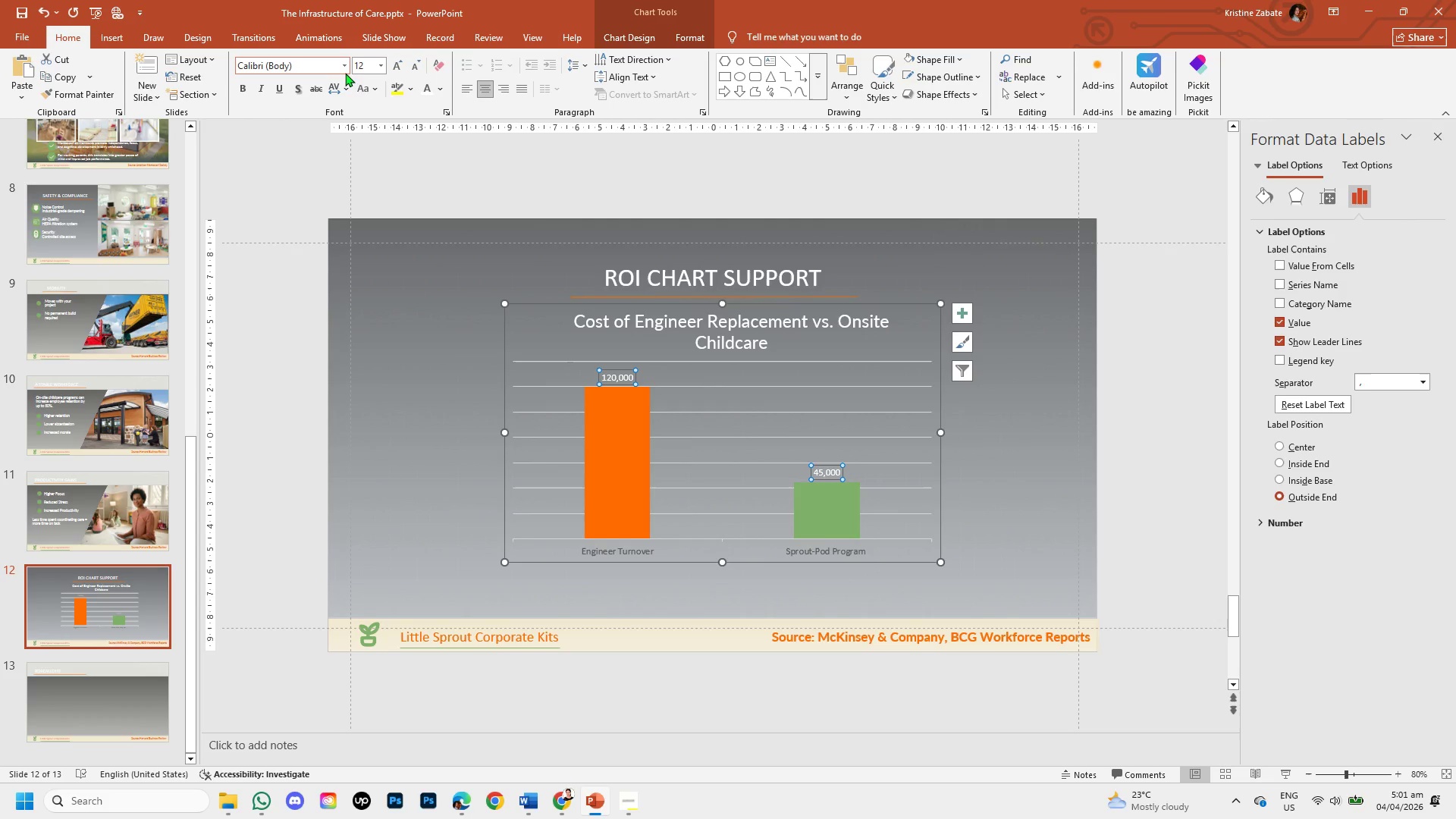 
left_click([343, 62])
 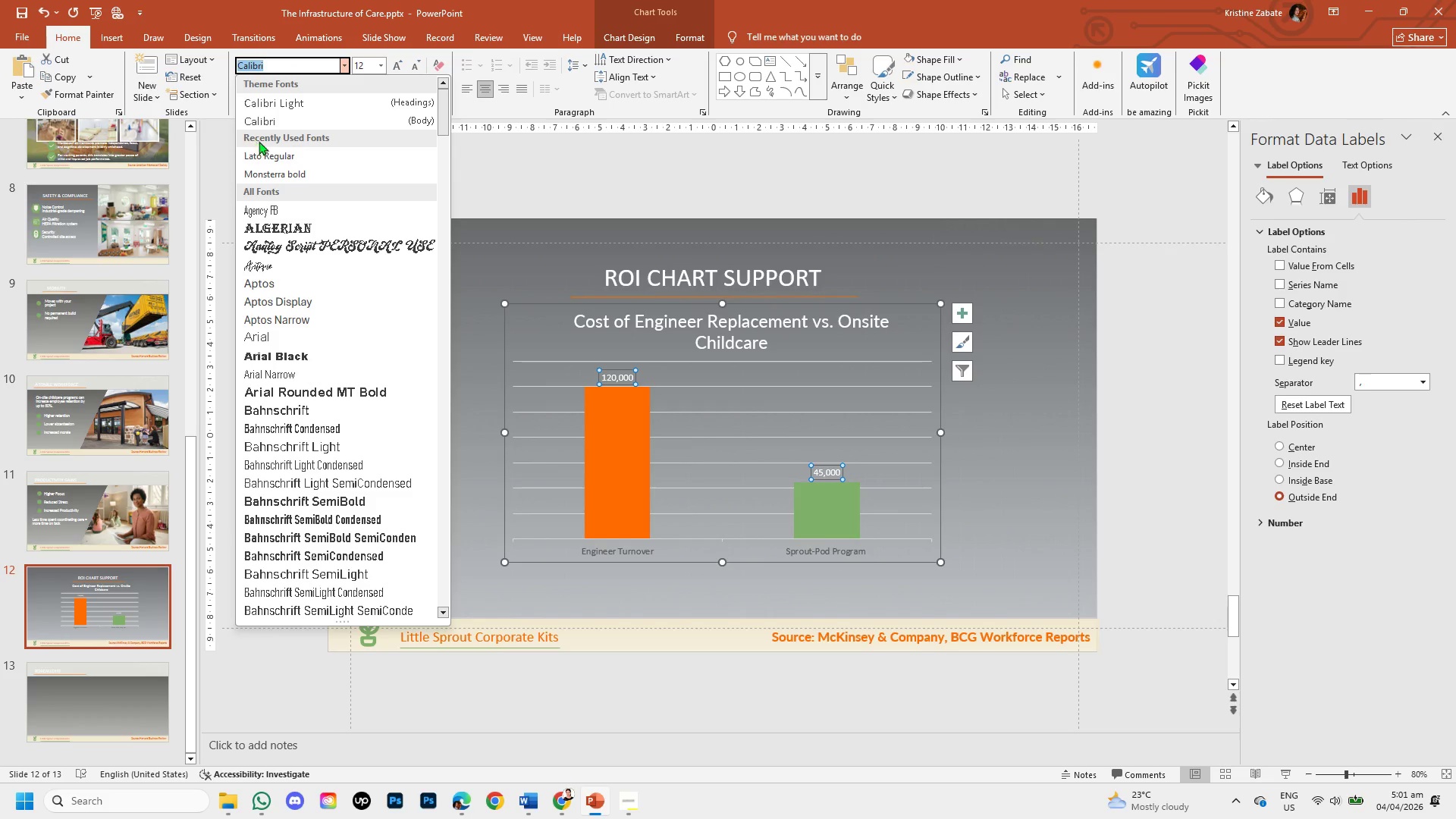 
left_click([273, 155])
 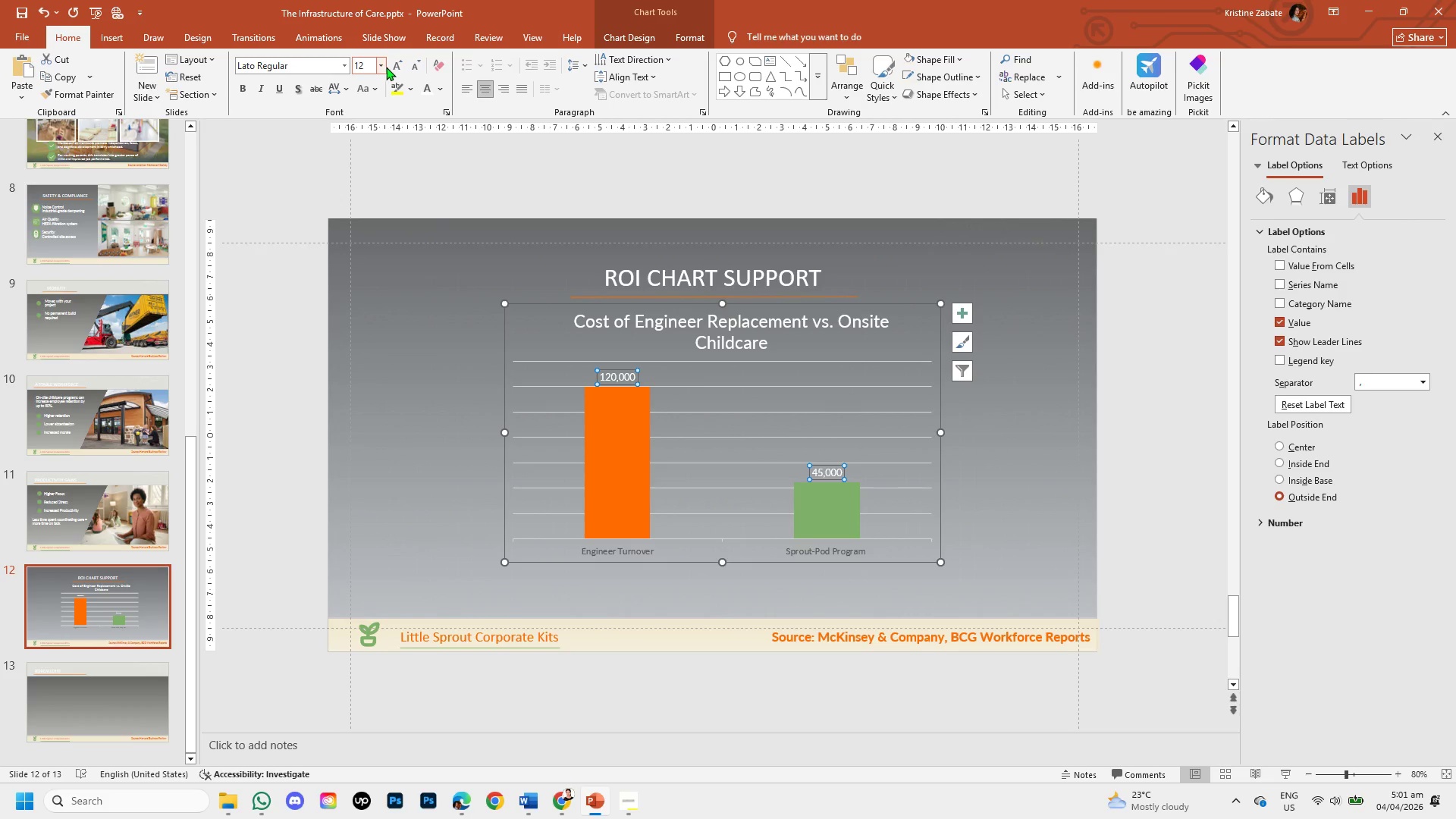 
left_click([368, 67])
 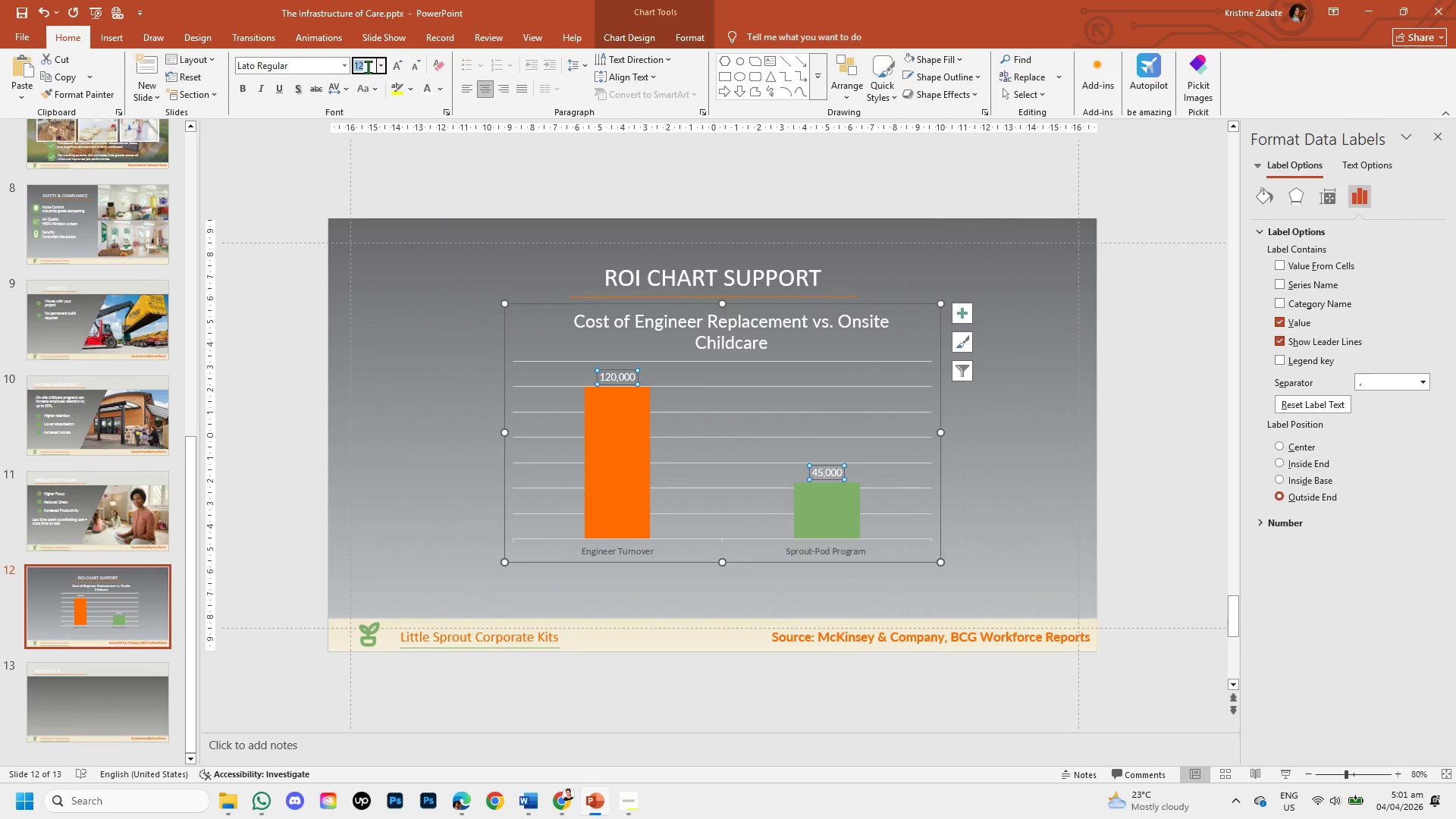 
key(Backspace)
 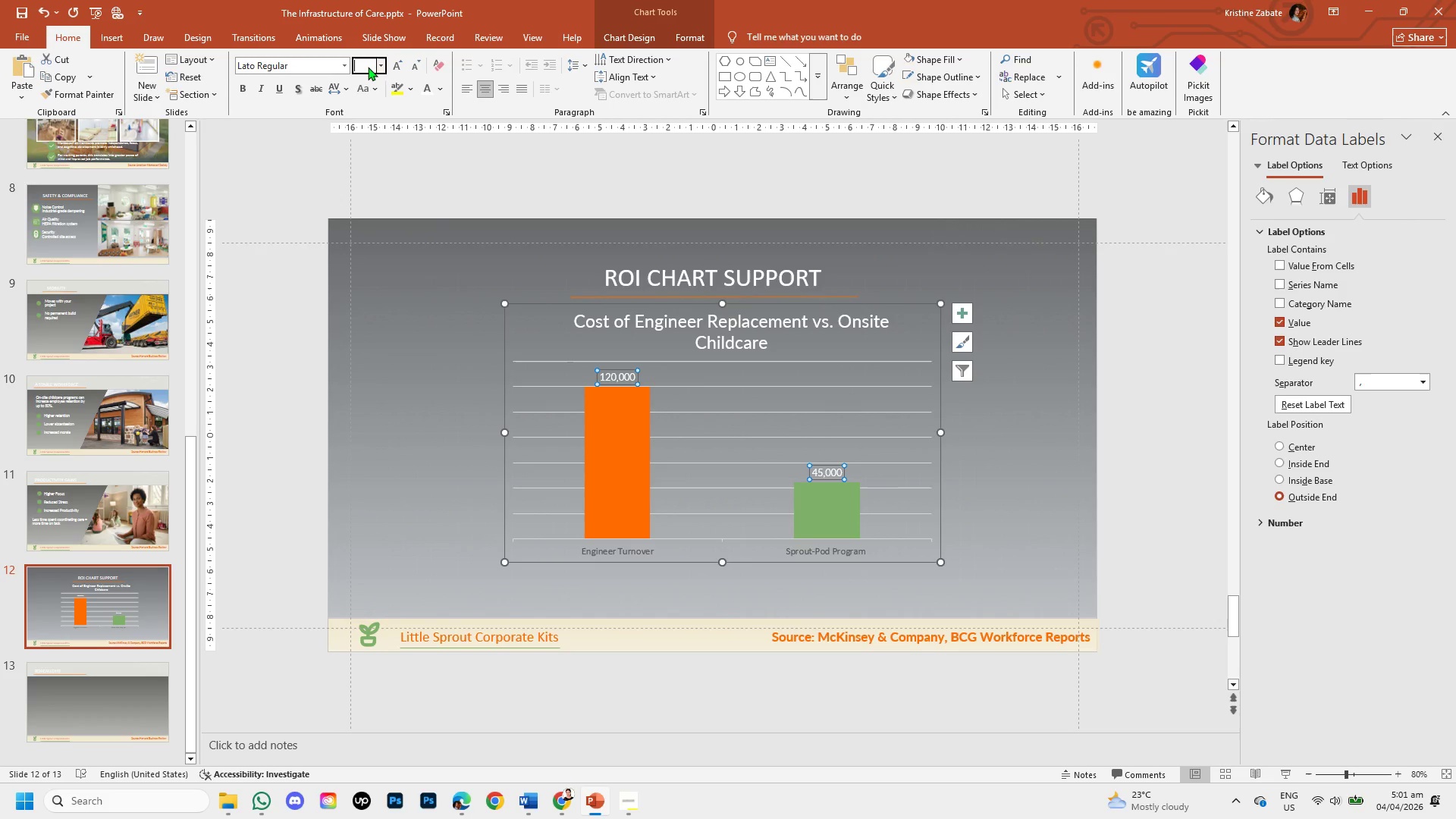 
key(Numpad1)
 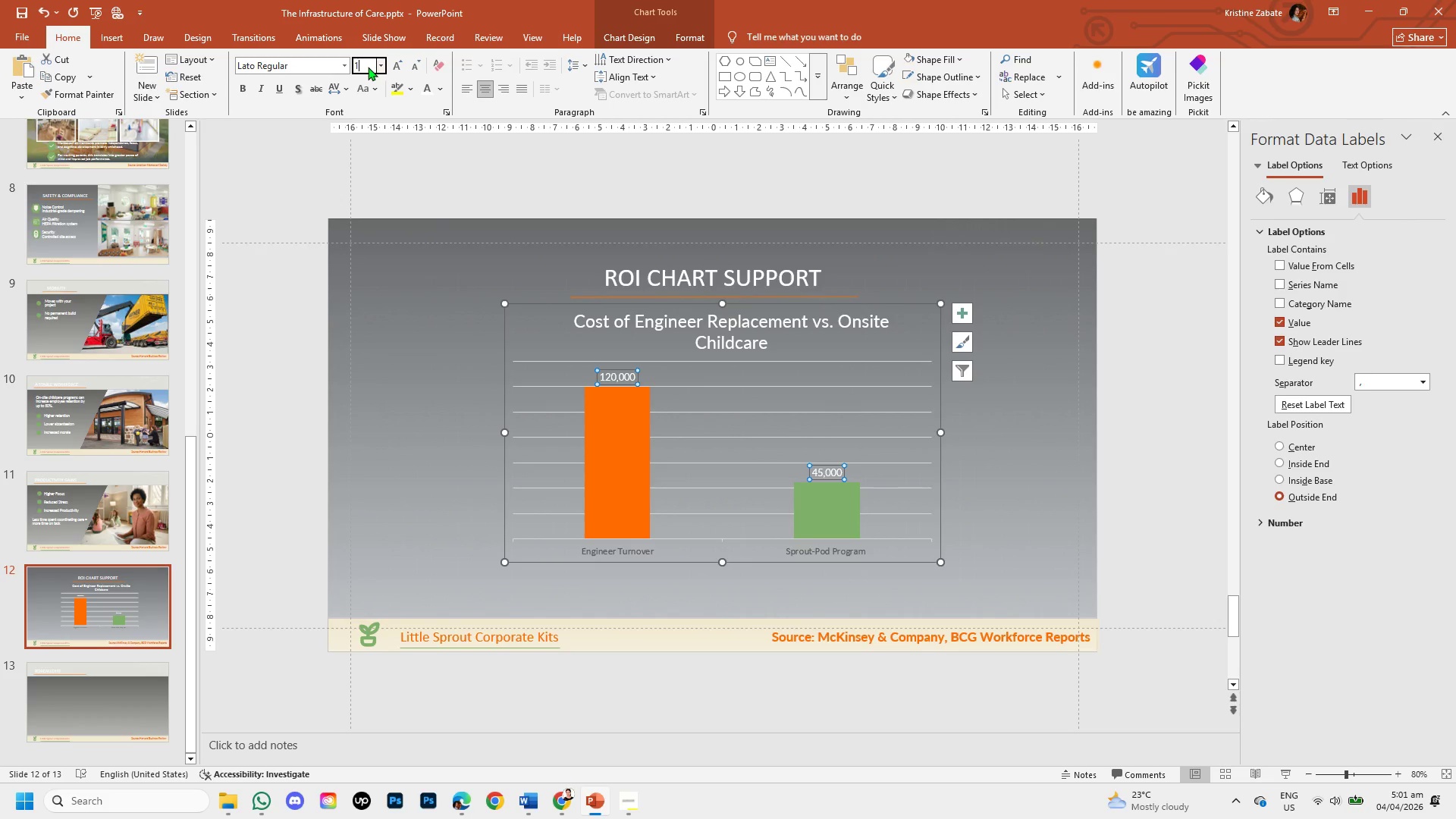 
key(Numpad8)
 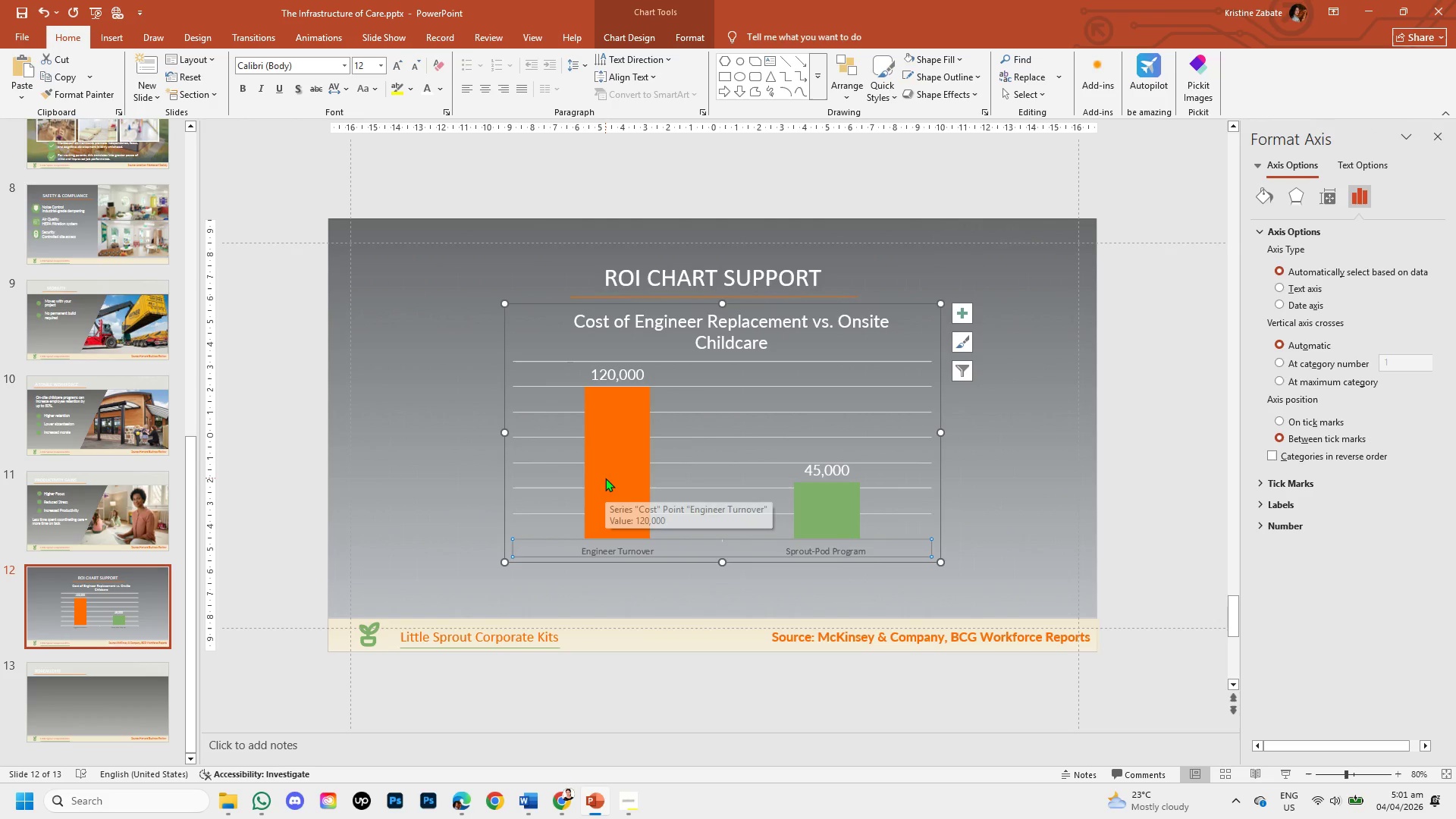 
wait(7.72)
 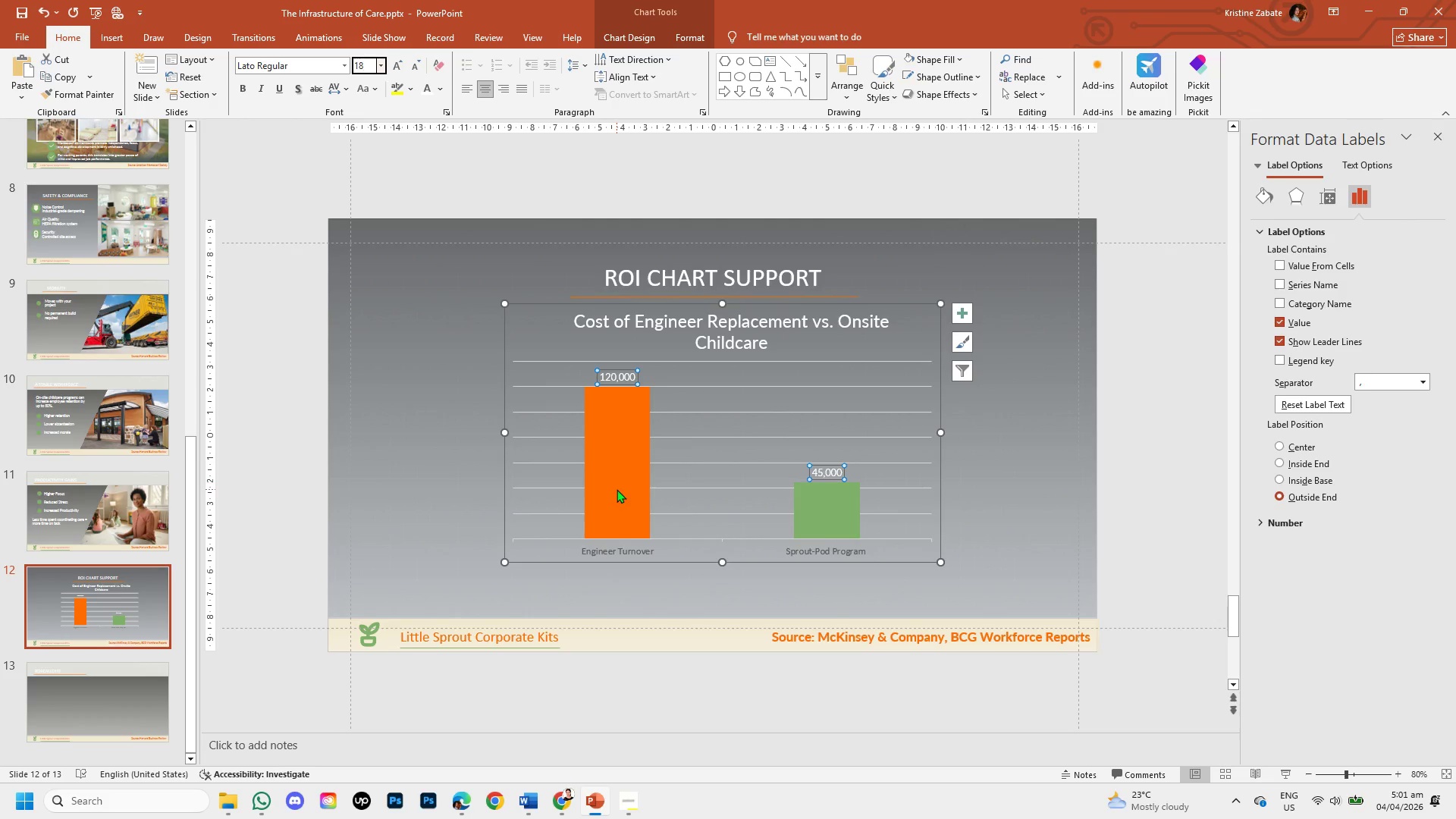 
left_click([344, 64])
 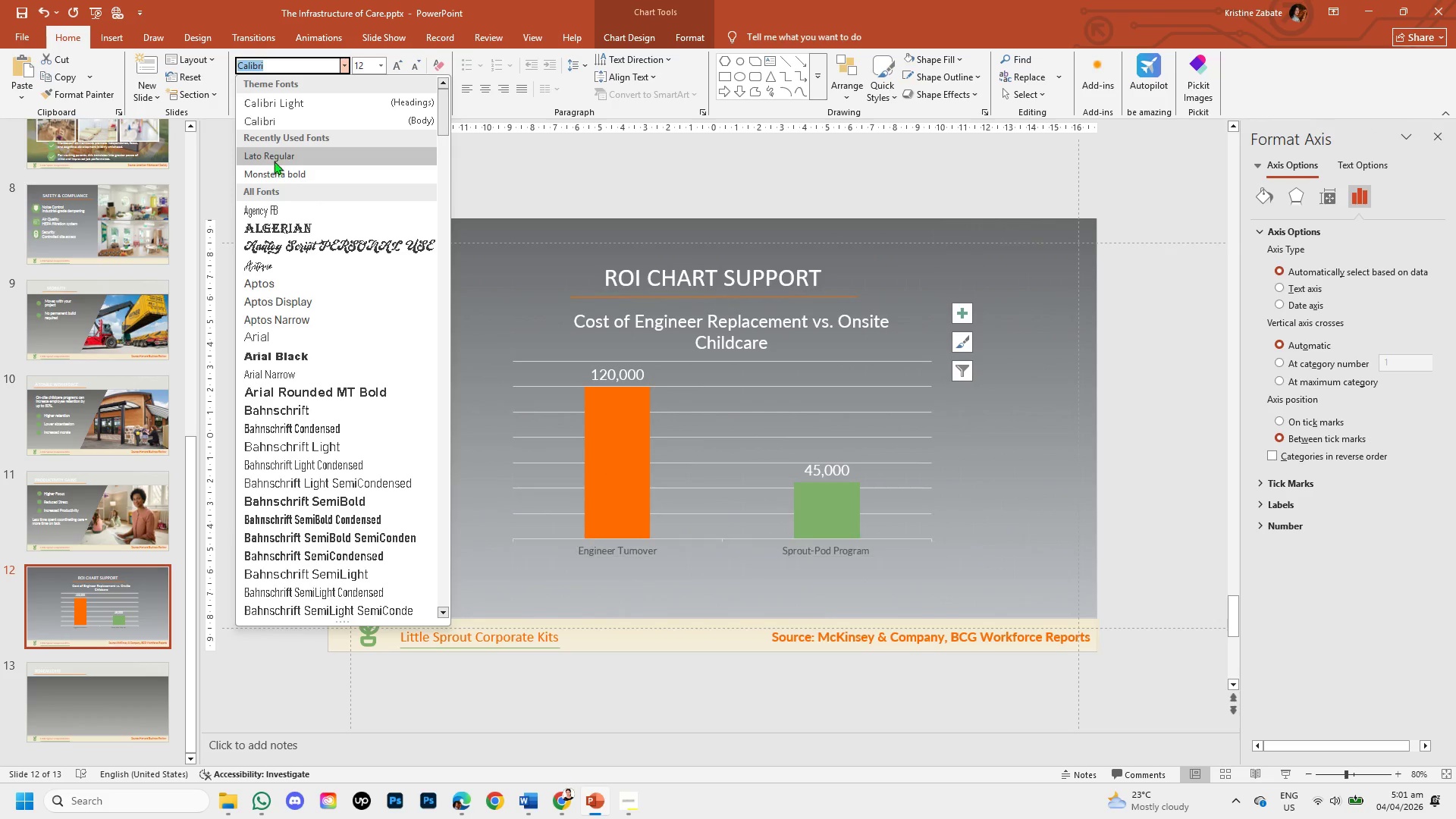 
left_click([274, 158])
 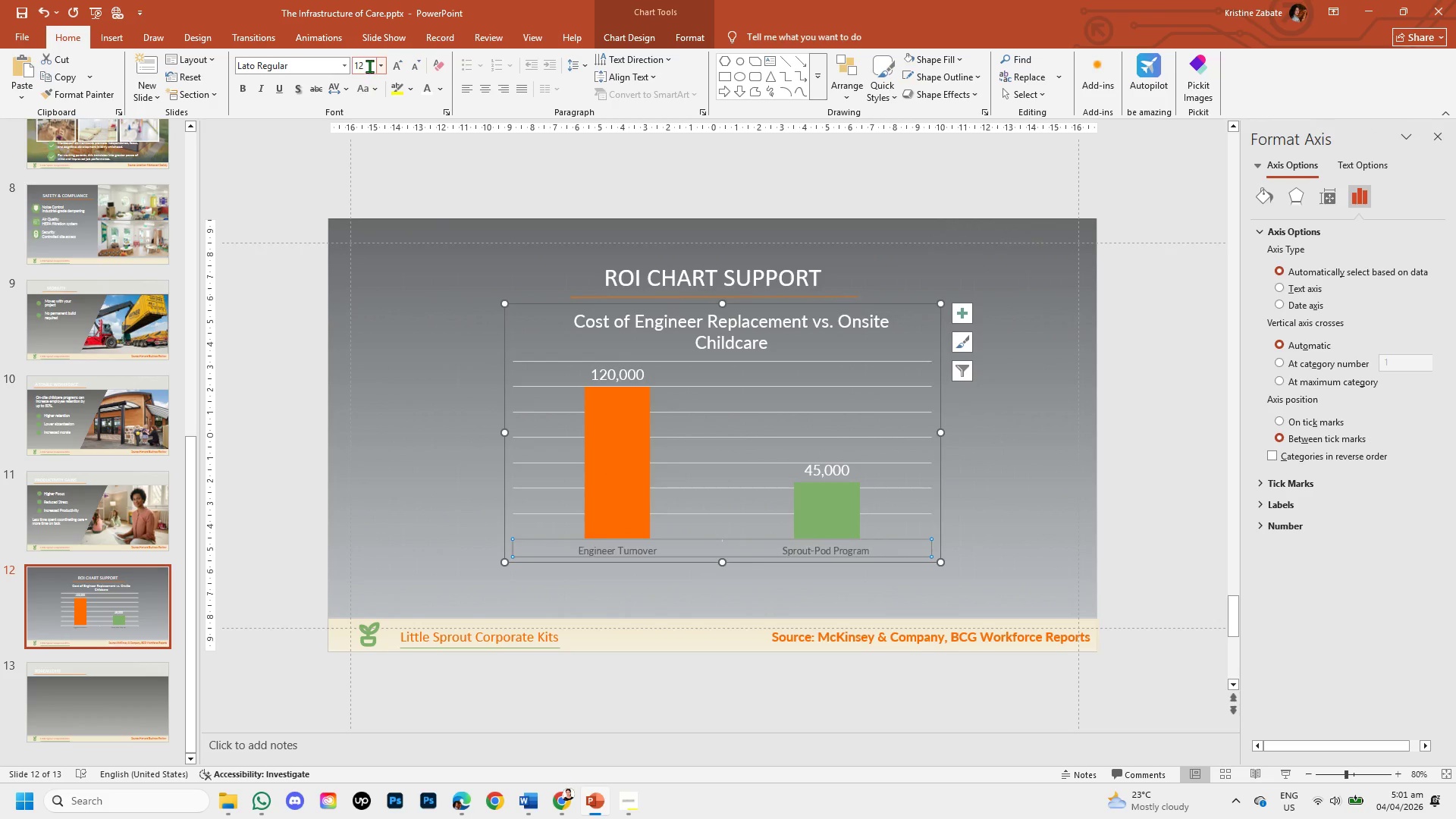 
left_click([369, 63])
 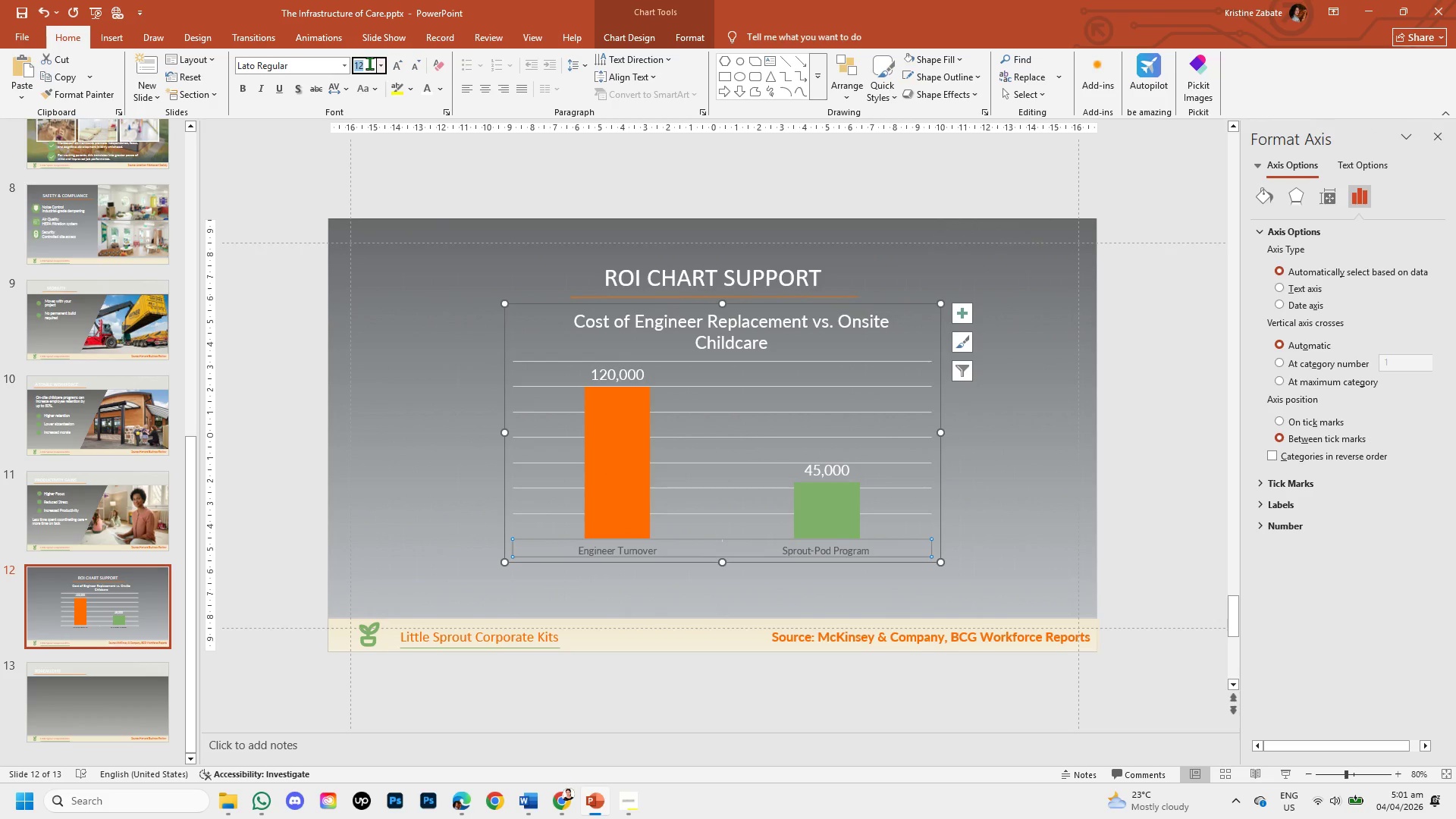 
key(Backspace)
 